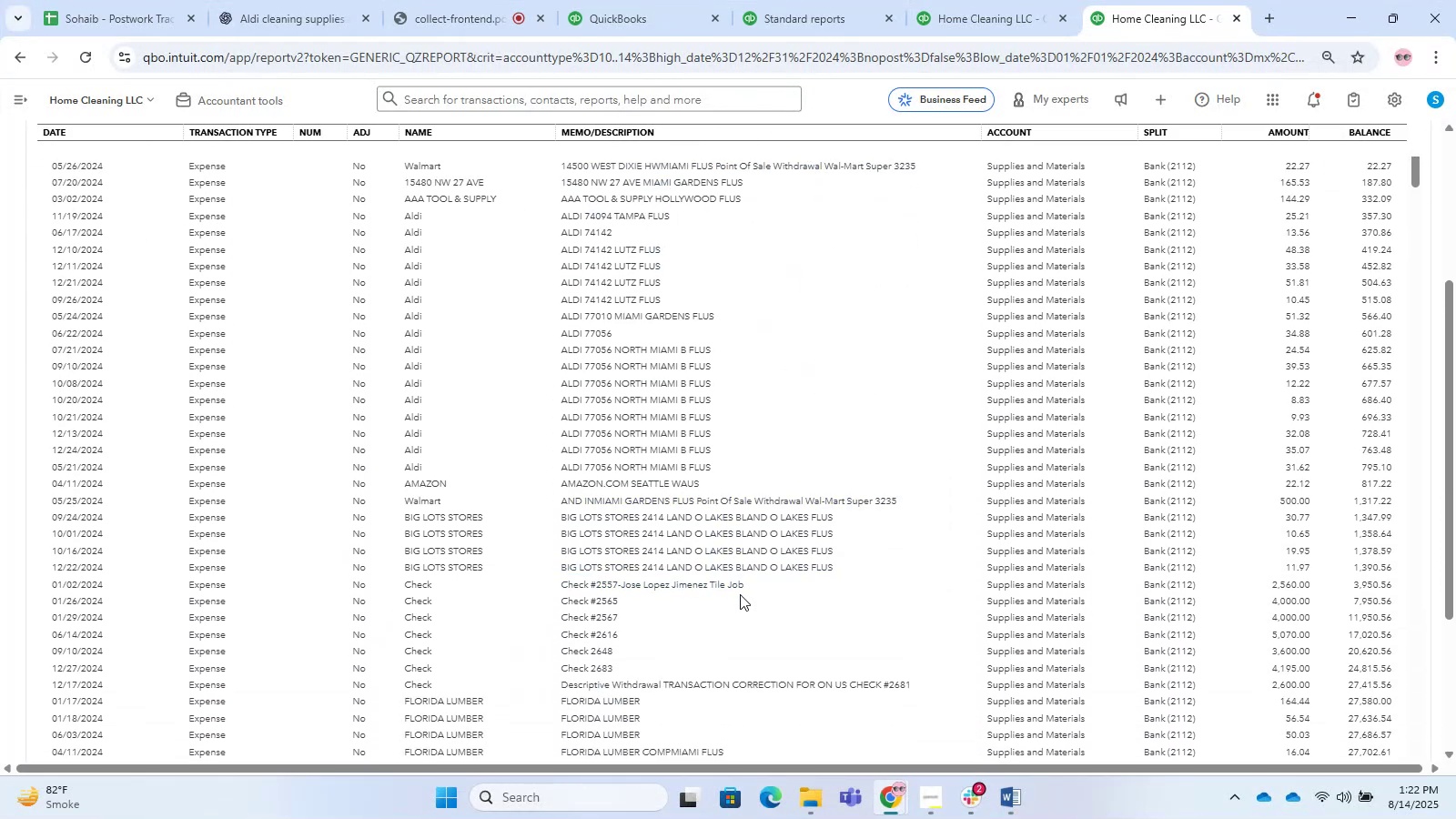 
wait(5.71)
 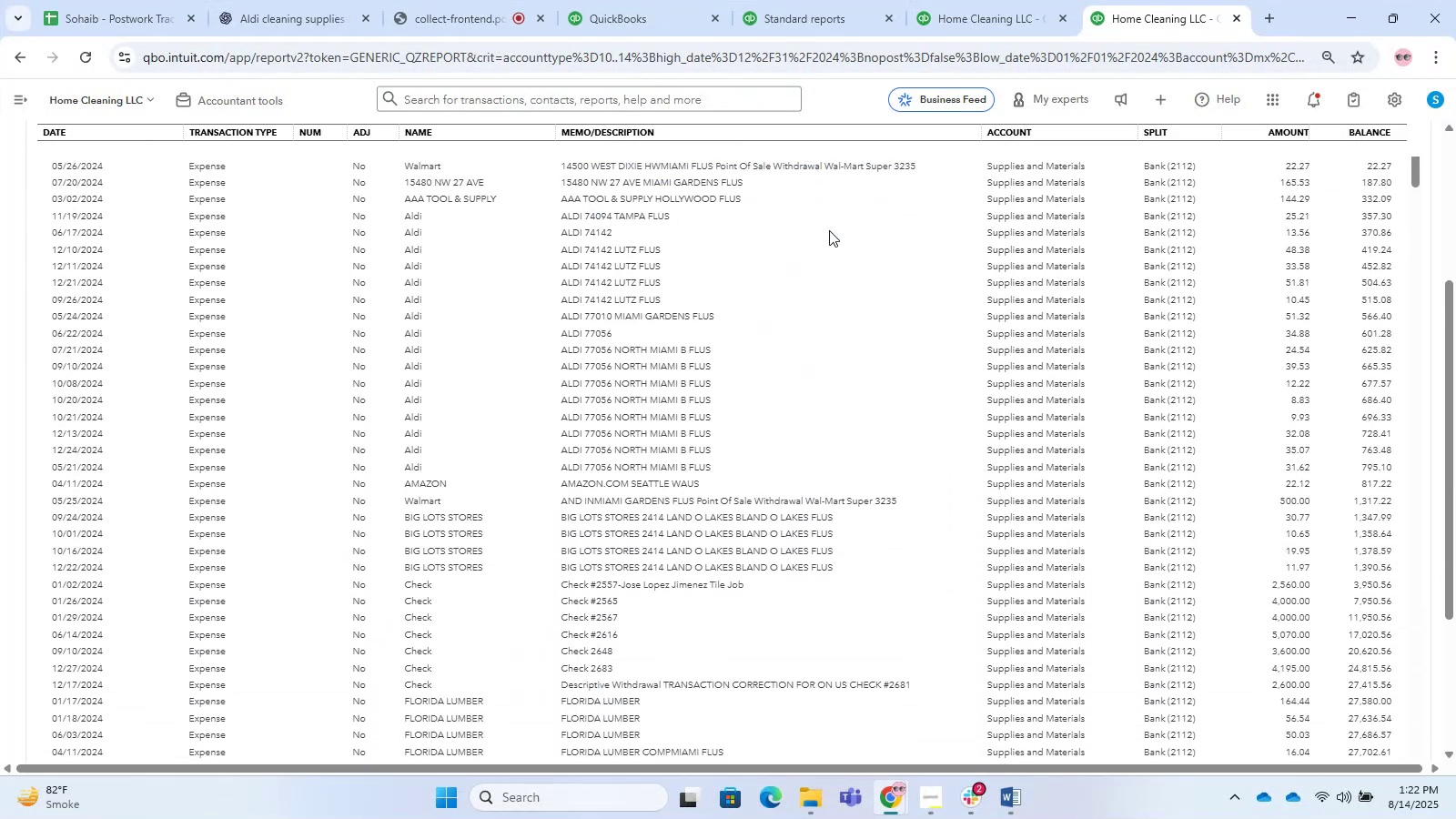 
left_click([693, 589])
 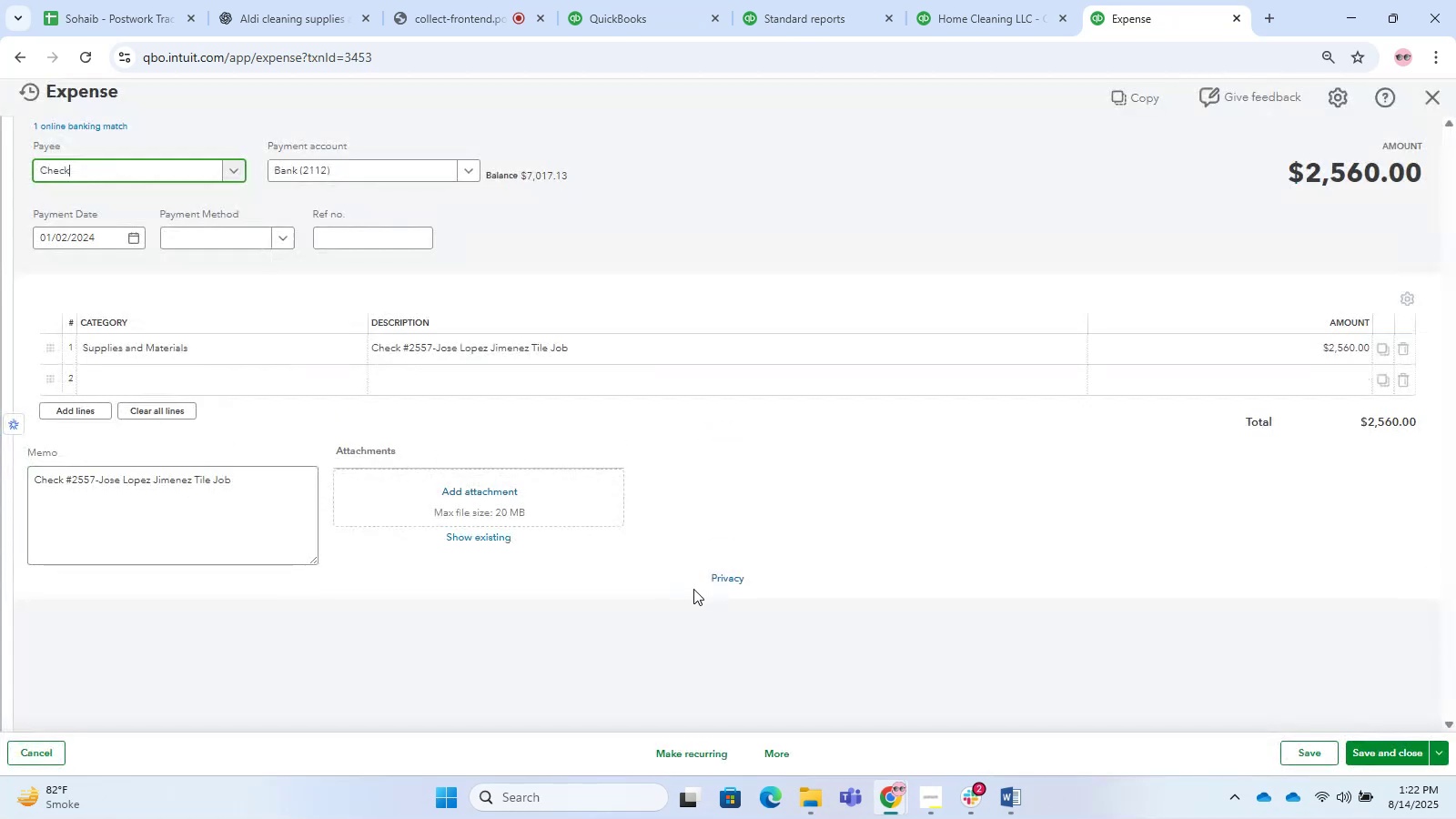 
left_click([207, 350])
 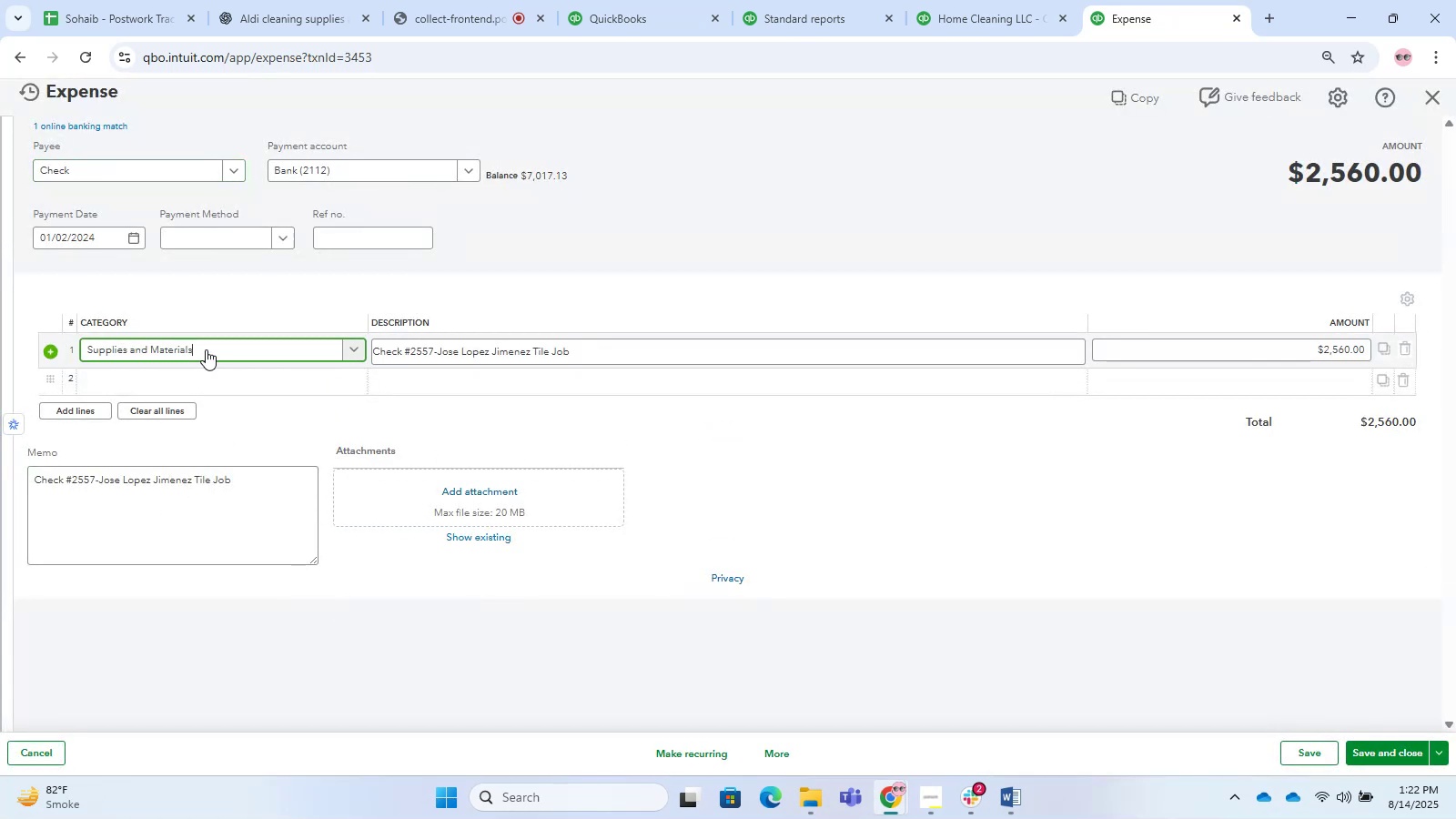 
left_click([206, 349])
 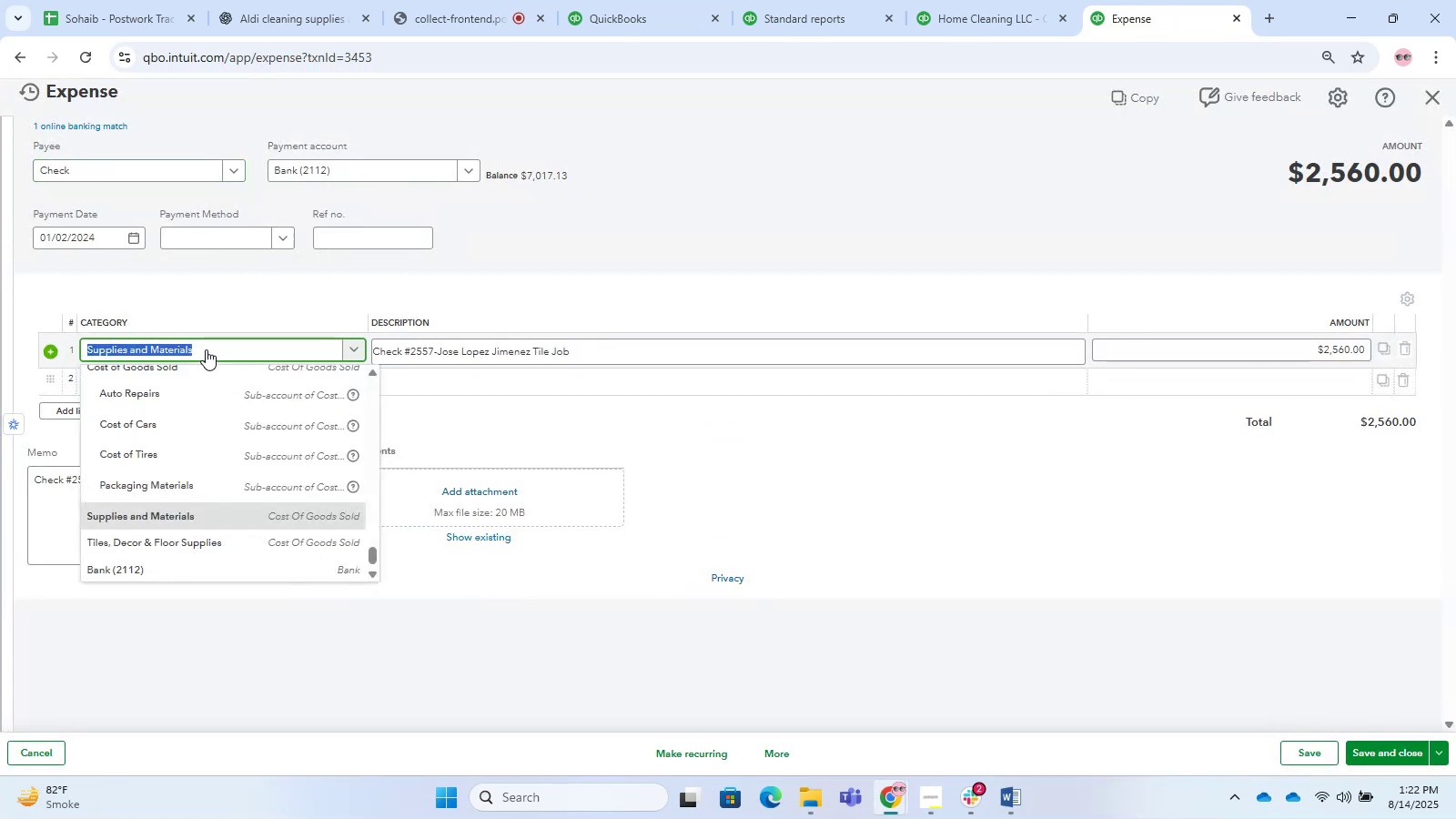 
type(subc)
key(Backspace)
type(ontract)
key(Backspace)
key(Backspace)
key(Backspace)
key(Backspace)
key(Backspace)
key(Backspace)
key(Backspace)
type(con)
 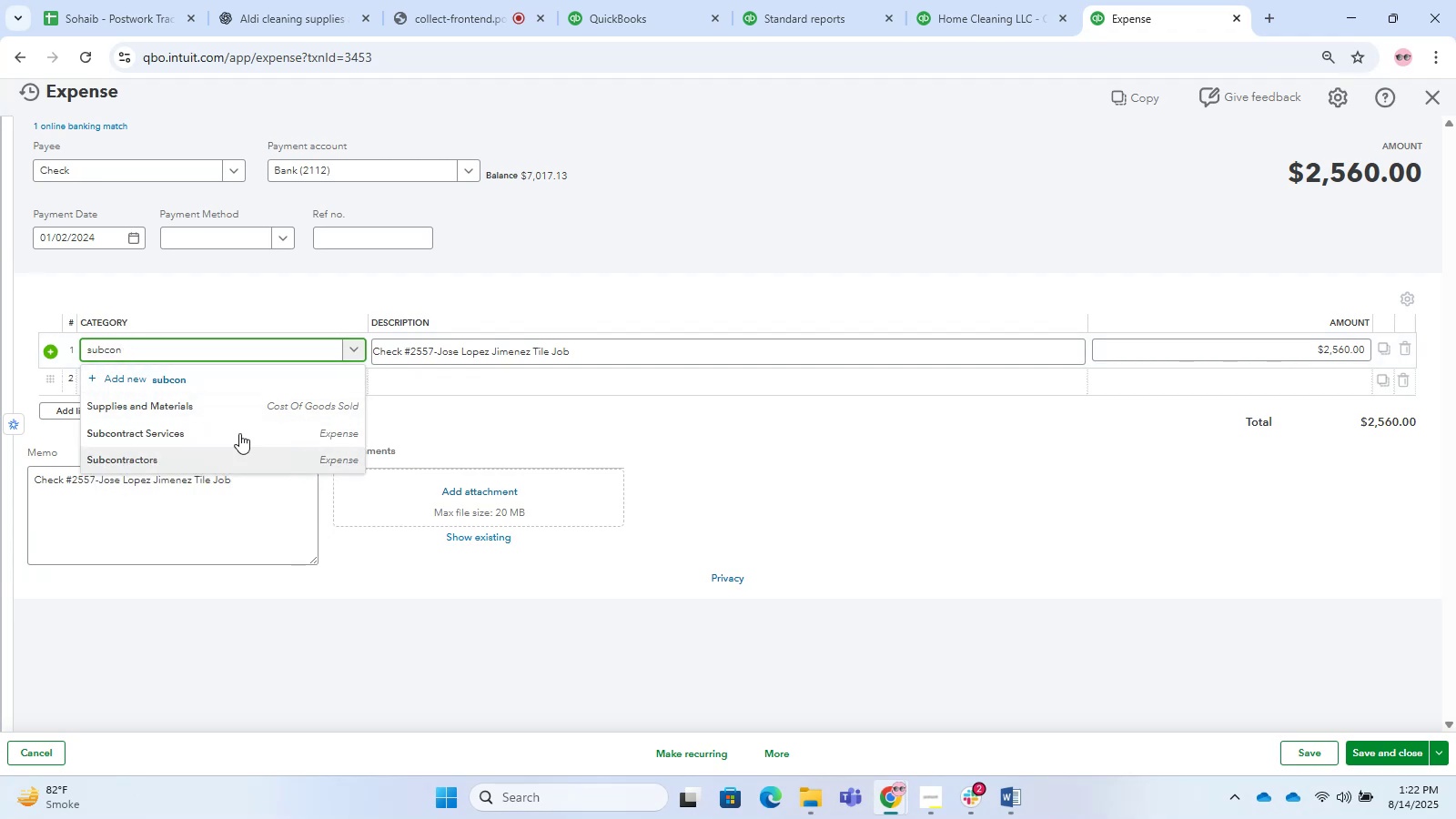 
left_click_drag(start_coordinate=[216, 419], to_coordinate=[218, 427])
 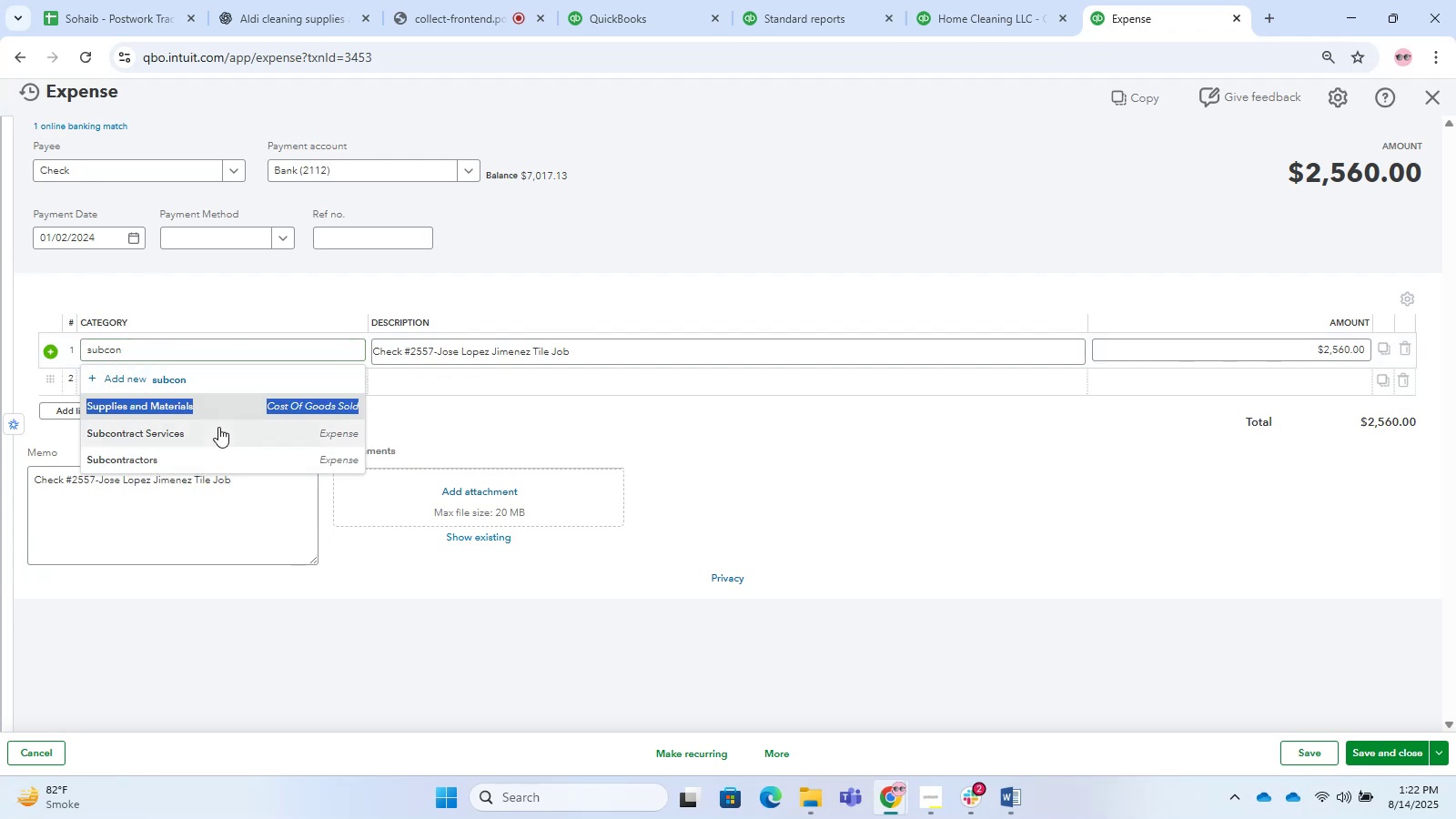 
left_click([218, 427])
 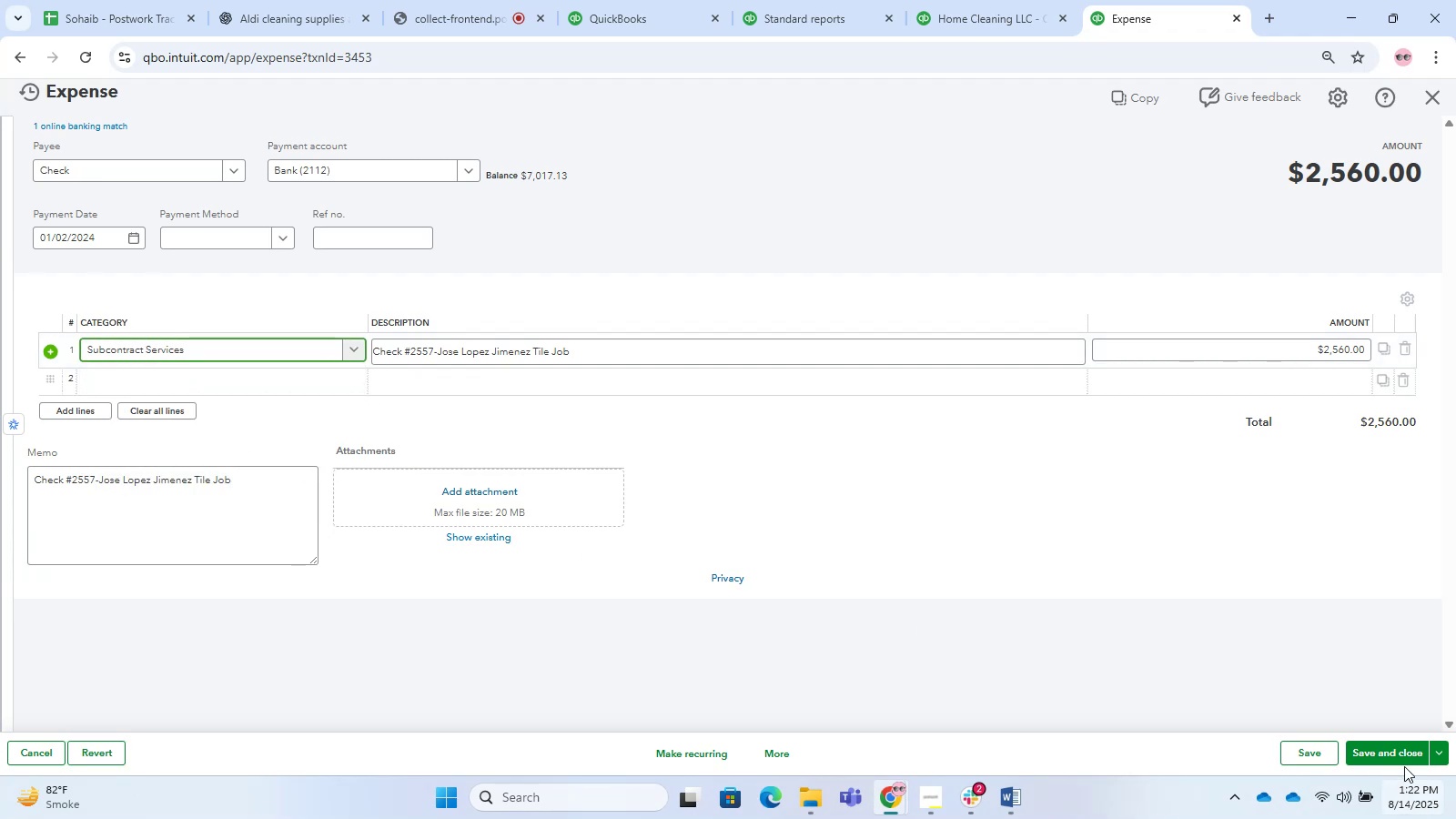 
left_click([1402, 761])
 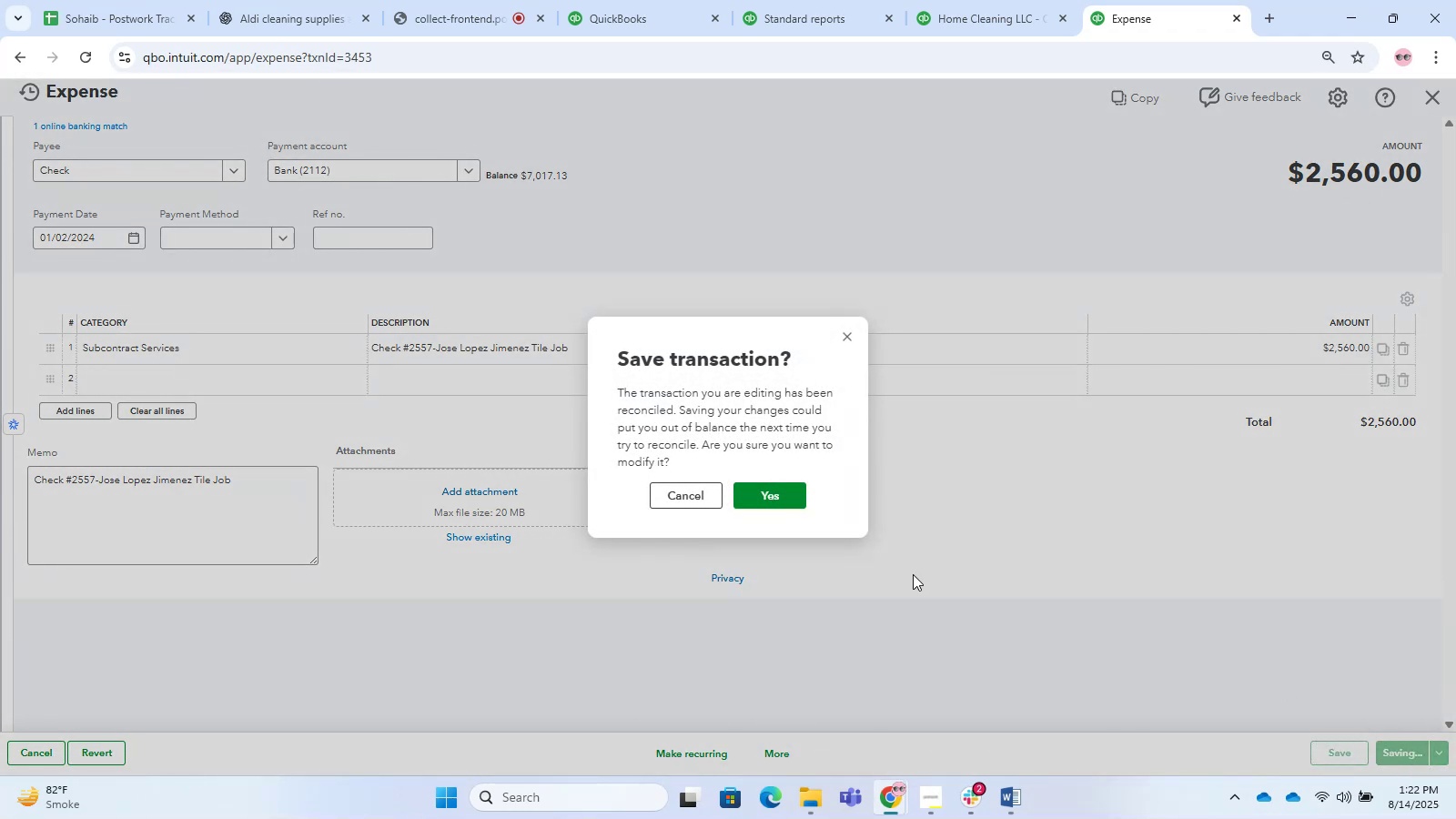 
left_click([794, 501])
 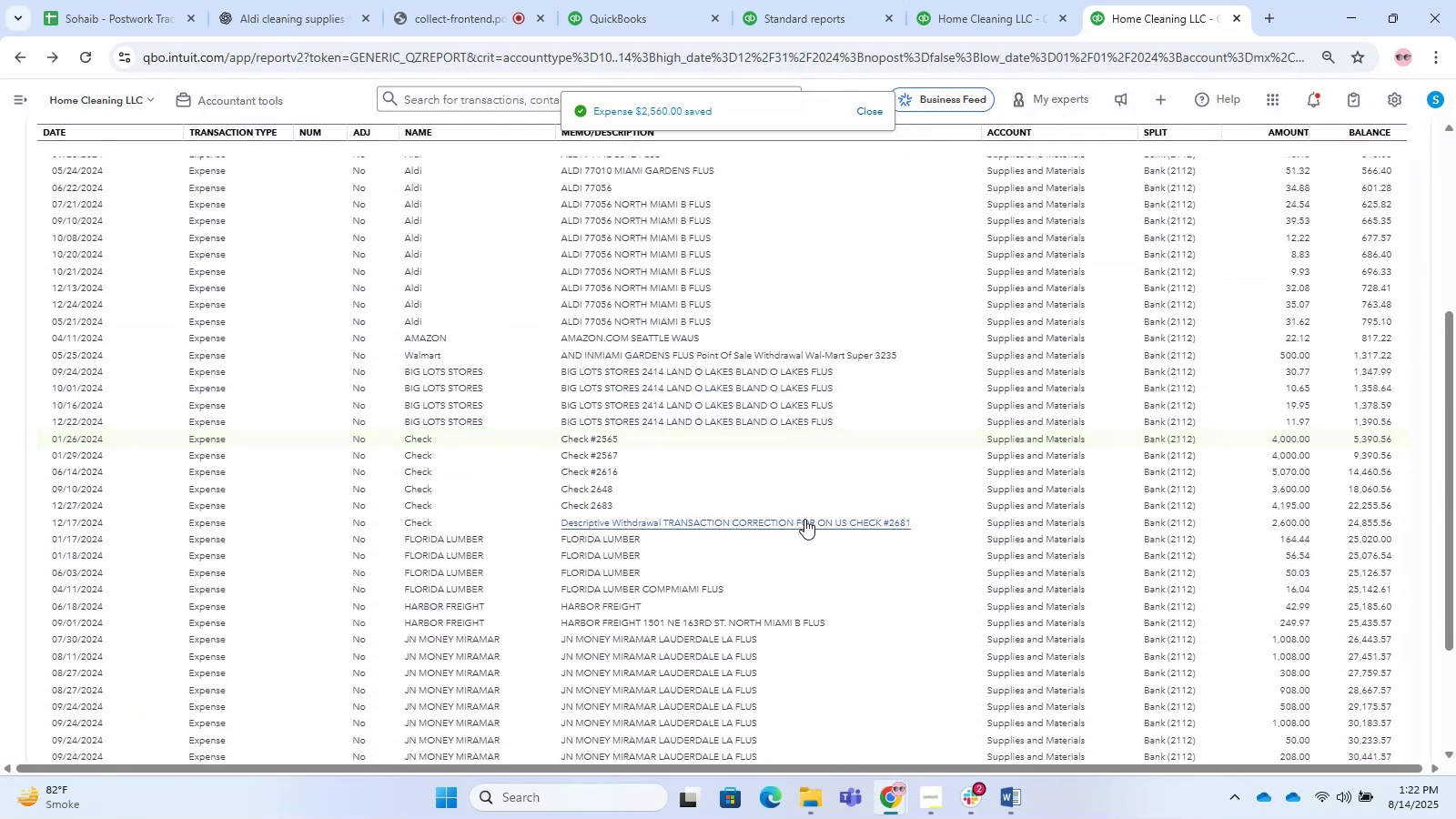 
wait(6.56)
 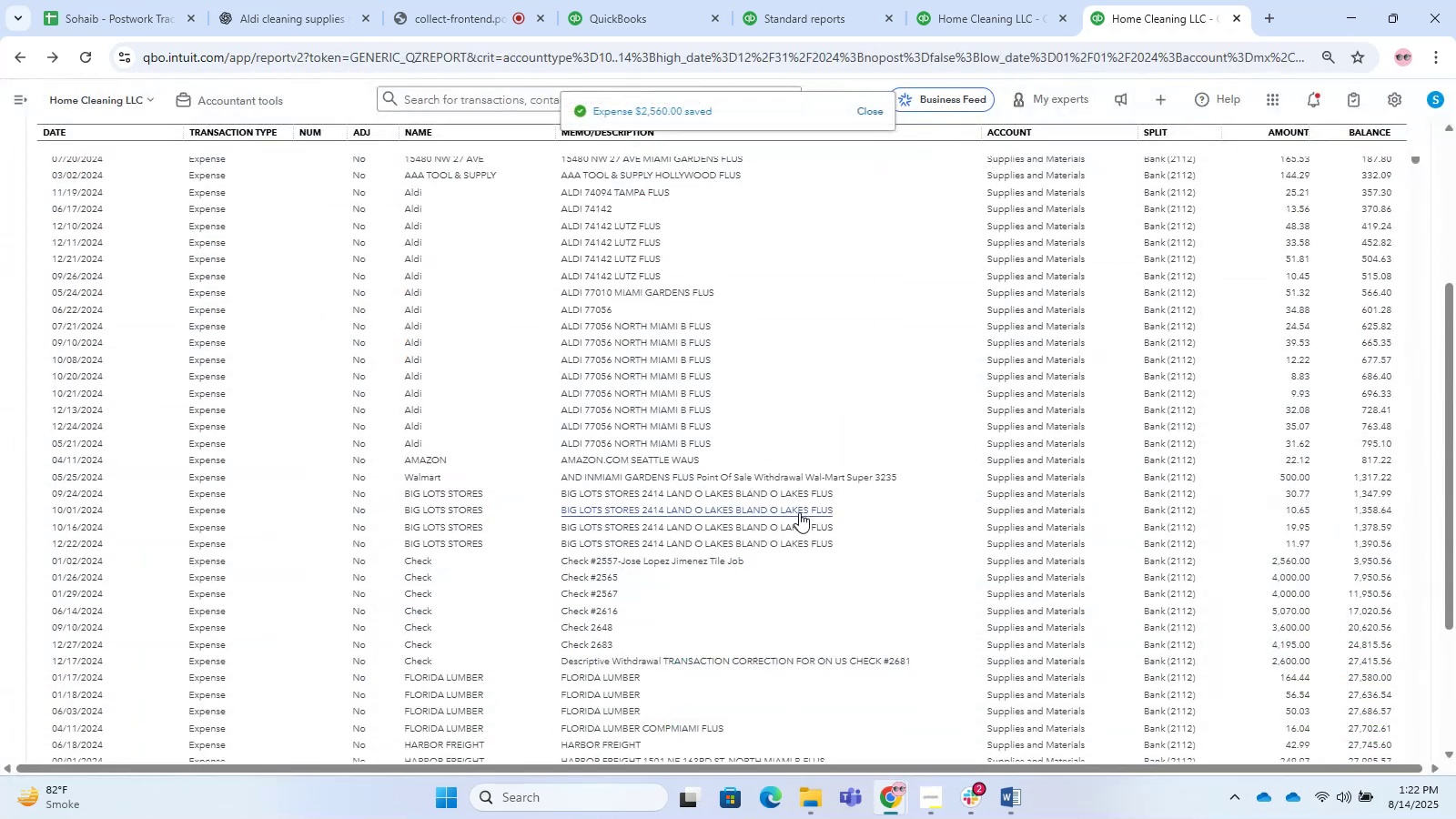 
scroll: coordinate [807, 529], scroll_direction: down, amount: 4.0
 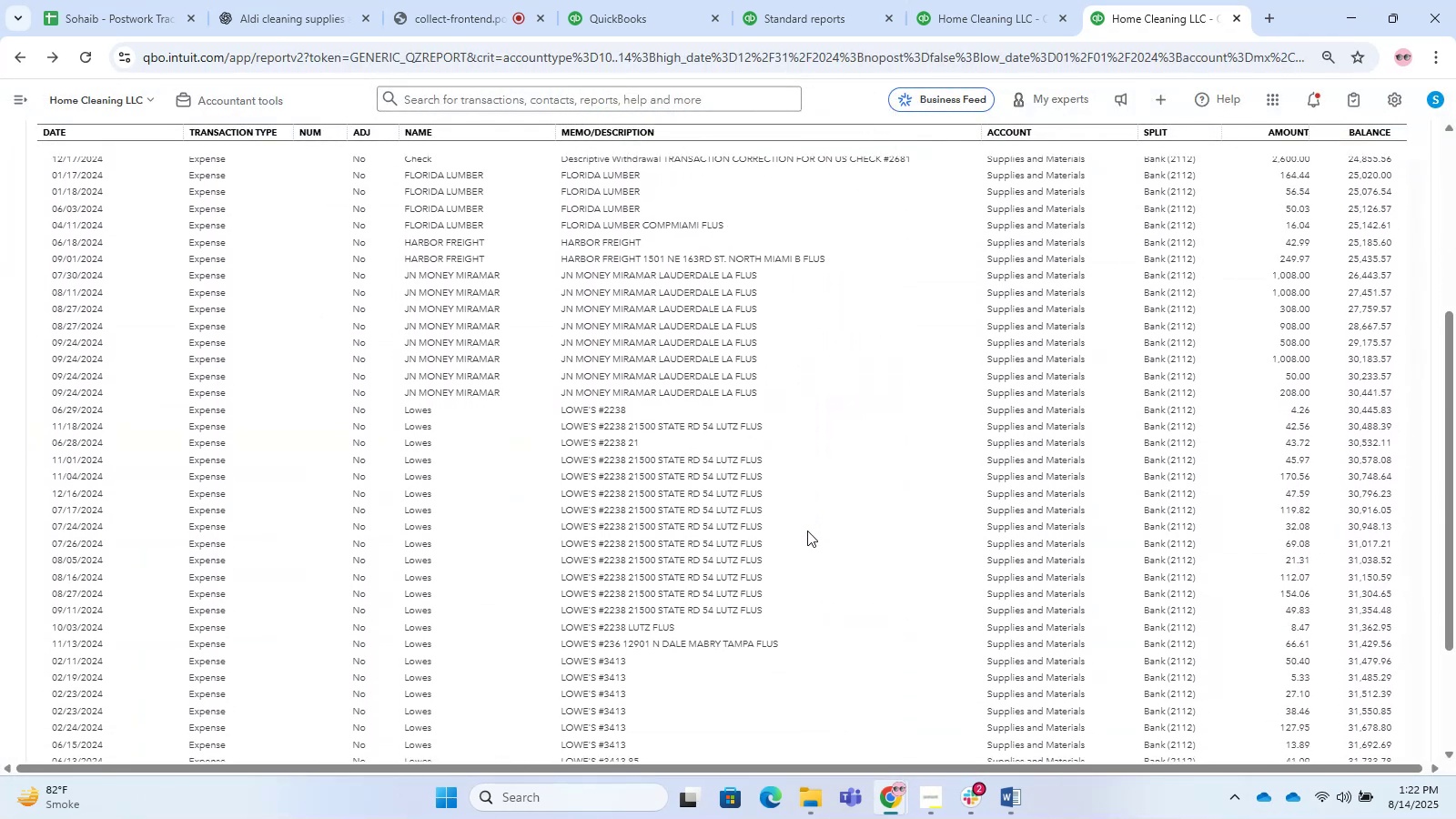 
scroll: coordinate [808, 552], scroll_direction: up, amount: 4.0
 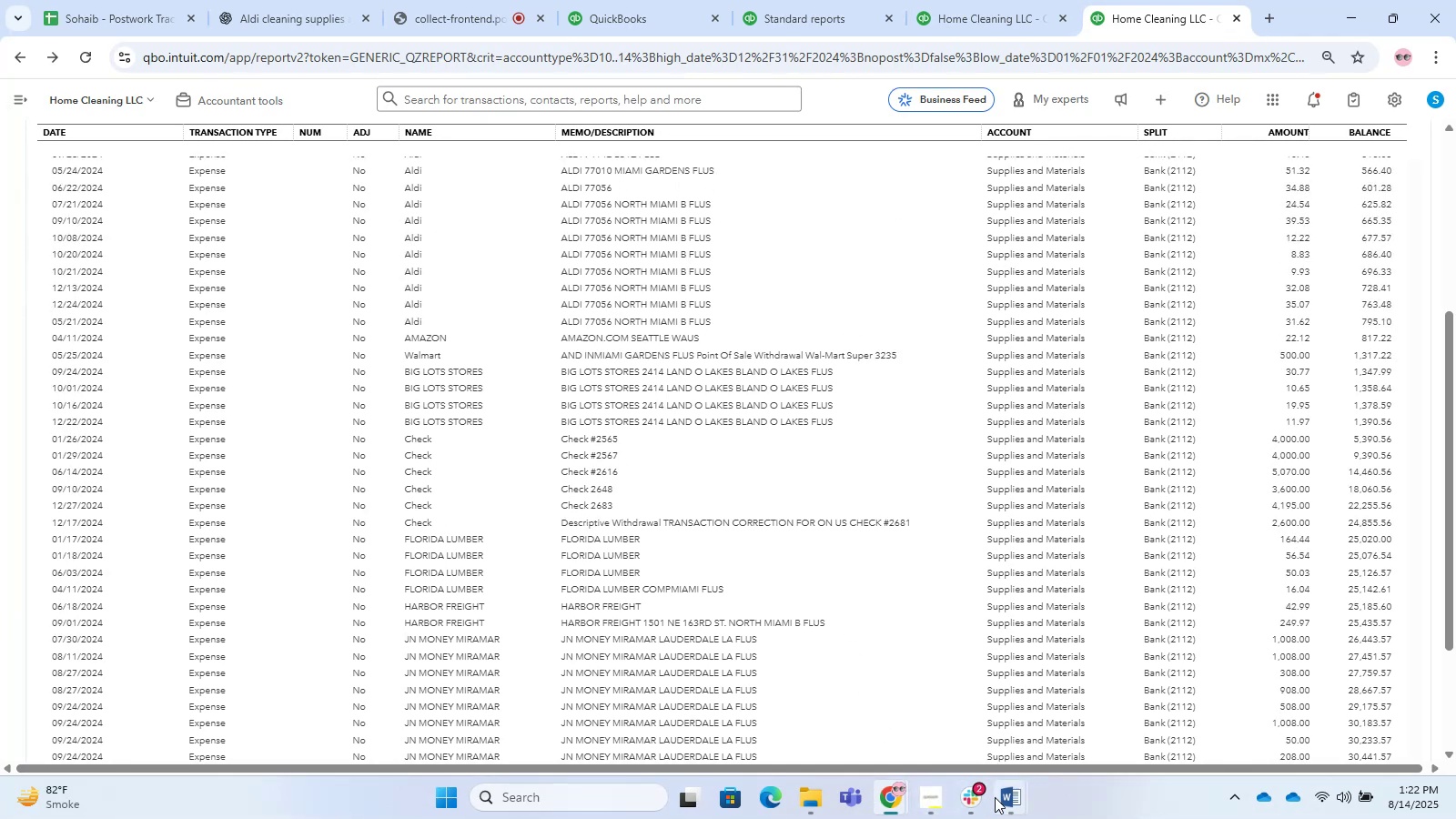 
left_click([1014, 799])
 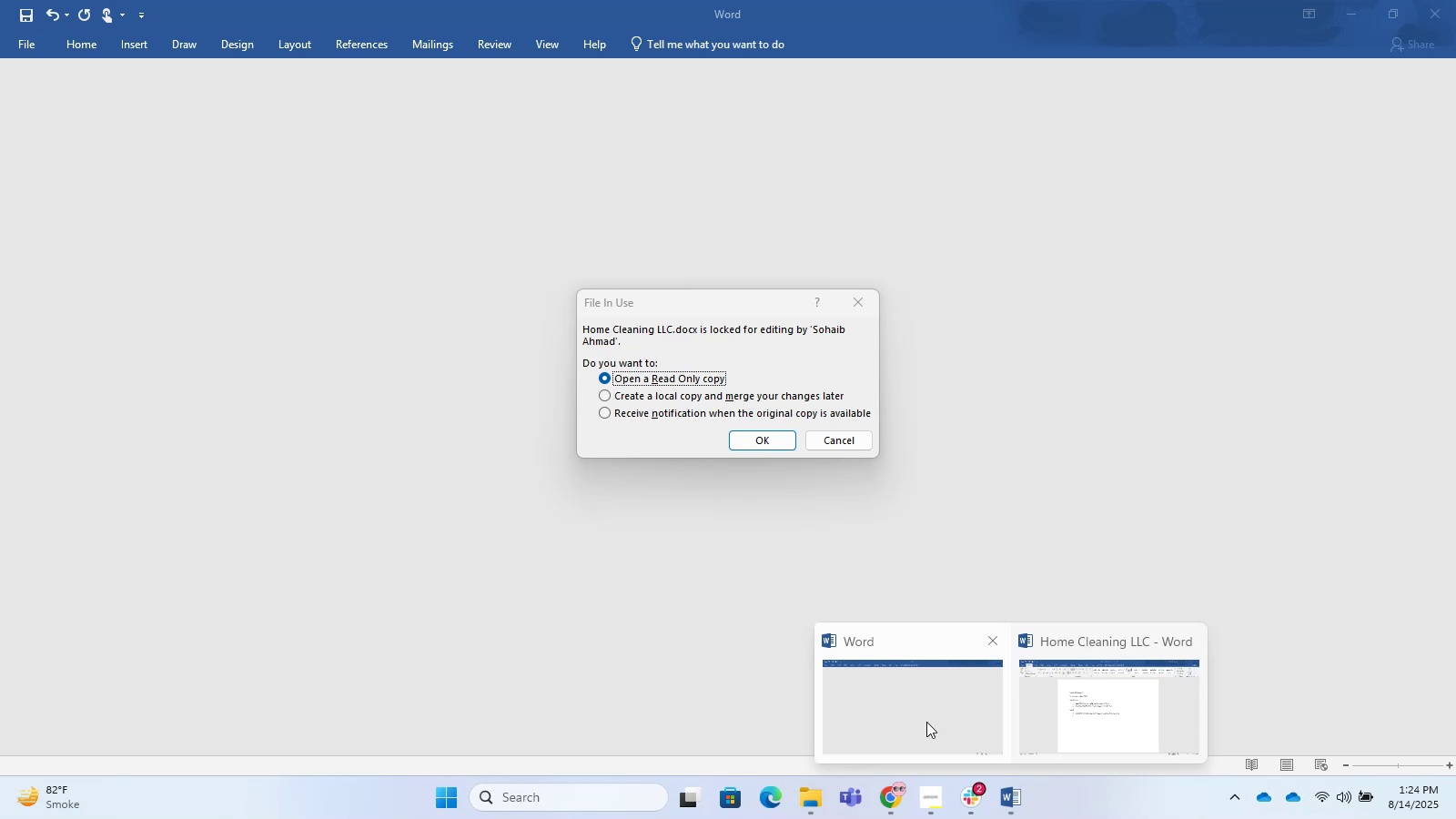 
wait(71.88)
 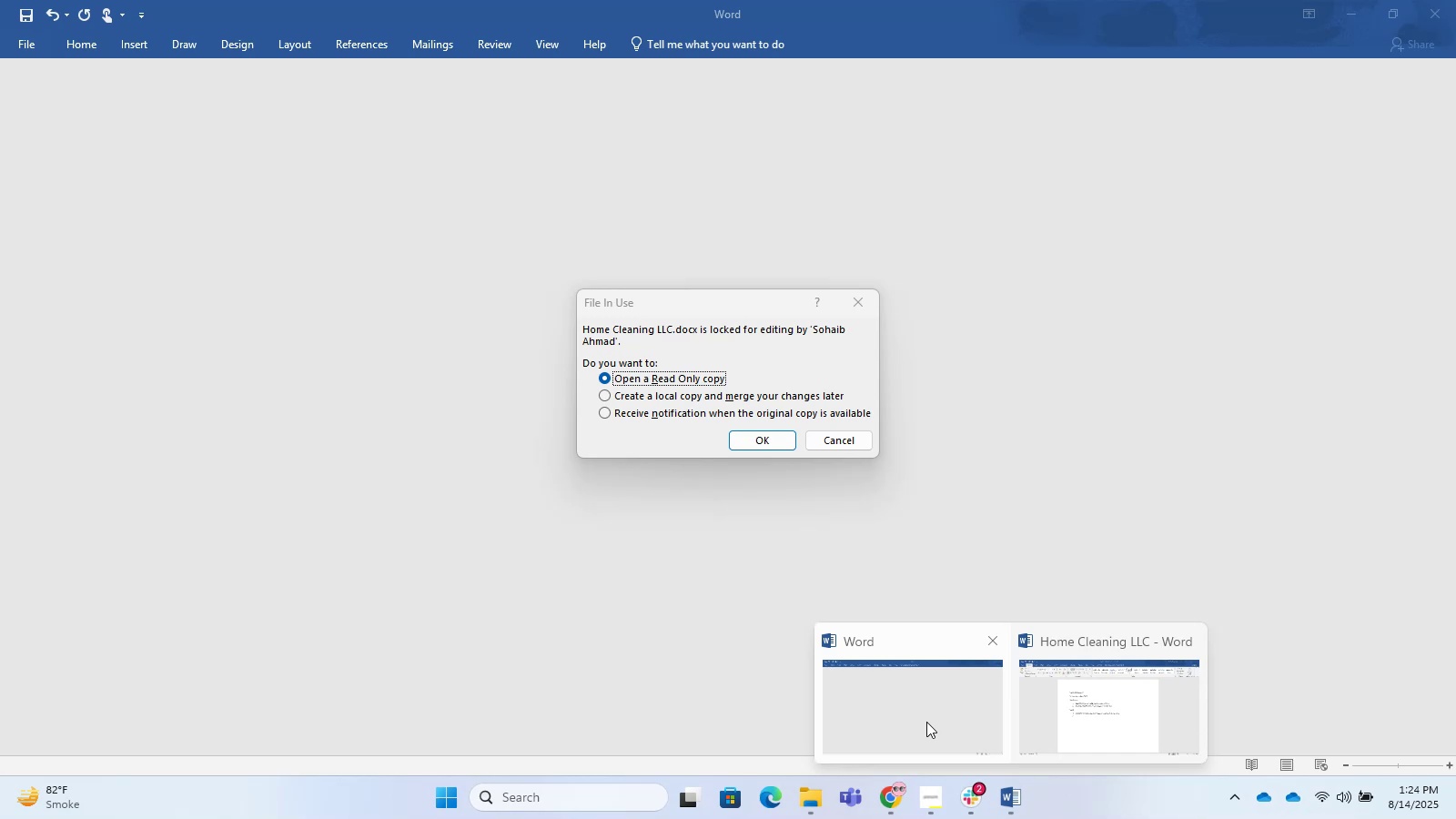 
left_click_drag(start_coordinate=[979, 682], to_coordinate=[986, 674])
 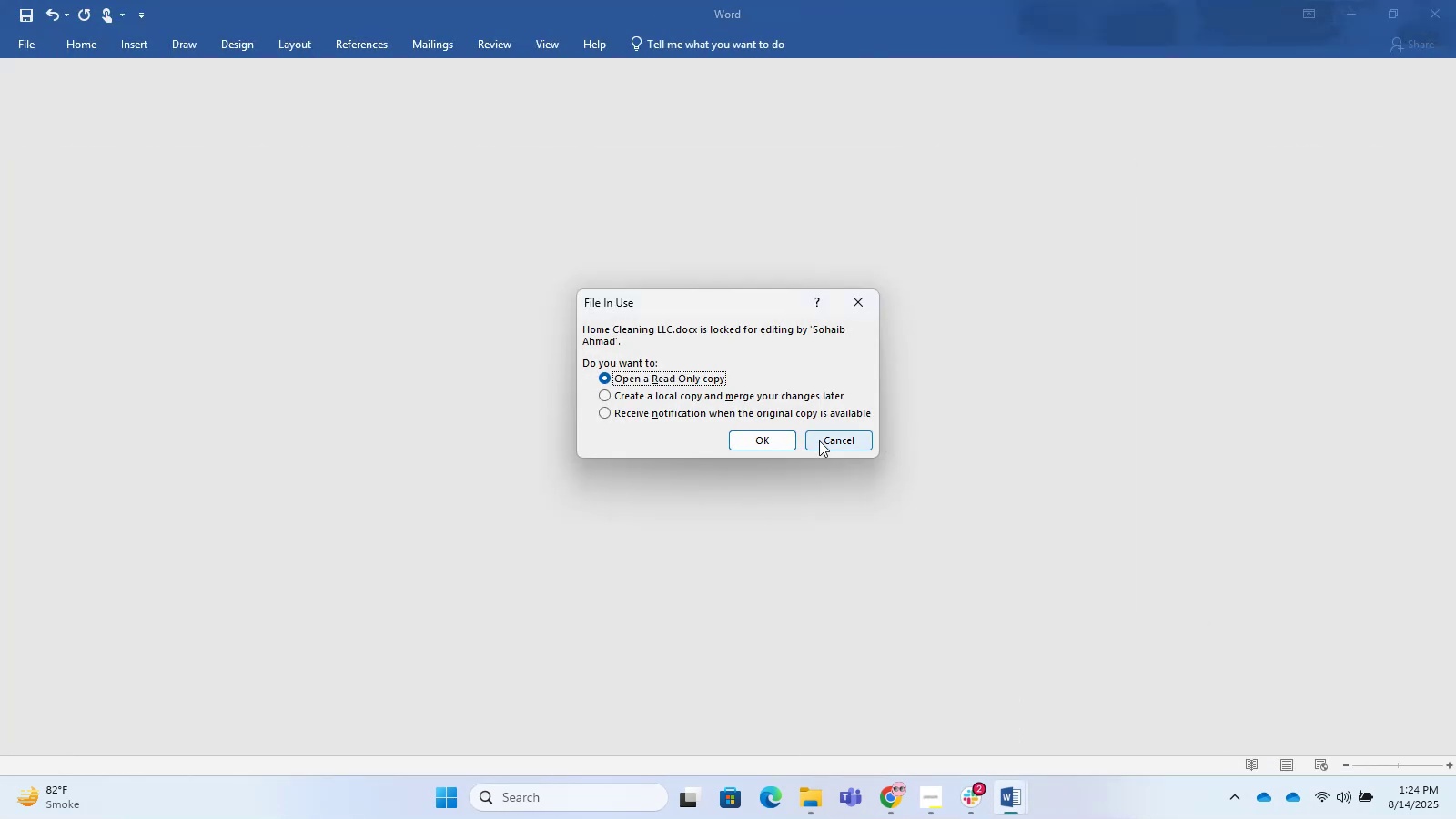 
left_click([824, 439])
 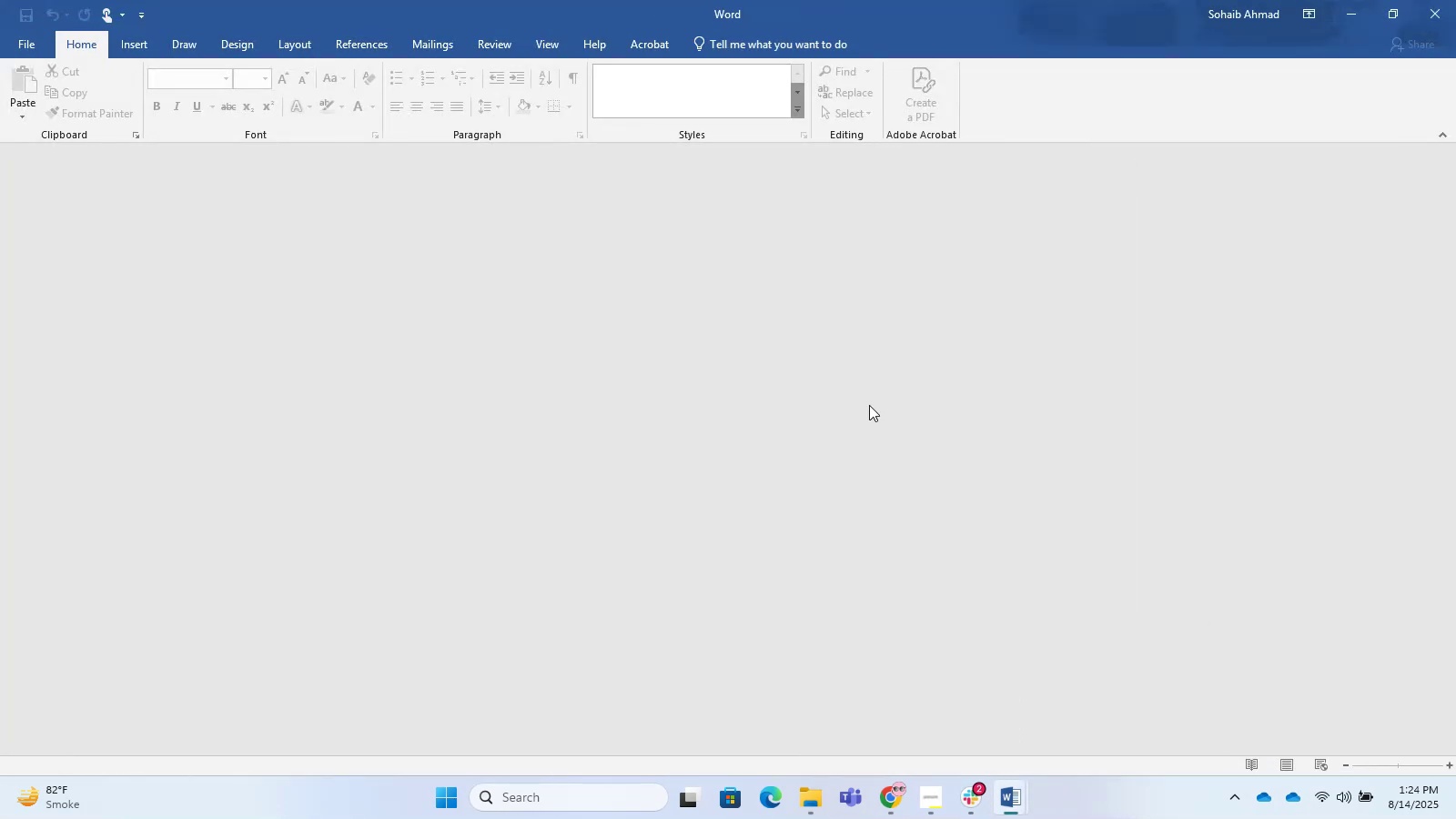 
left_click([1455, 0])
 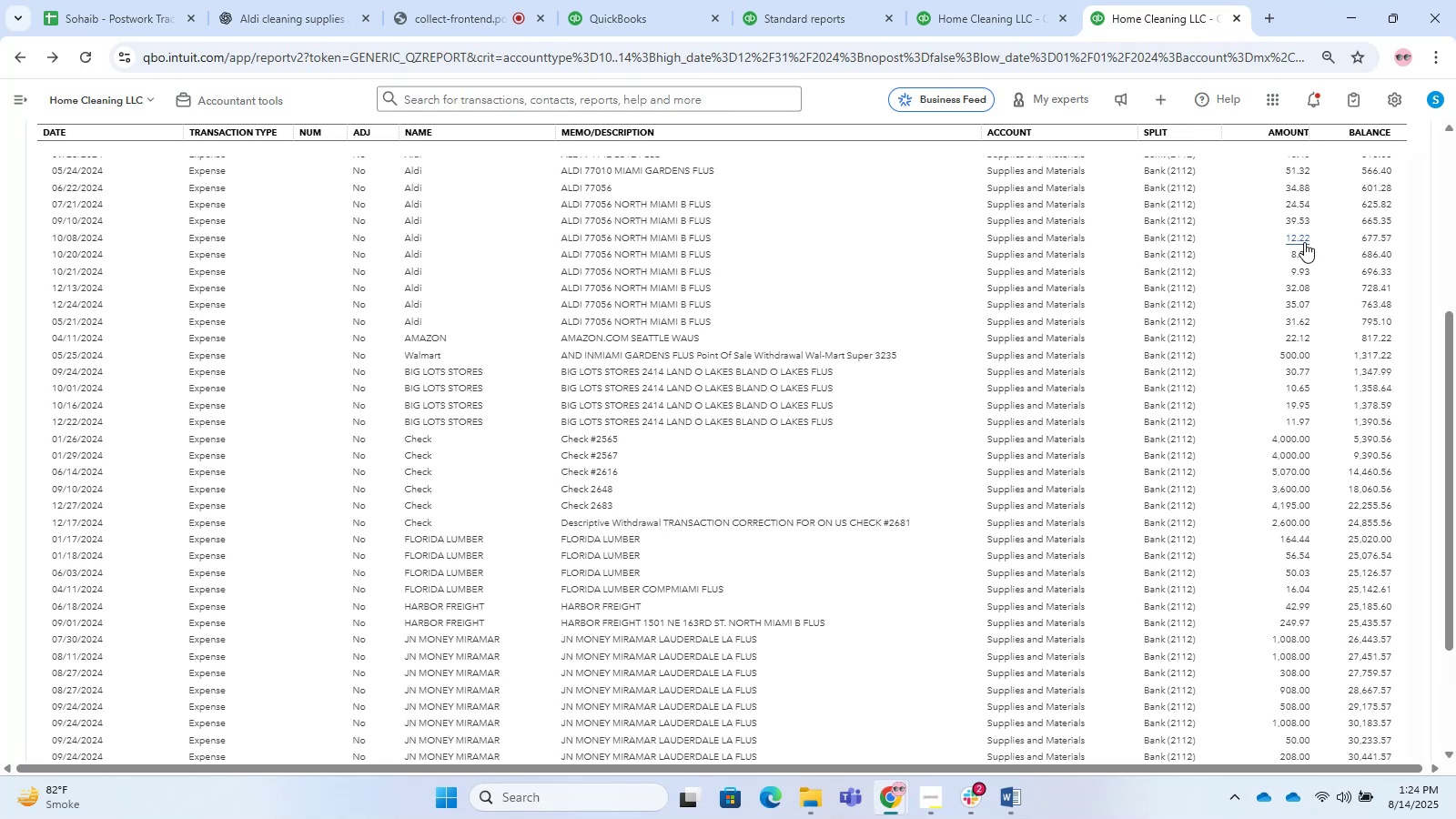 
wait(29.43)
 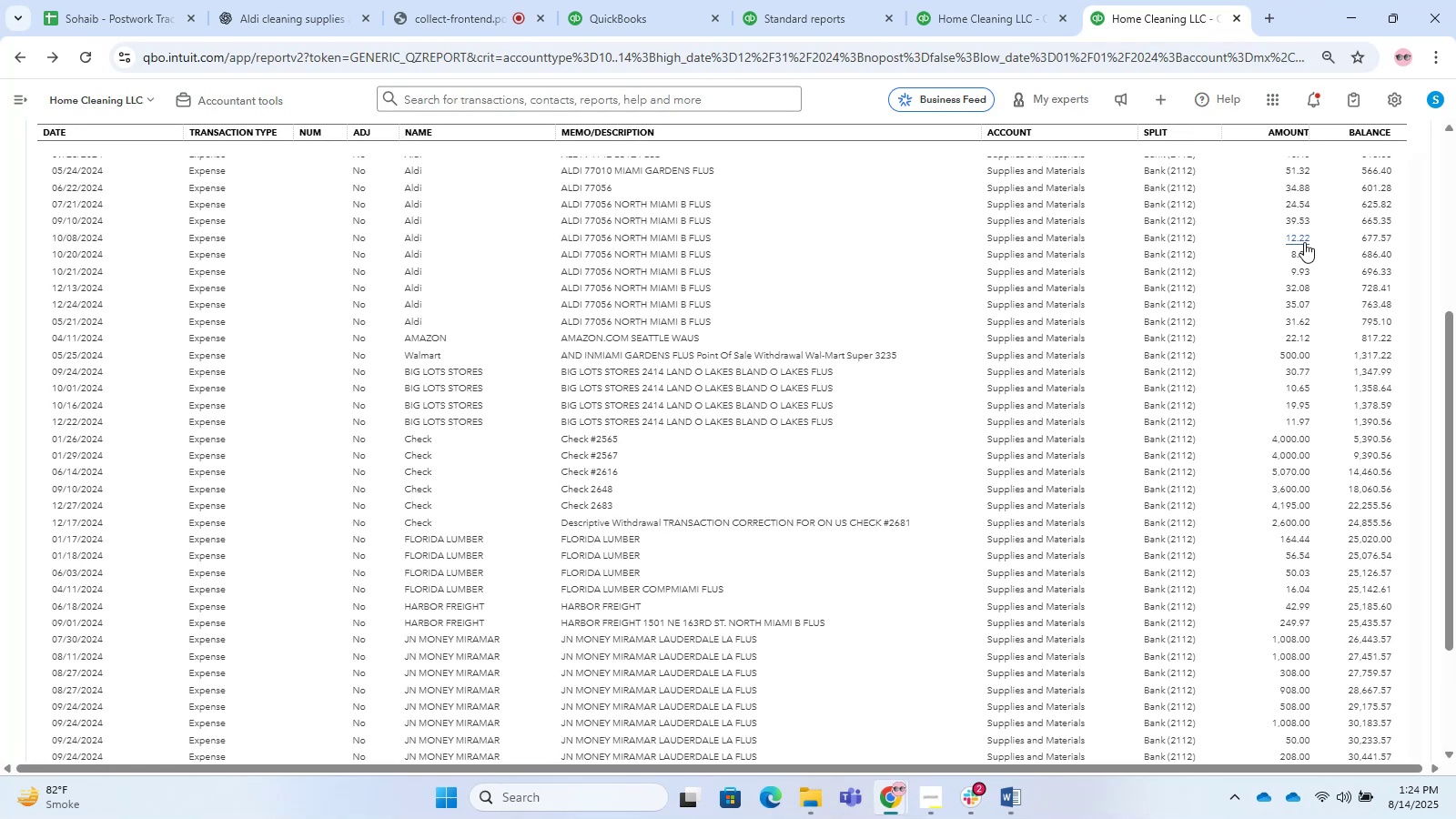 
scroll: coordinate [1310, 243], scroll_direction: down, amount: 3.0
 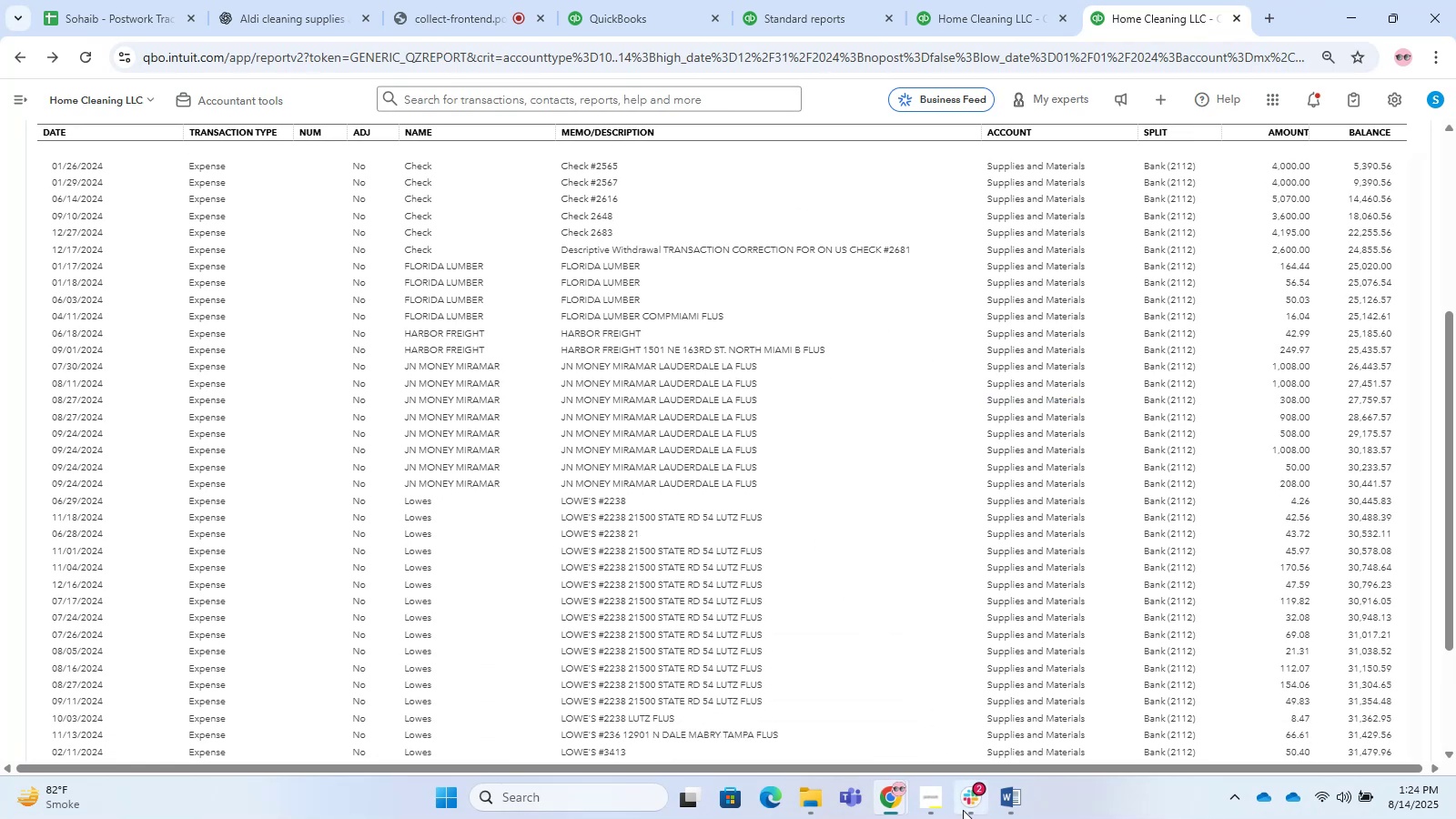 
left_click([1002, 797])
 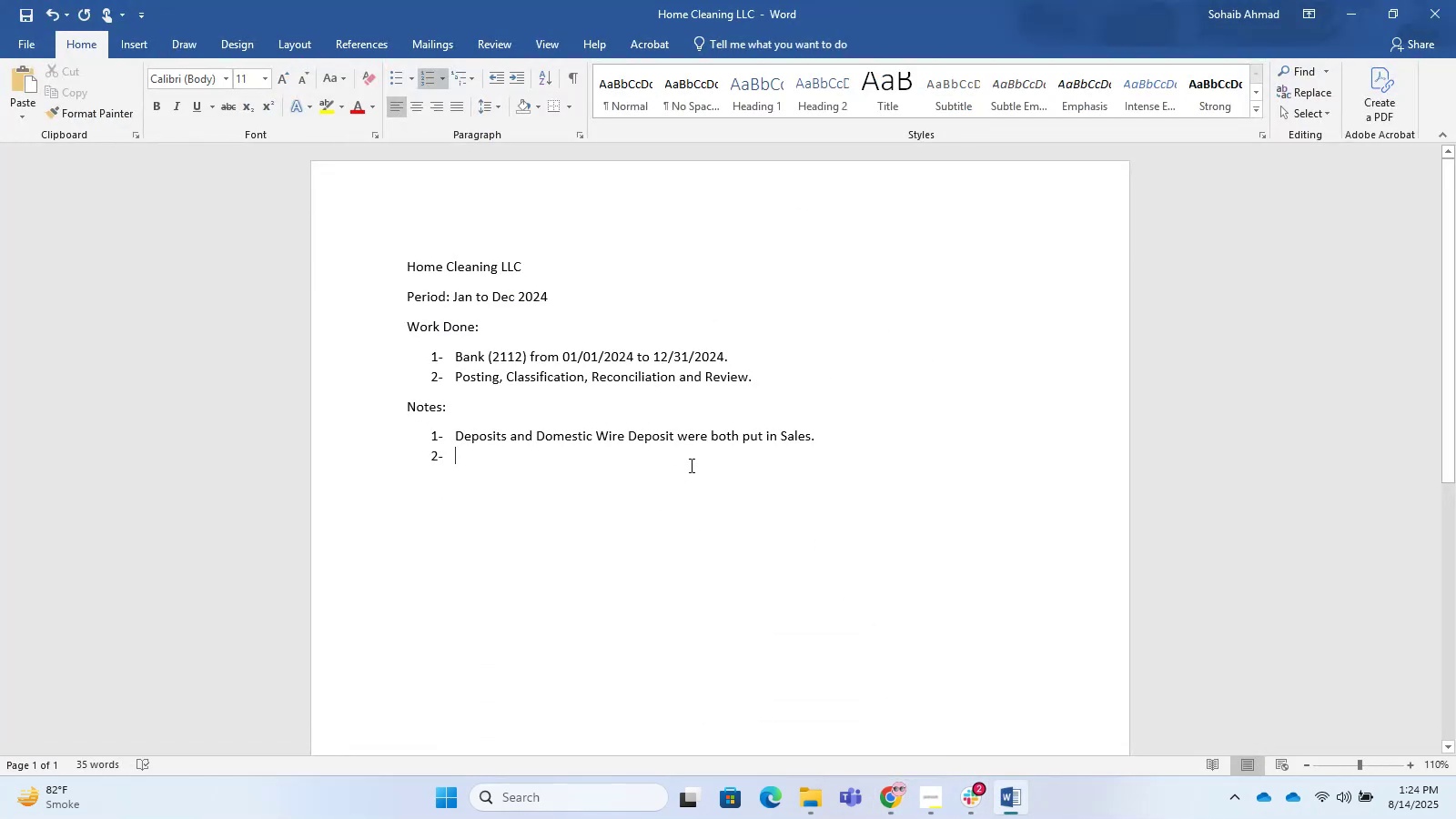 
left_click([690, 465])
 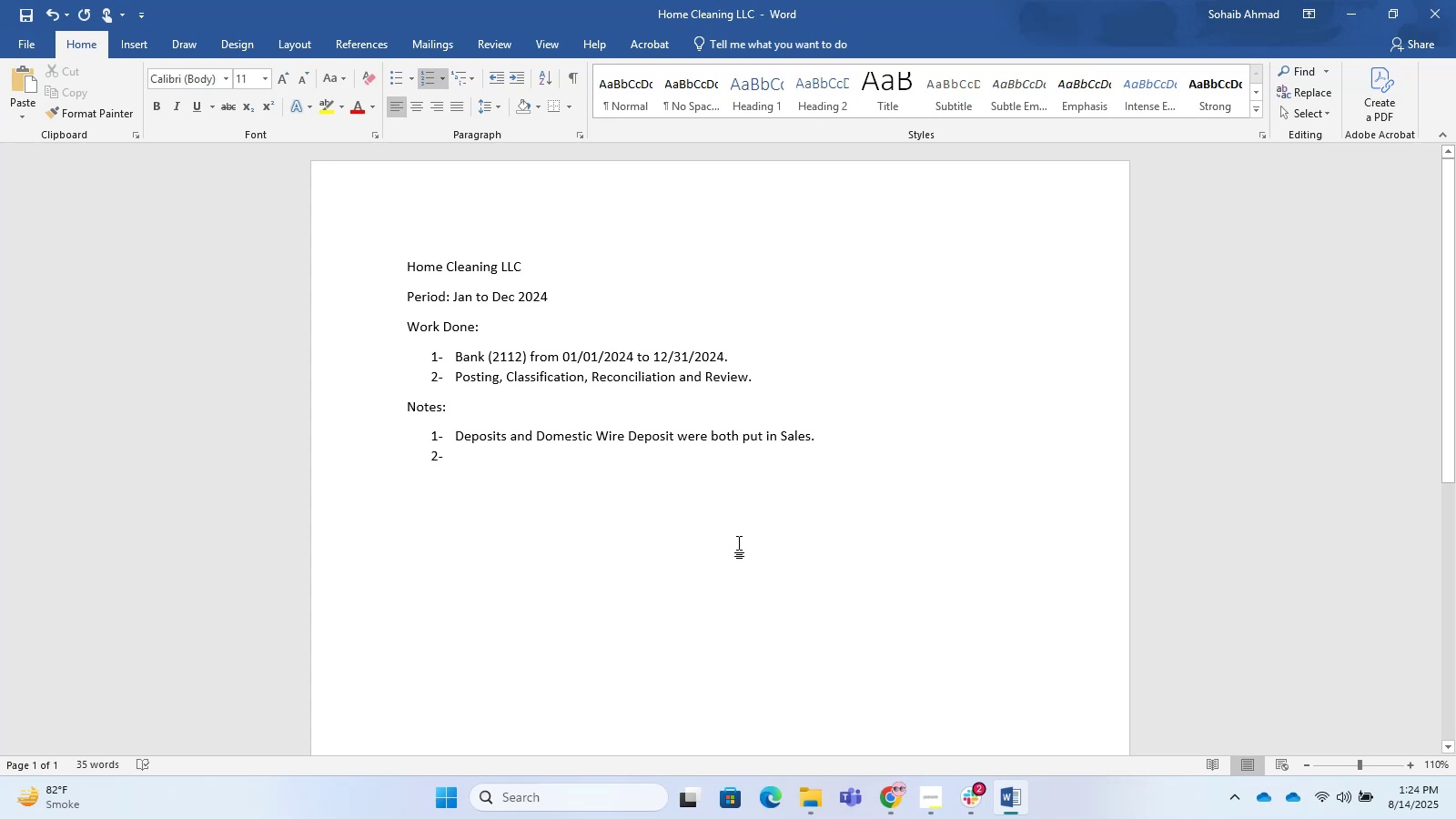 
type(Alsi, )
key(Backspace)
key(Backspace)
key(Backspace)
key(Backspace)
type(di, Walmart, )
 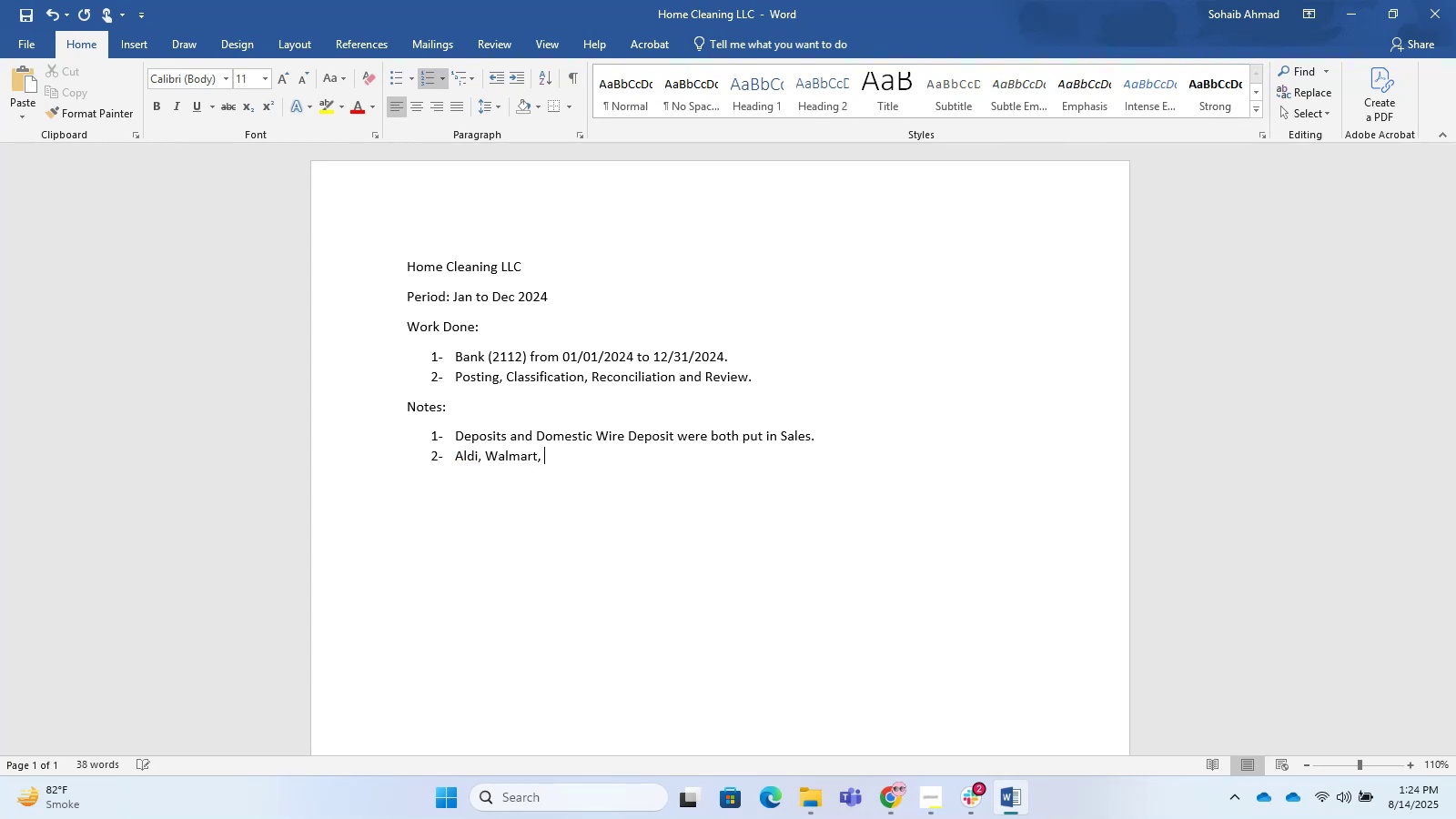 
wait(53.77)
 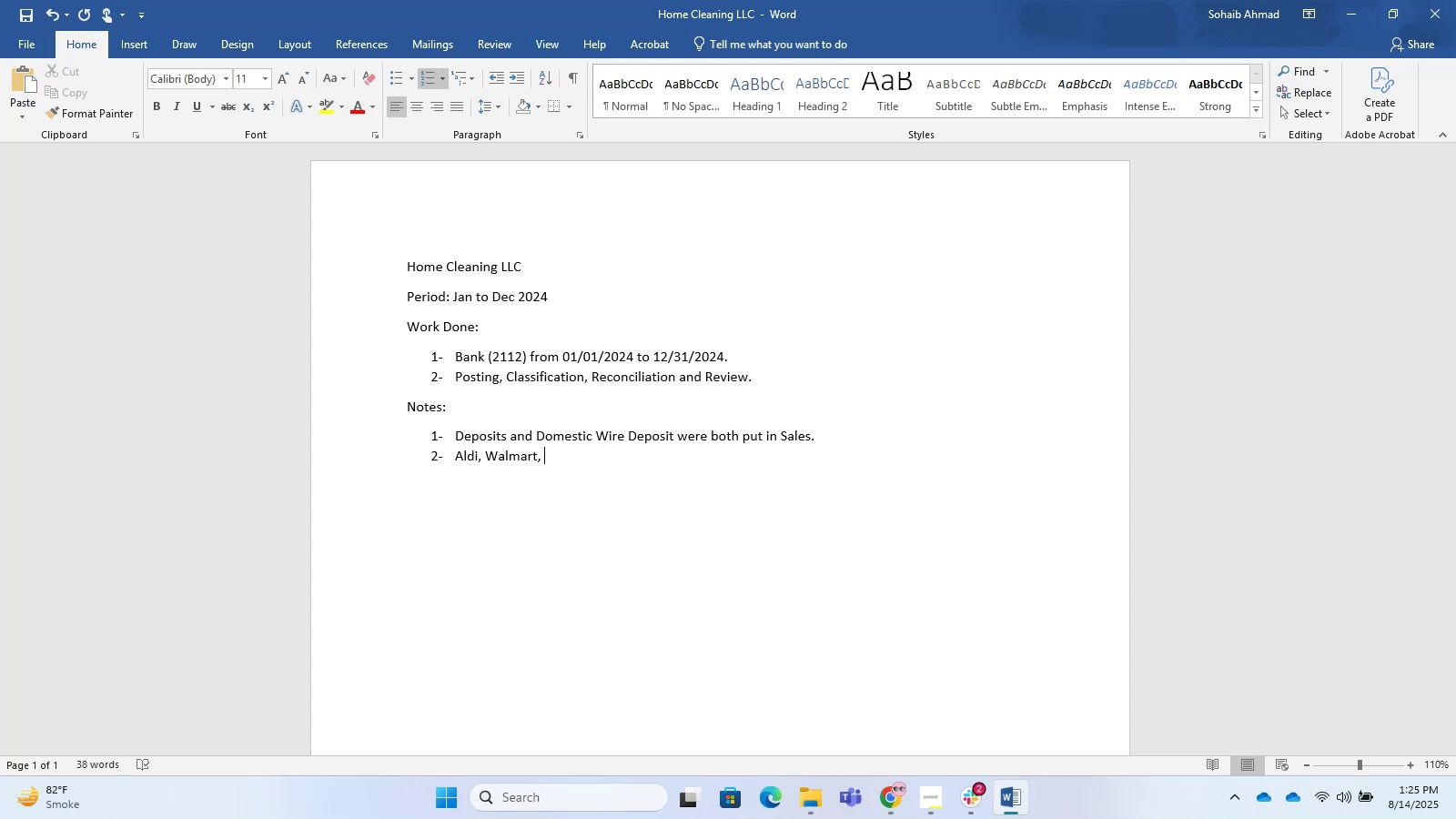 
key(ArrowRight)
 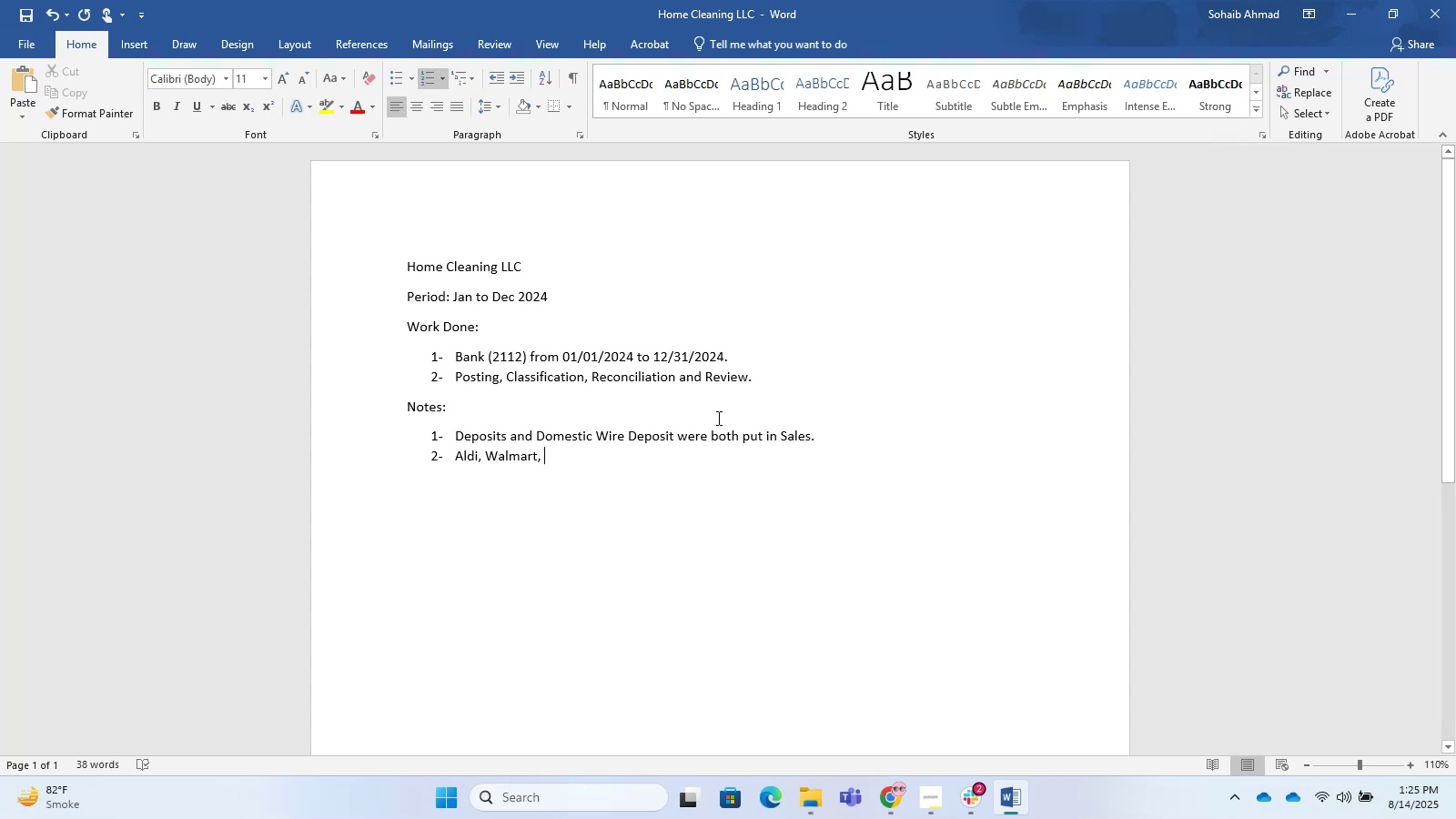 
scroll: coordinate [652, 500], scroll_direction: down, amount: 6.0
 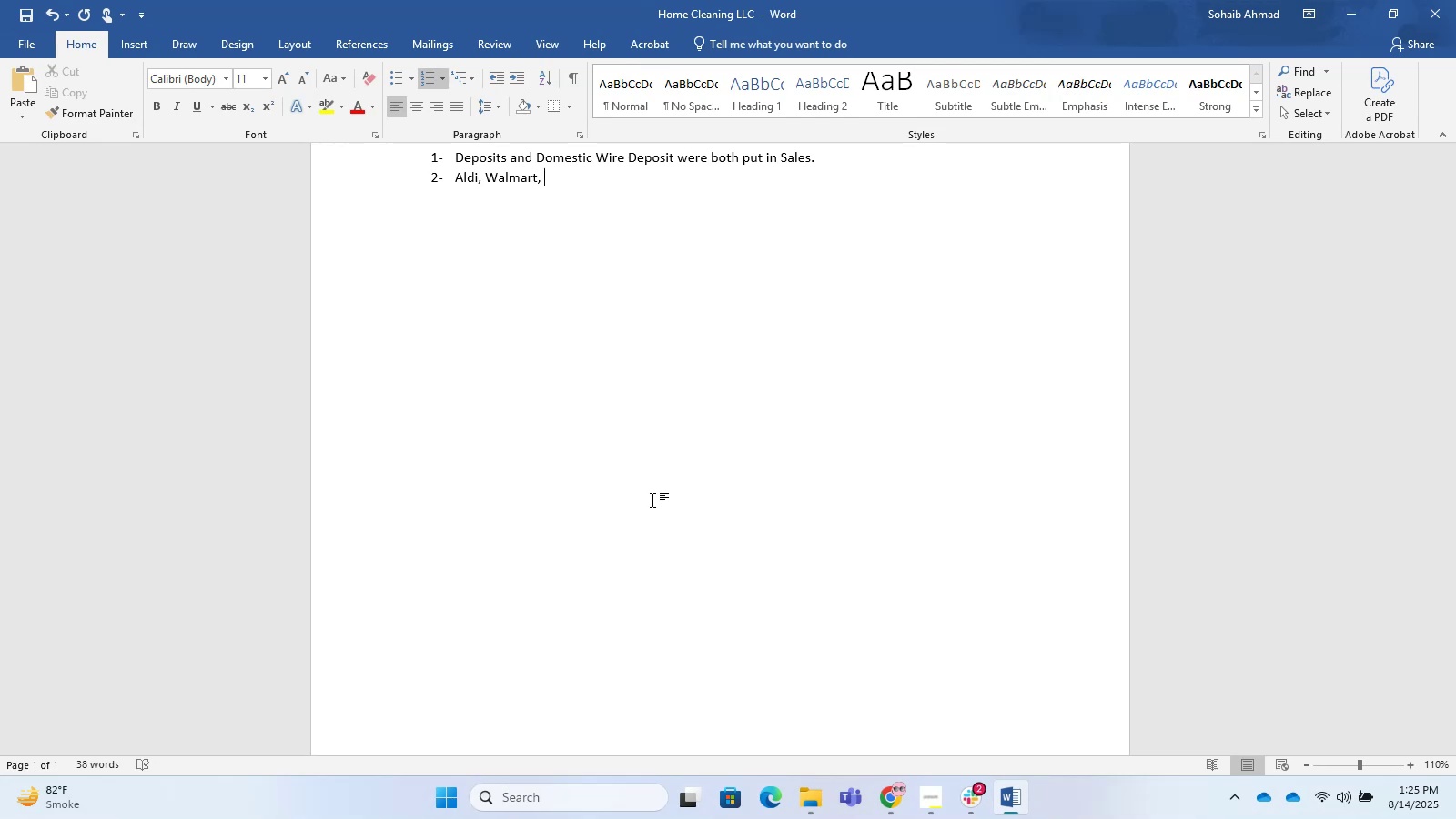 
wait(13.54)
 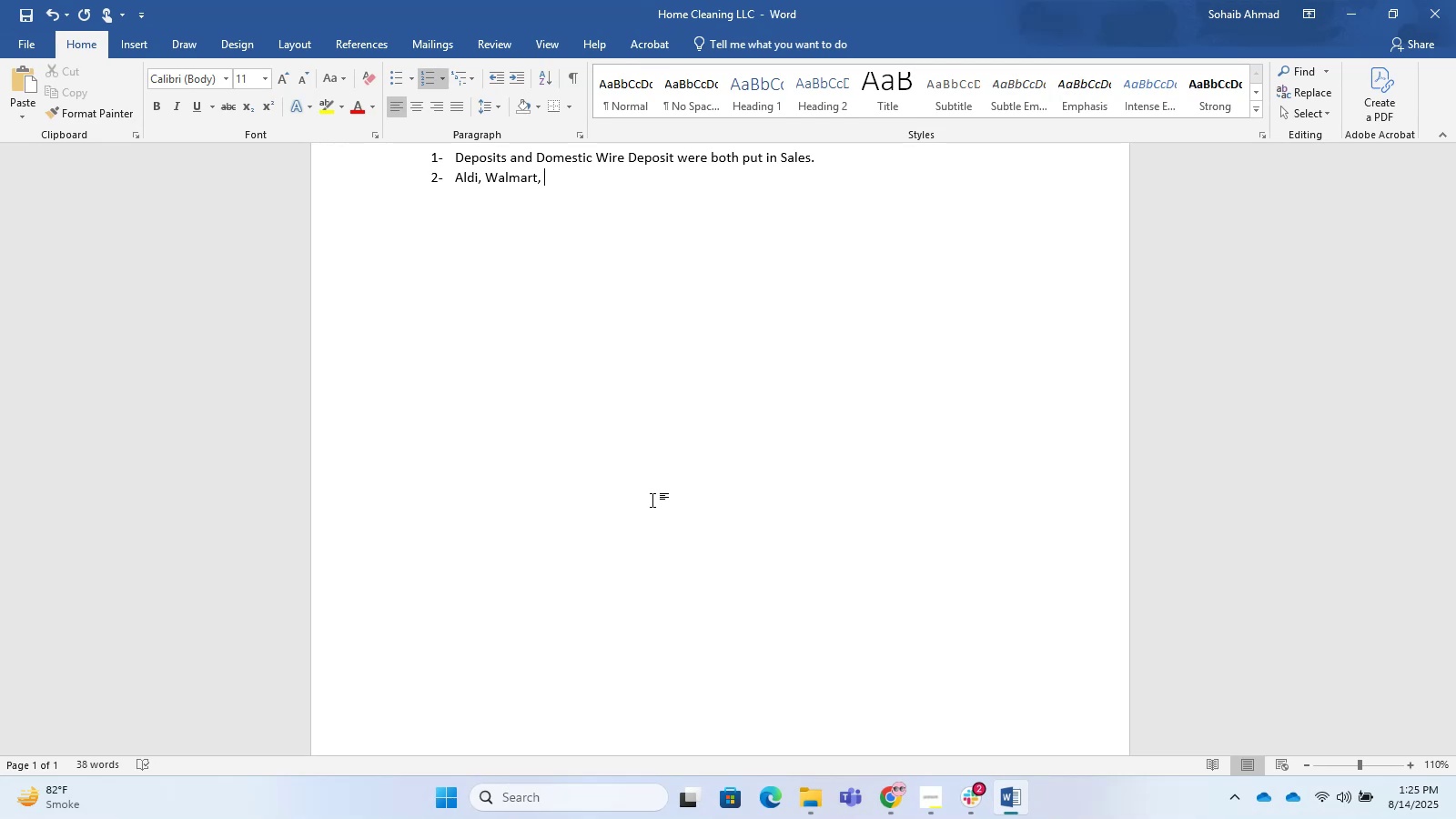 
scroll: coordinate [622, 384], scroll_direction: down, amount: 2.0
 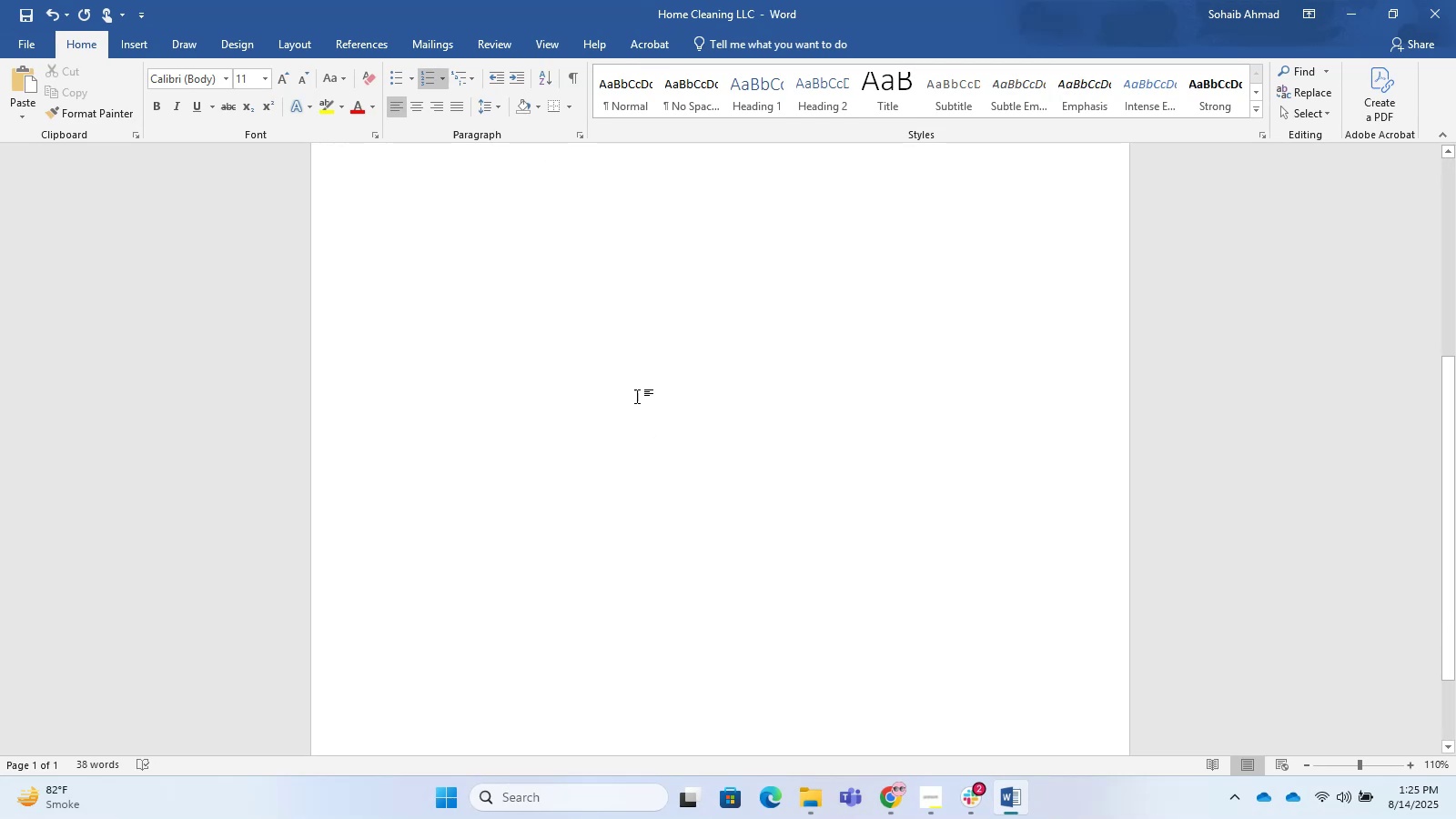 
scroll: coordinate [657, 276], scroll_direction: up, amount: 8.0
 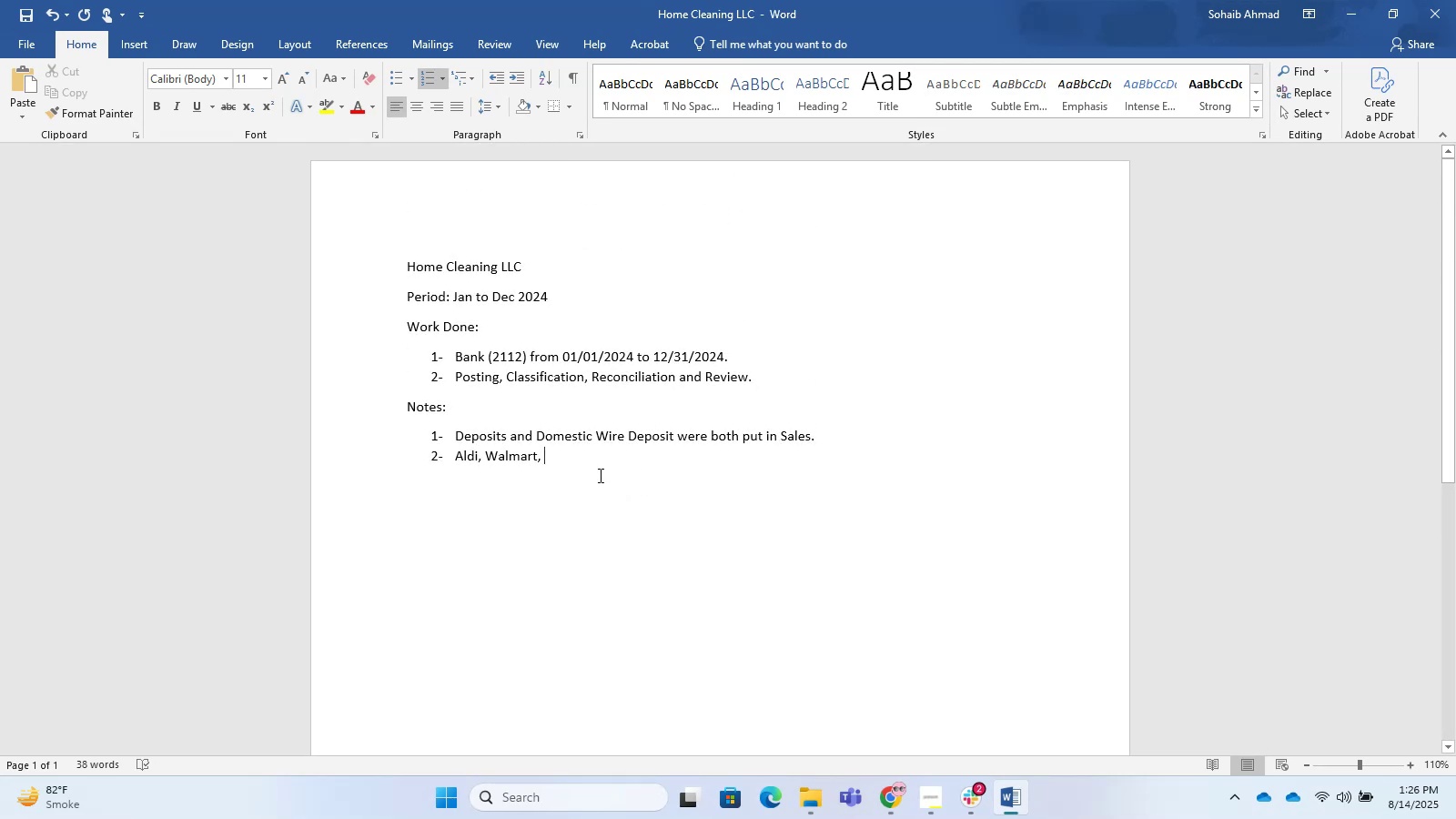 
type(publix, HomeDepot, )
 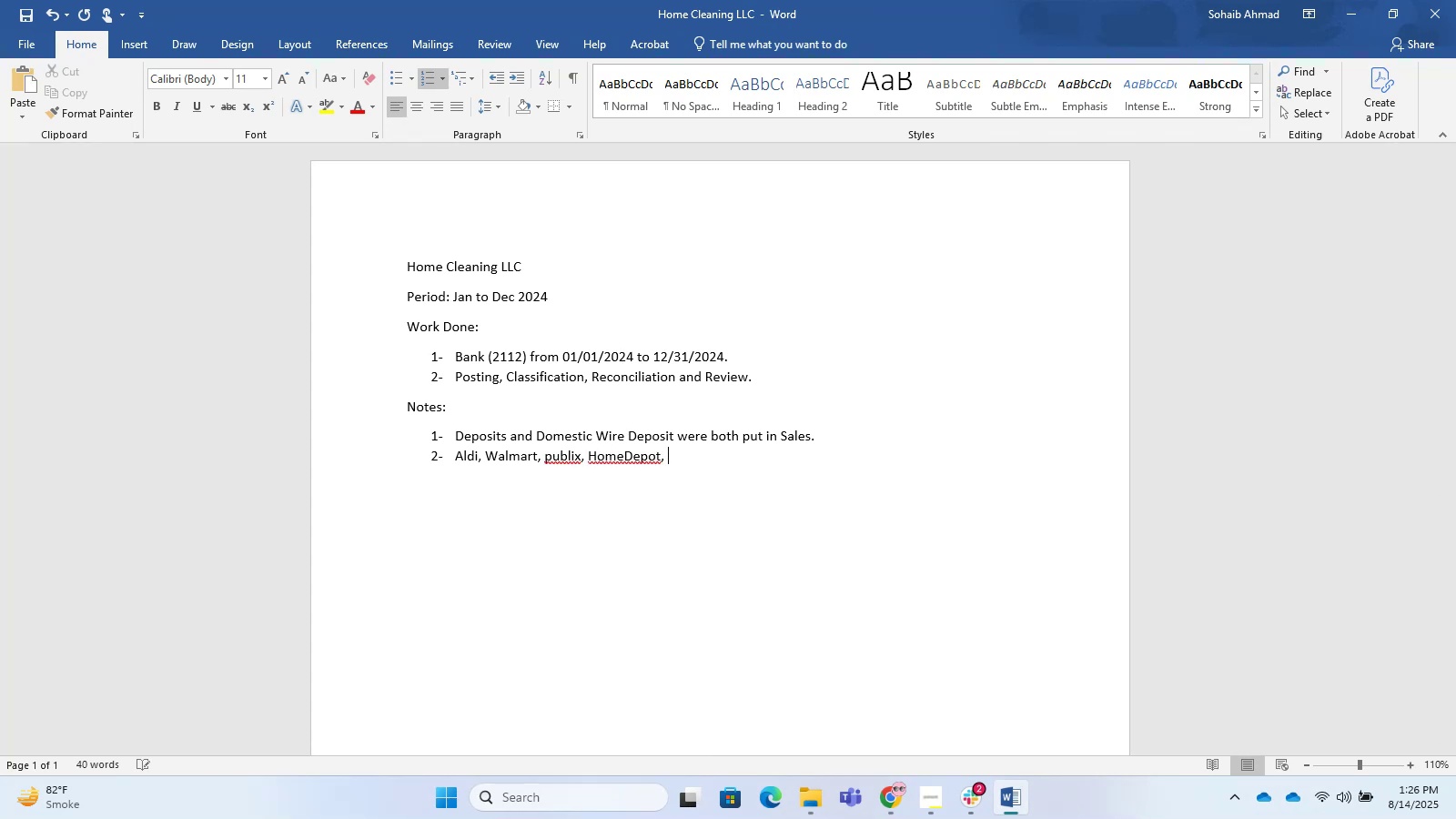 
wait(31.58)
 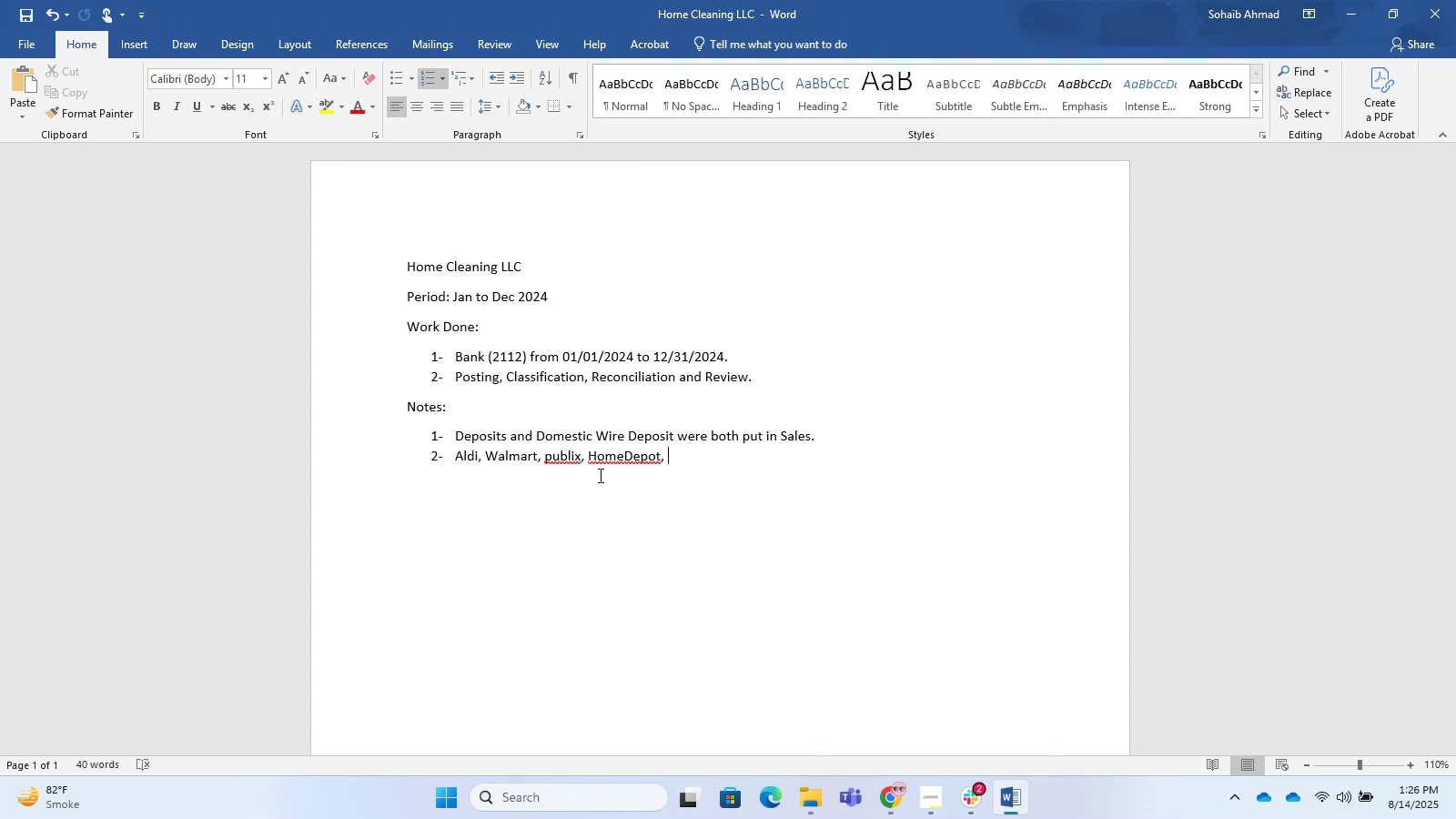 
scroll: coordinate [1028, 265], scroll_direction: down, amount: 8.0
 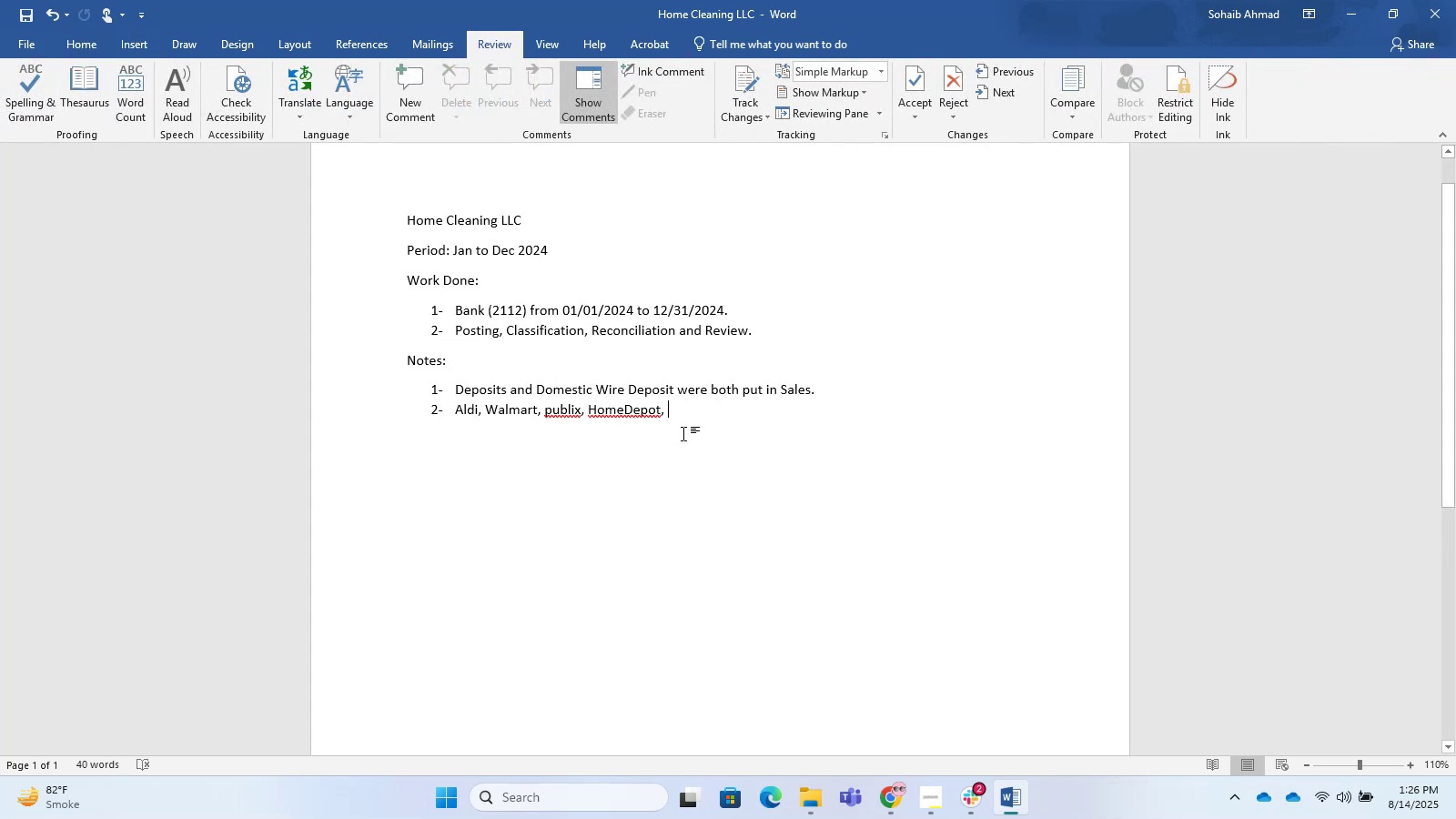 
left_click([636, 411])
 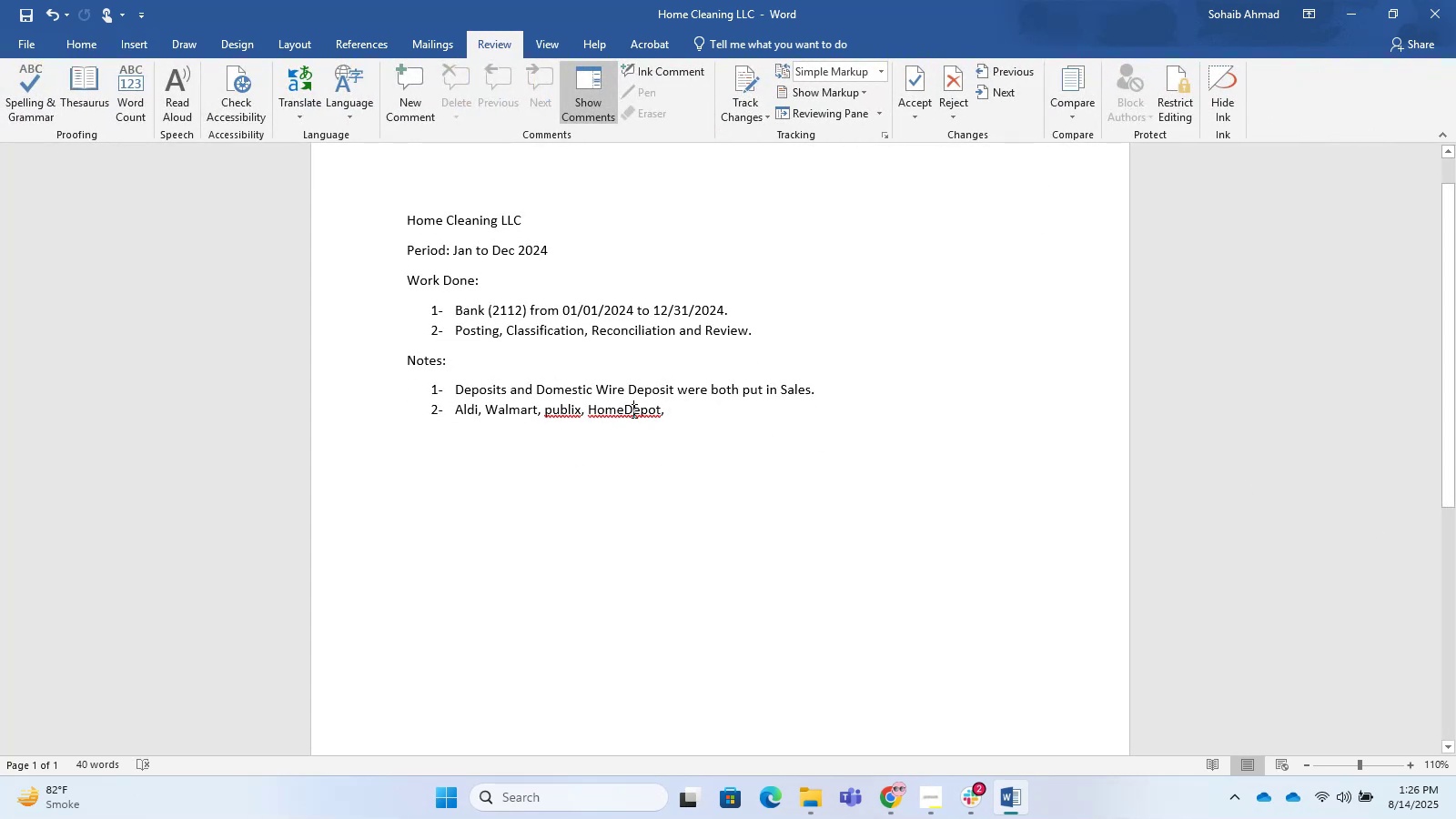 
left_click([628, 410])
 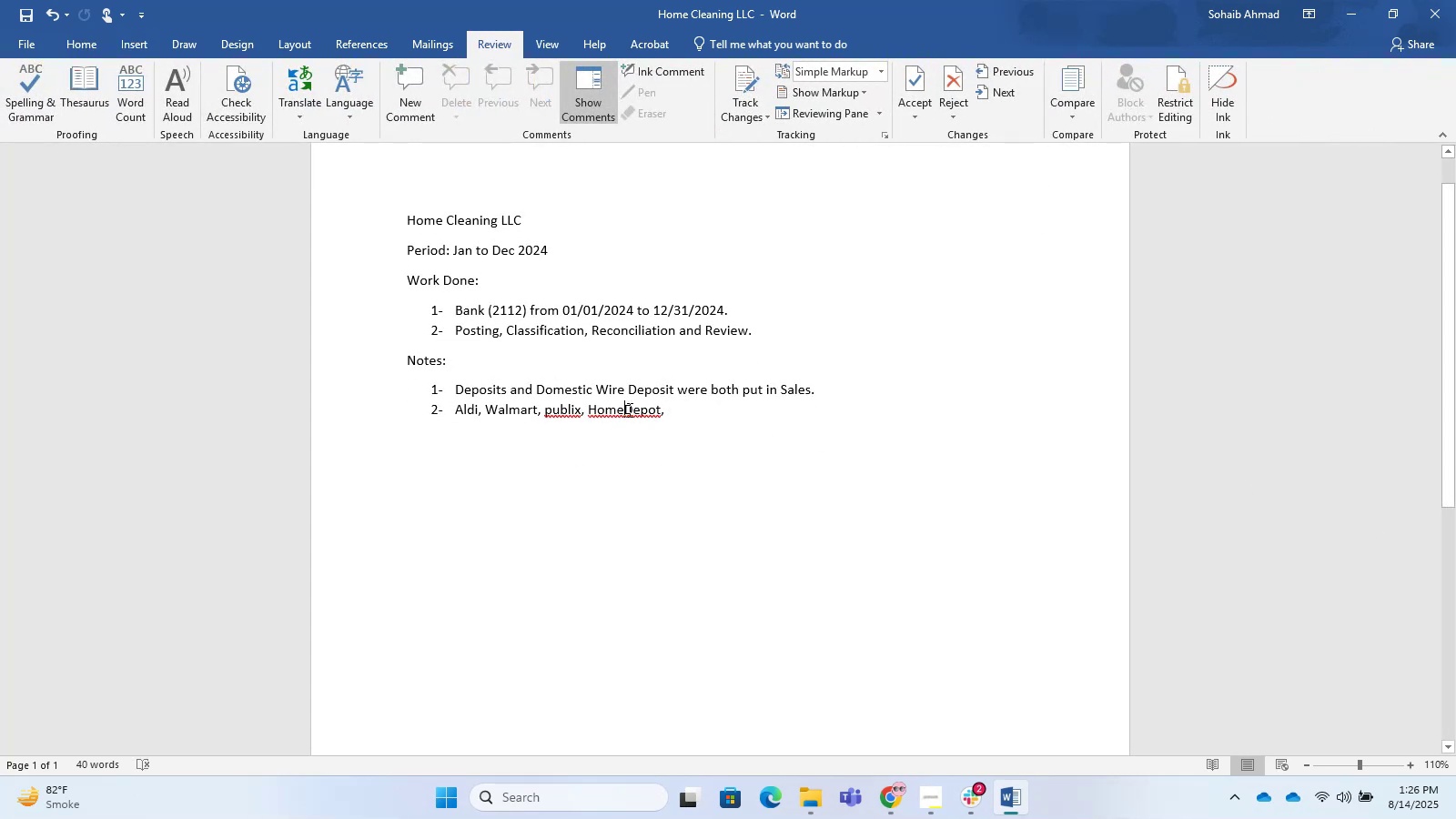 
key(Space)
 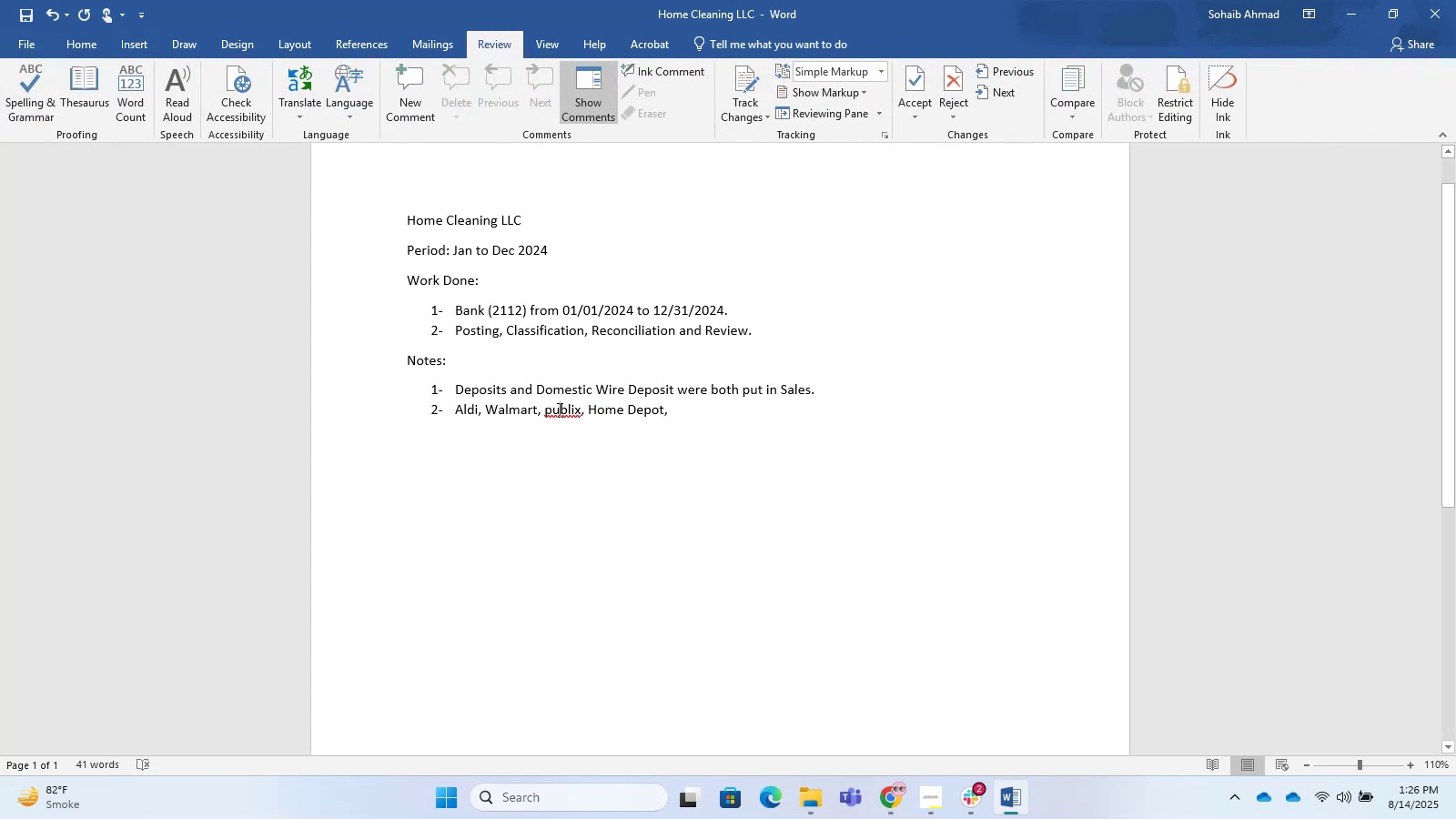 
left_click([551, 410])
 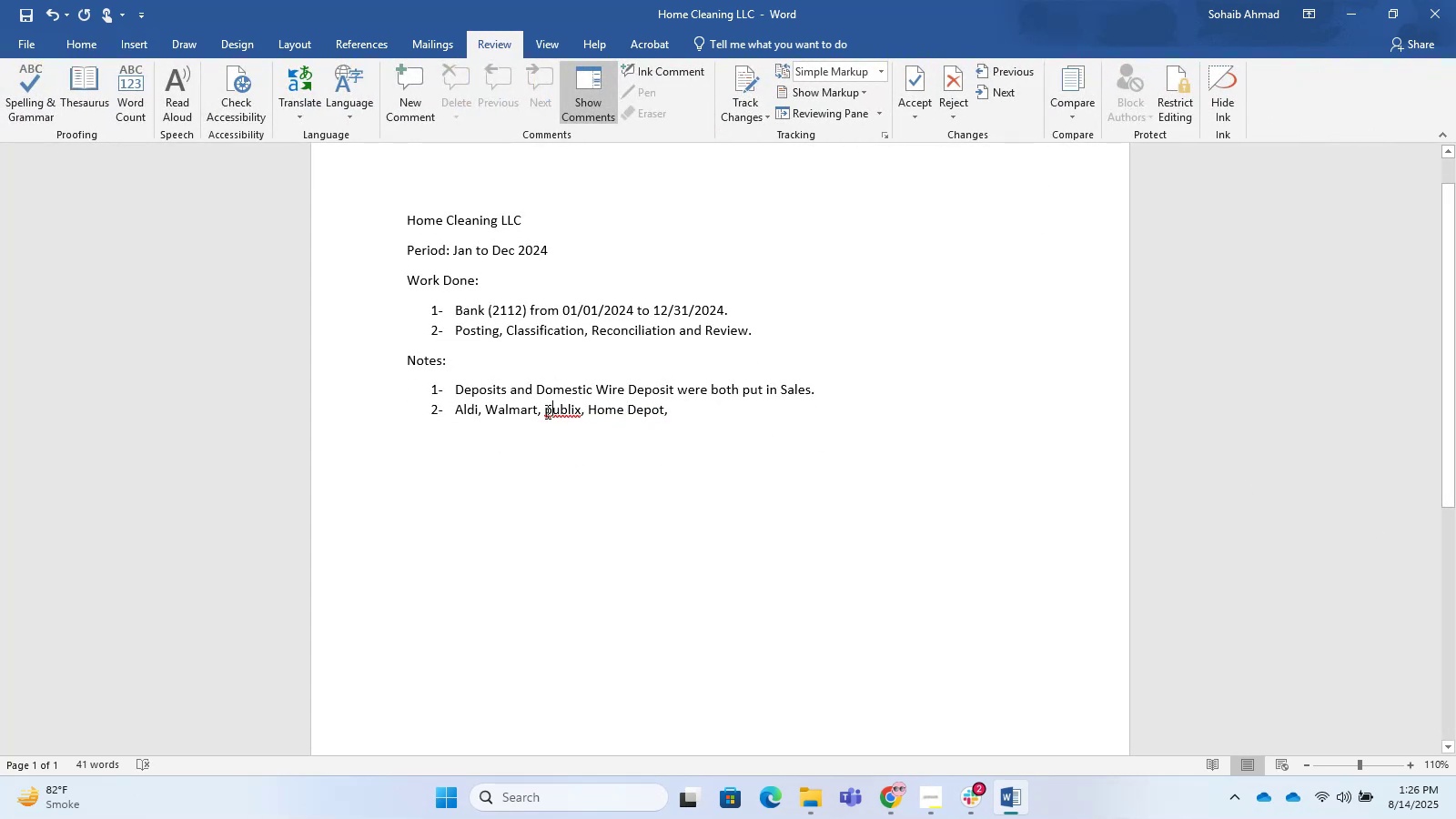 
key(Backspace)
 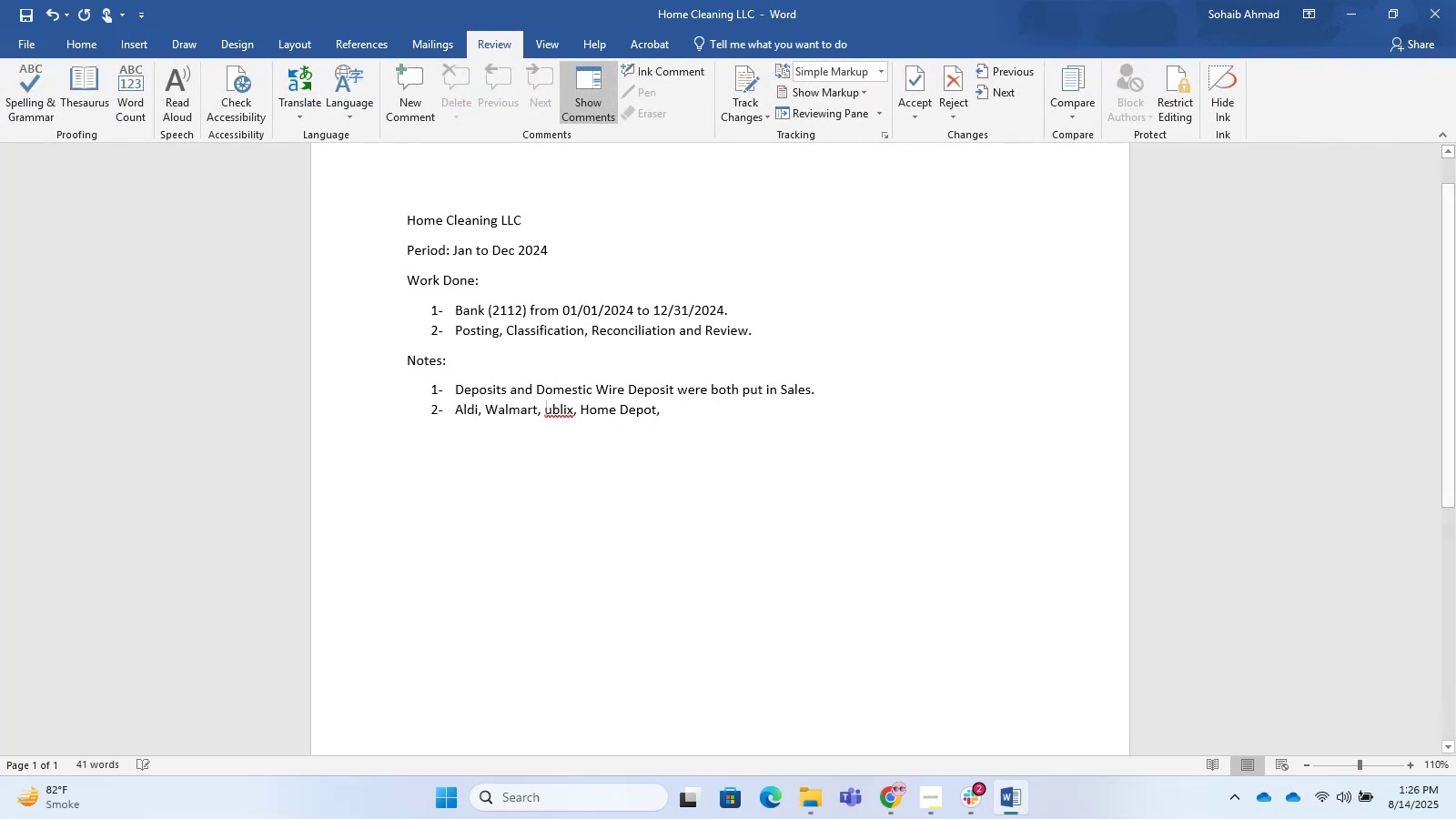 
key(Shift+P)
 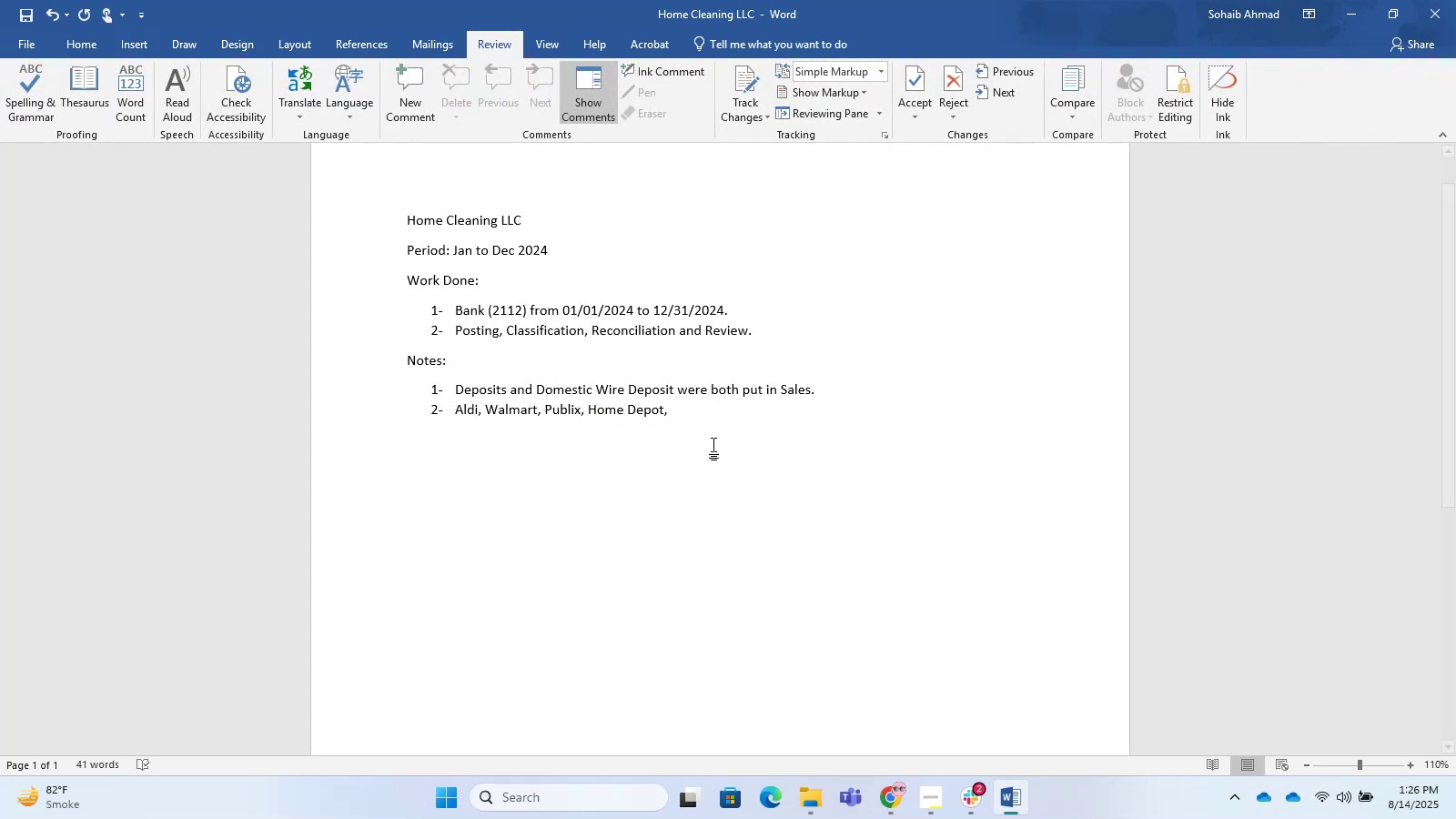 
left_click([742, 421])
 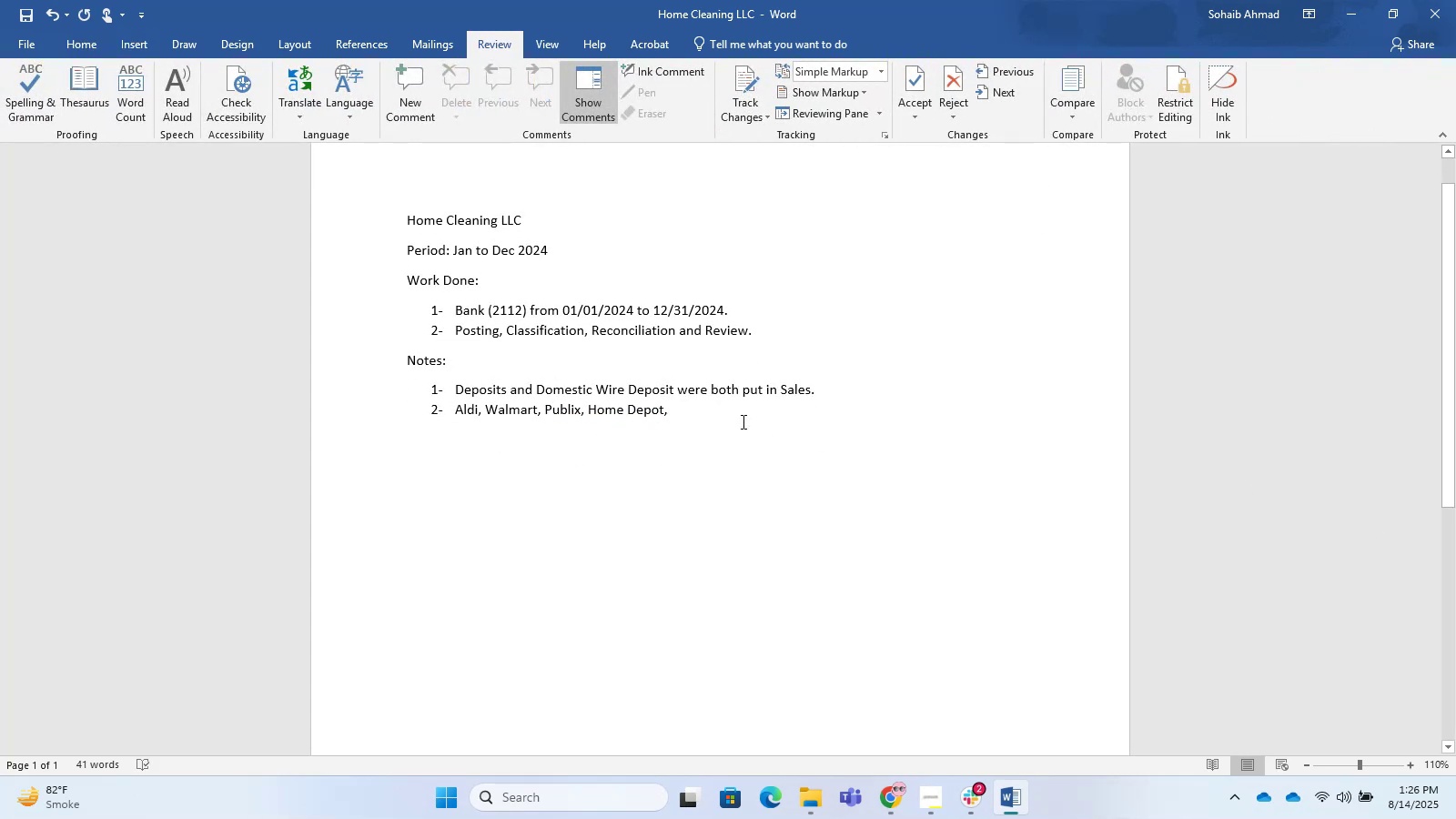 
type(Sherwin Williams, Checks, )
key(Tab)
 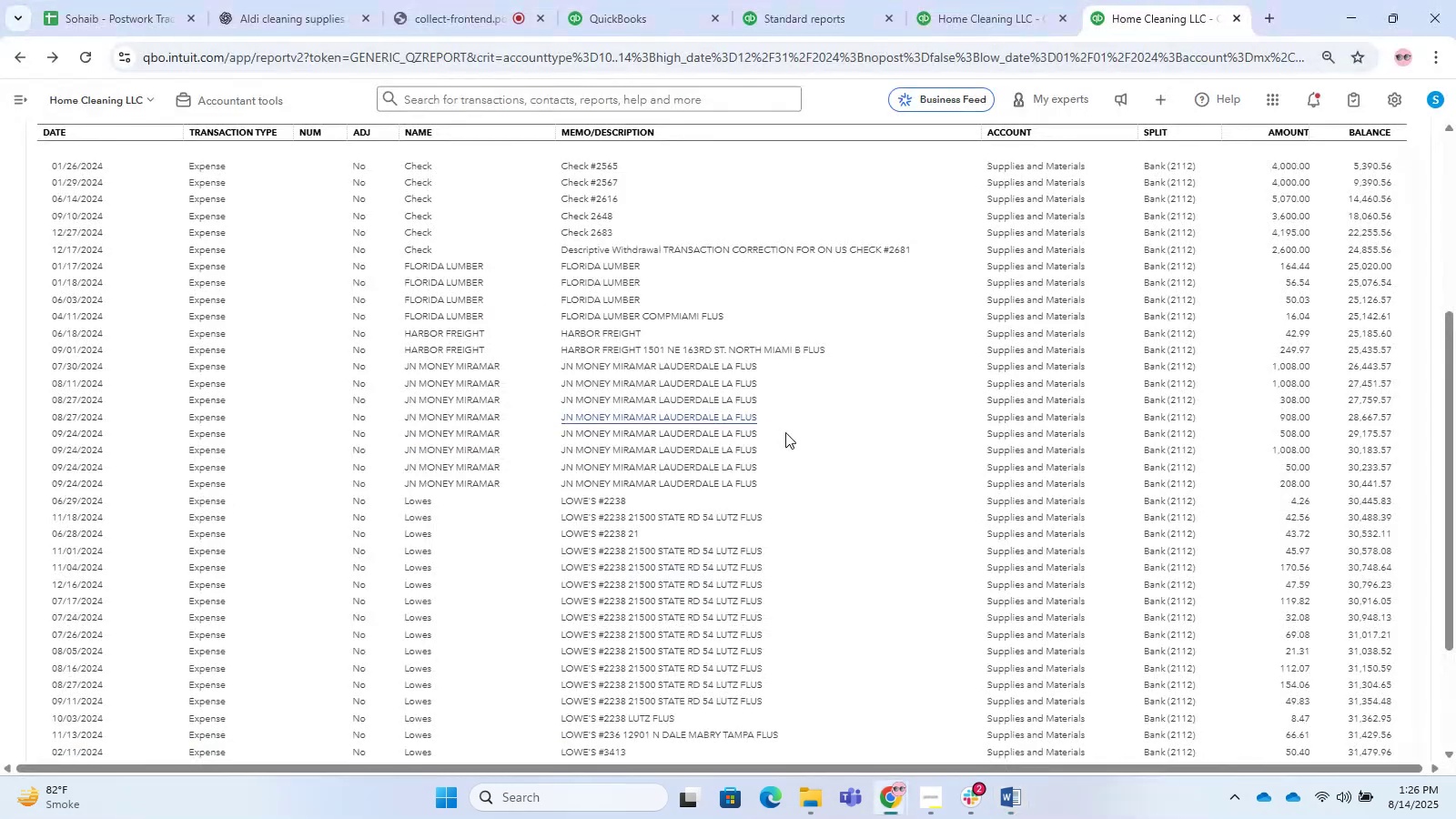 
 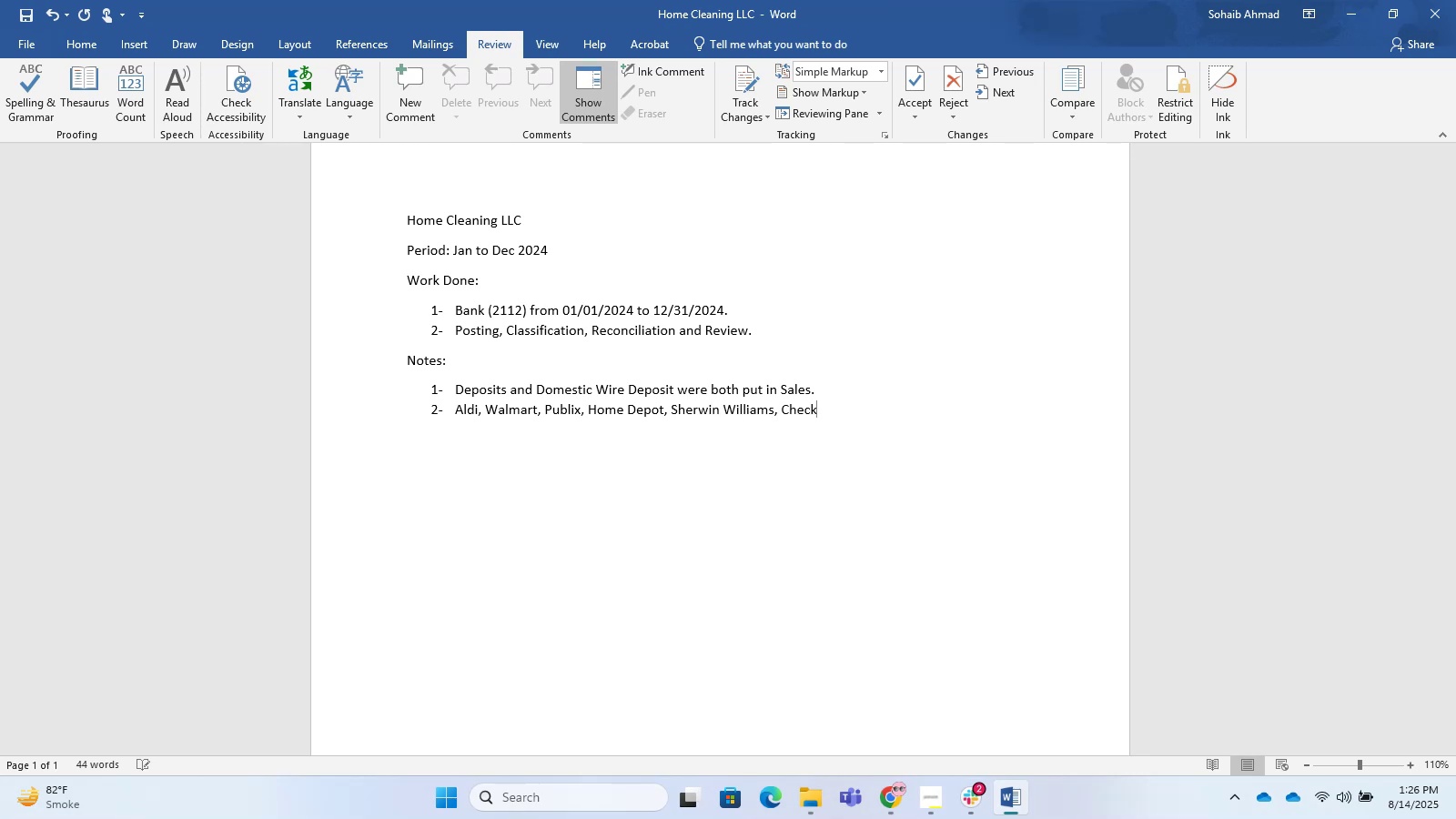 
hold_key(key=AltLeft, duration=0.3)
 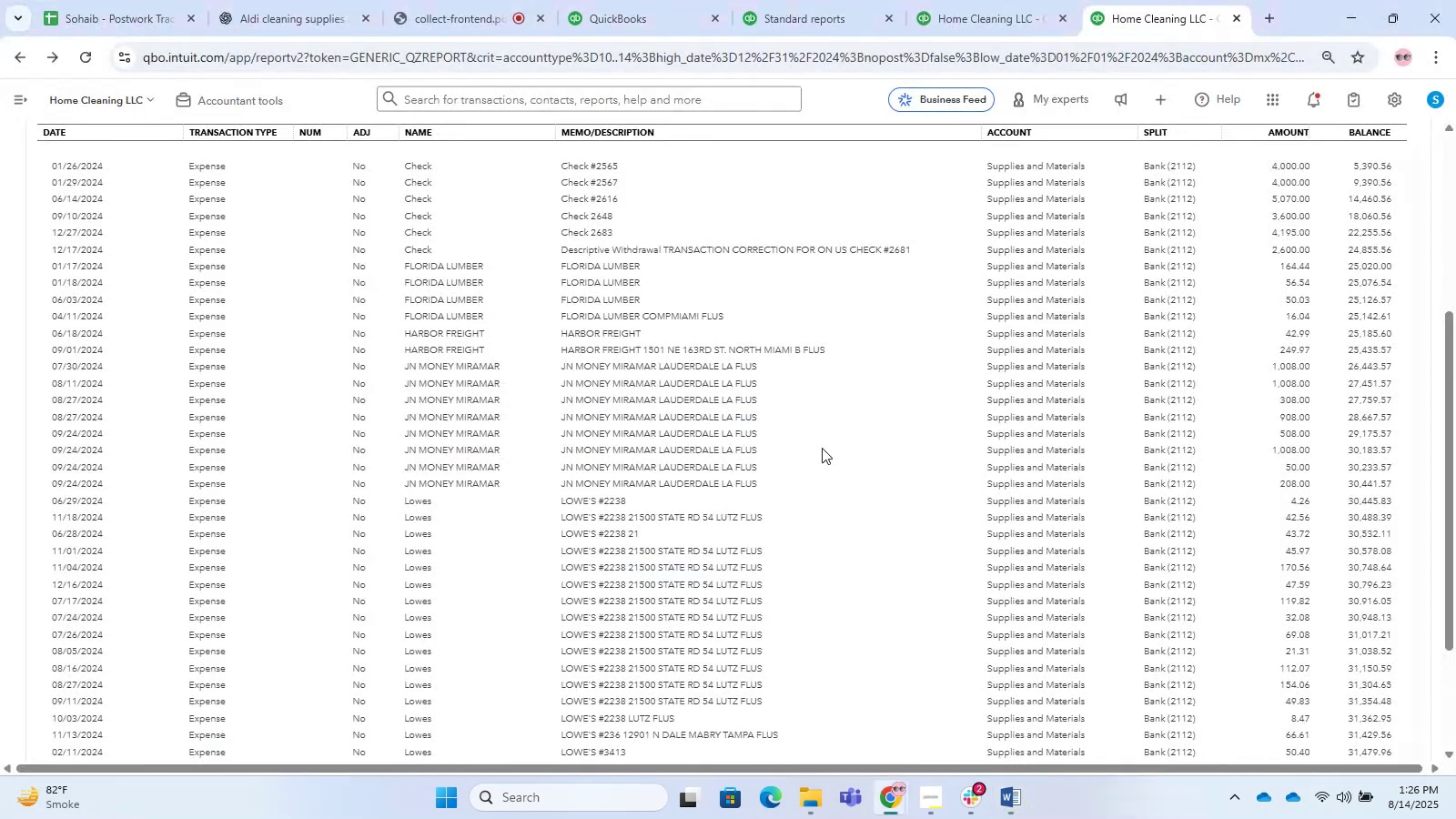 
scroll: coordinate [574, 511], scroll_direction: down, amount: 7.0
 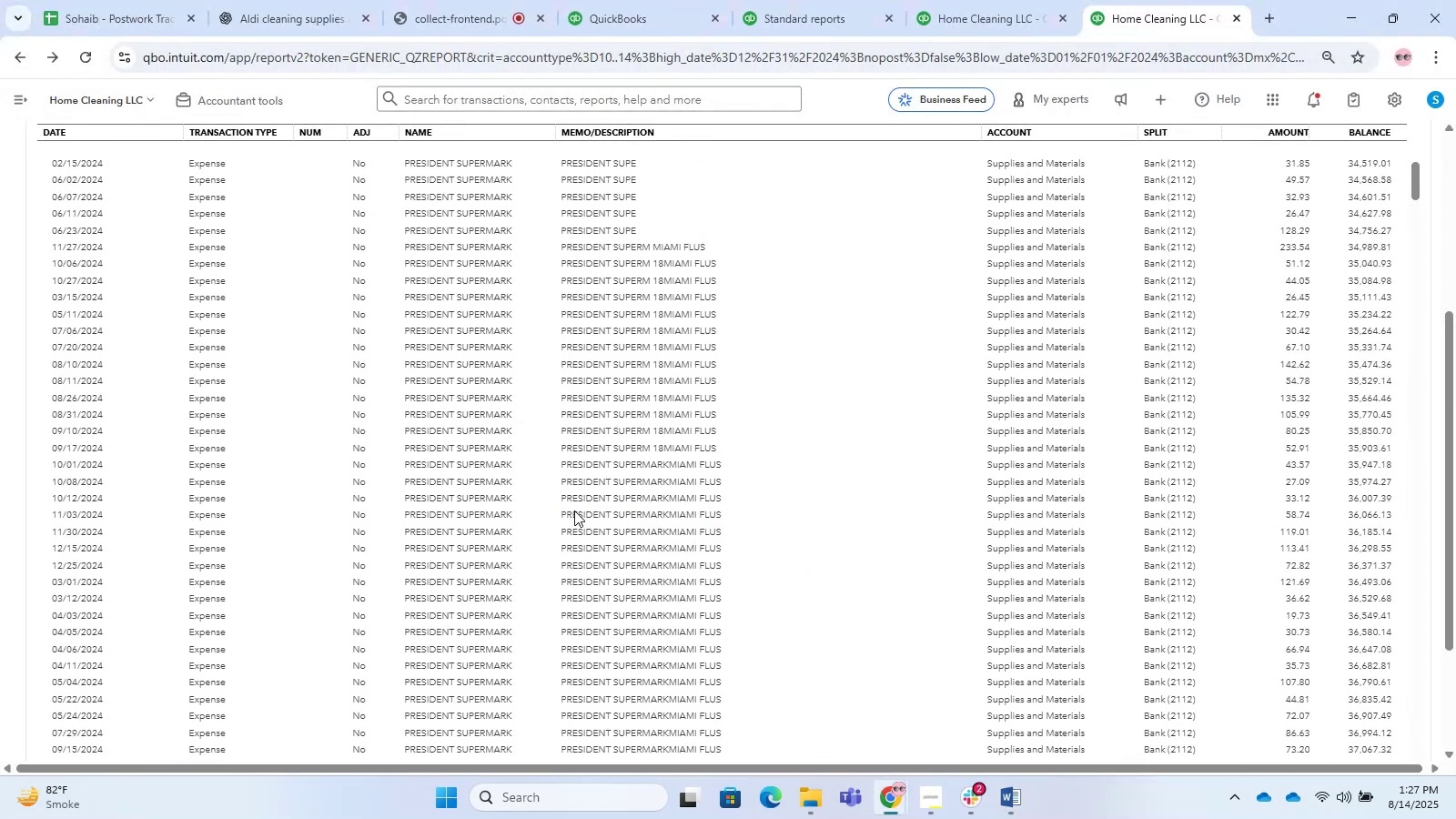 
key(Alt+AltLeft)
 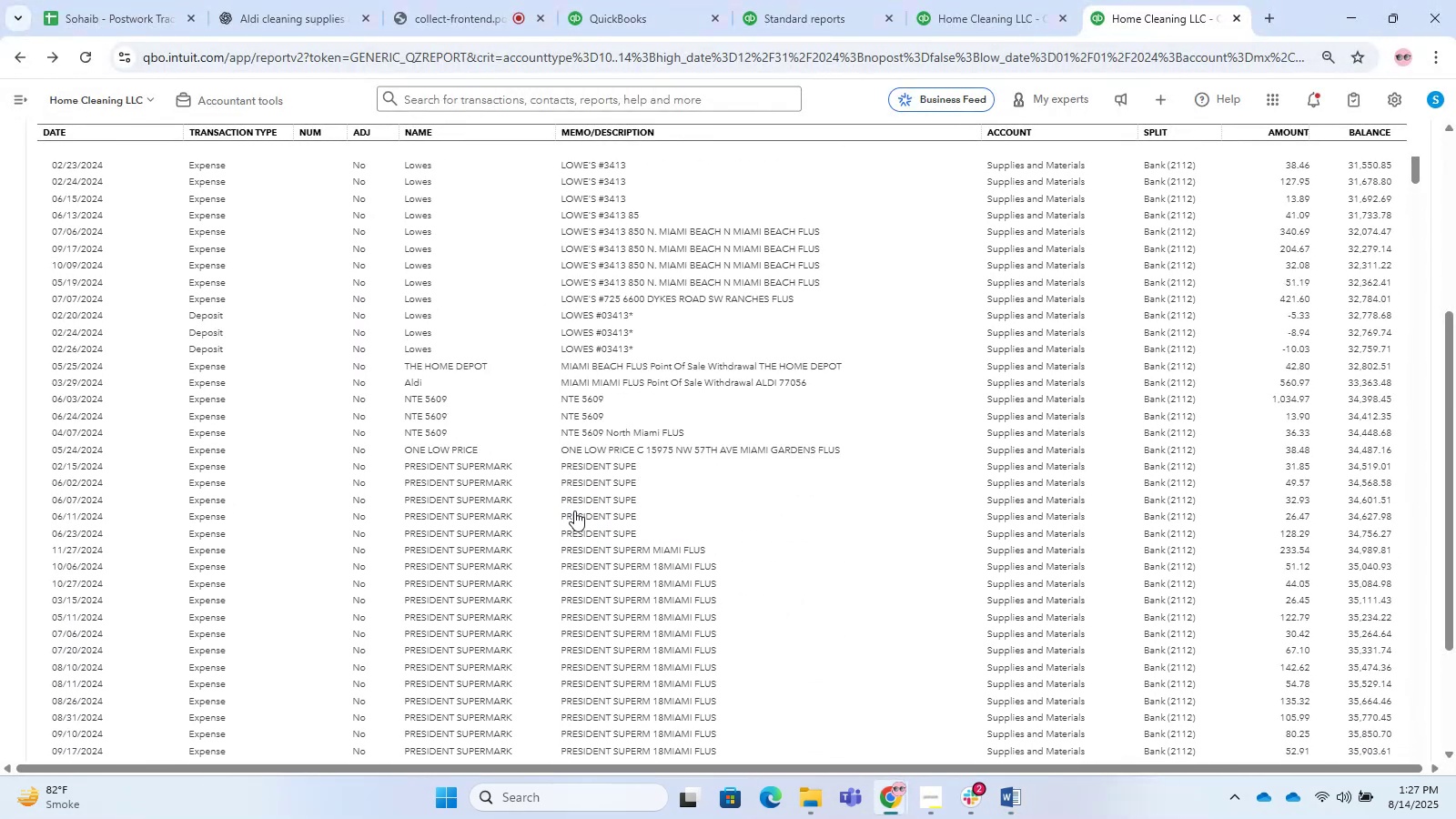 
key(Tab)
type(President SUep)
key(Backspace)
key(Backspace)
key(Backspace)
type(i)
key(Backspace)
type(uper MA)
key(Backspace)
type(arketm )
key(Backspace)
key(Backspace)
type(,)
key(Tab)
 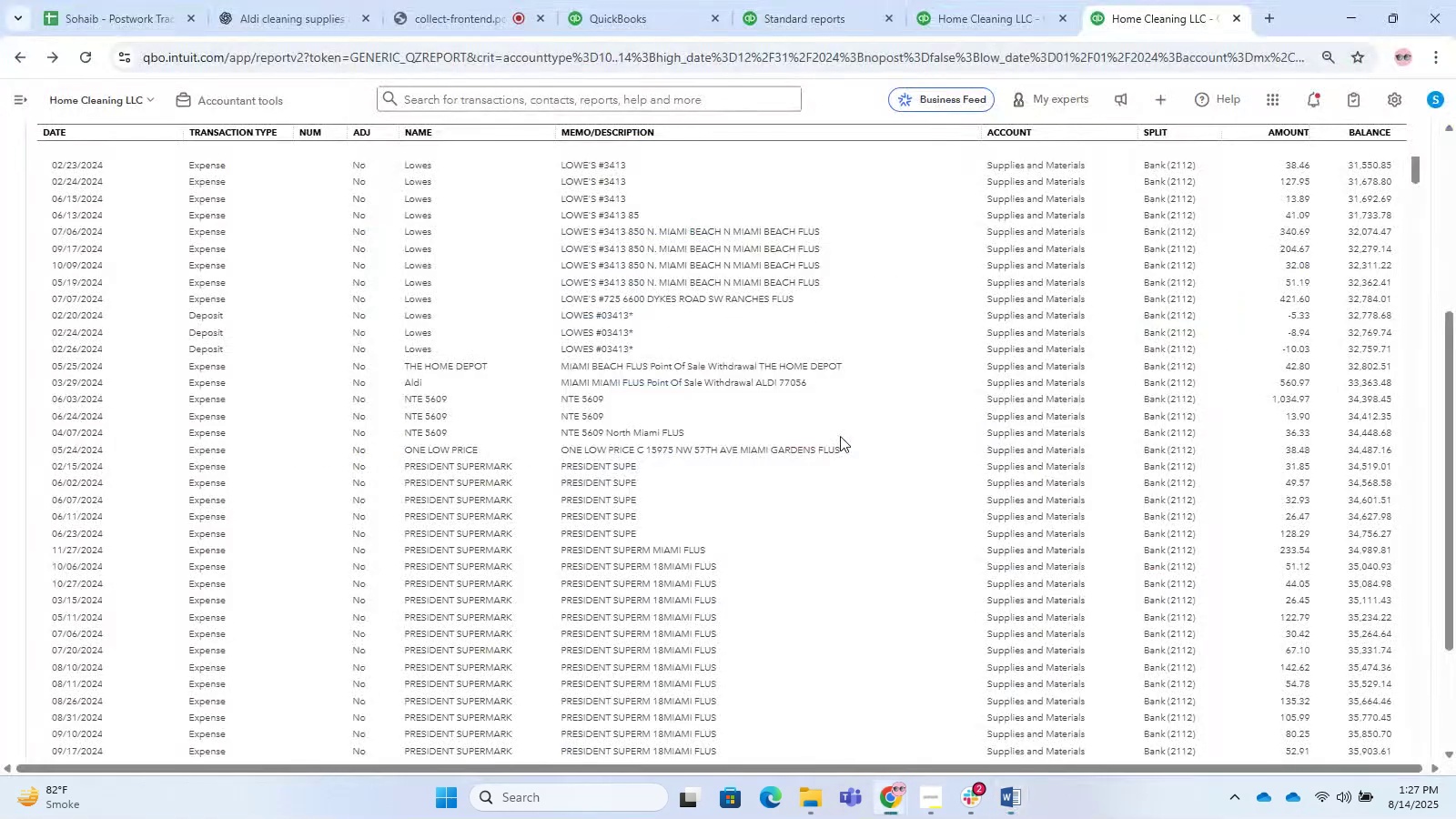 
 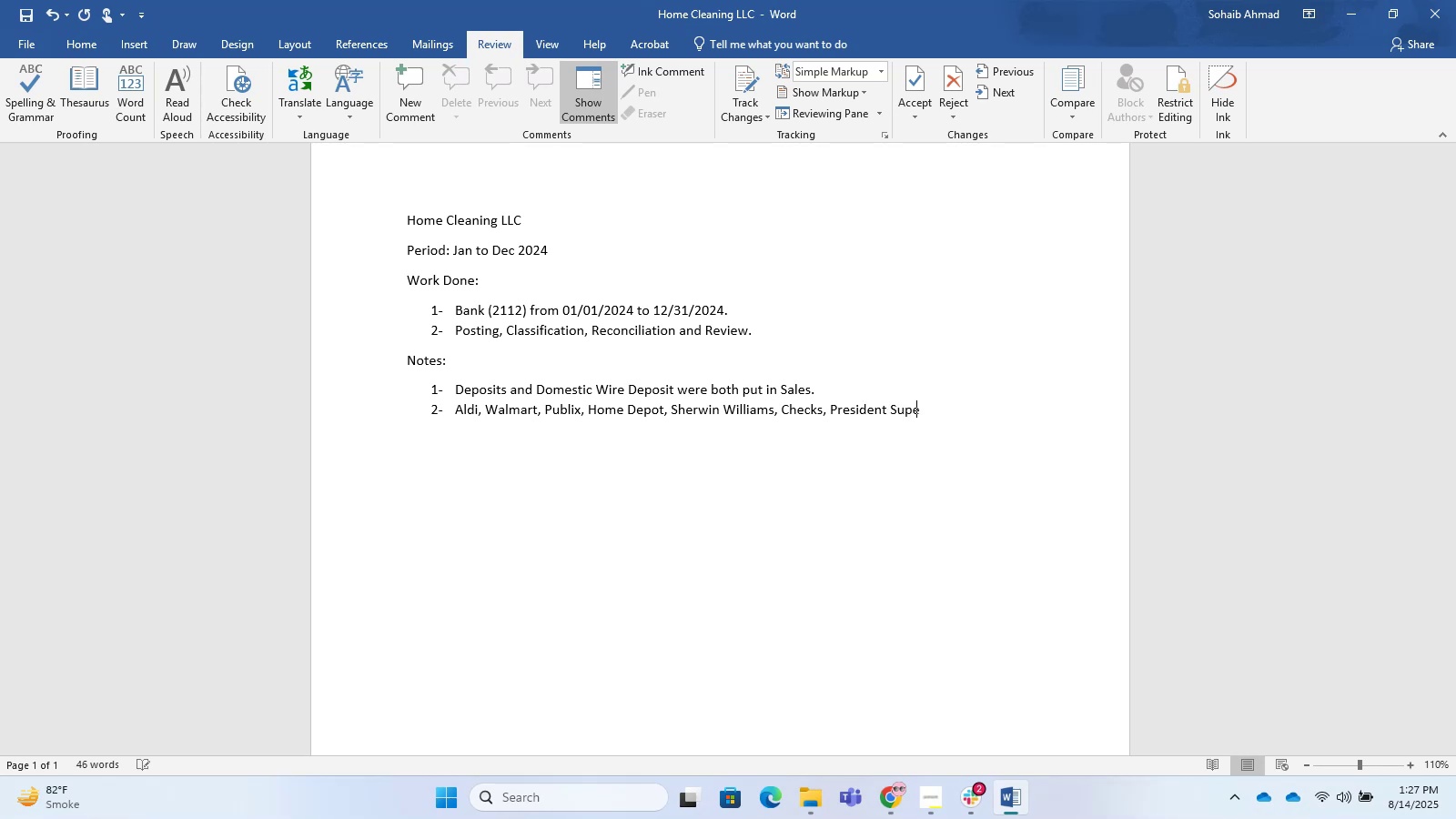 
hold_key(key=AltLeft, duration=0.31)
 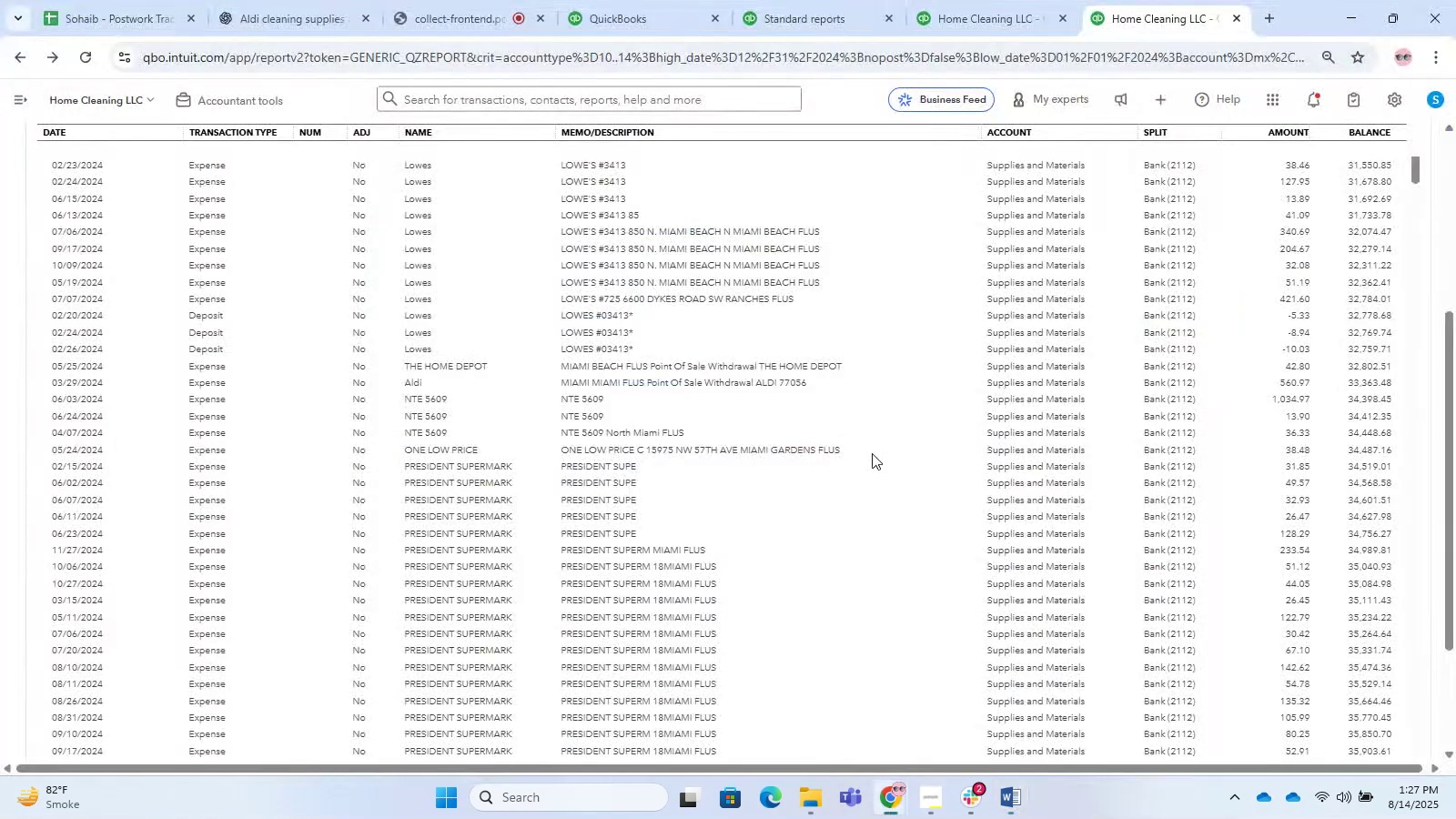 
scroll: coordinate [898, 488], scroll_direction: down, amount: 23.0
 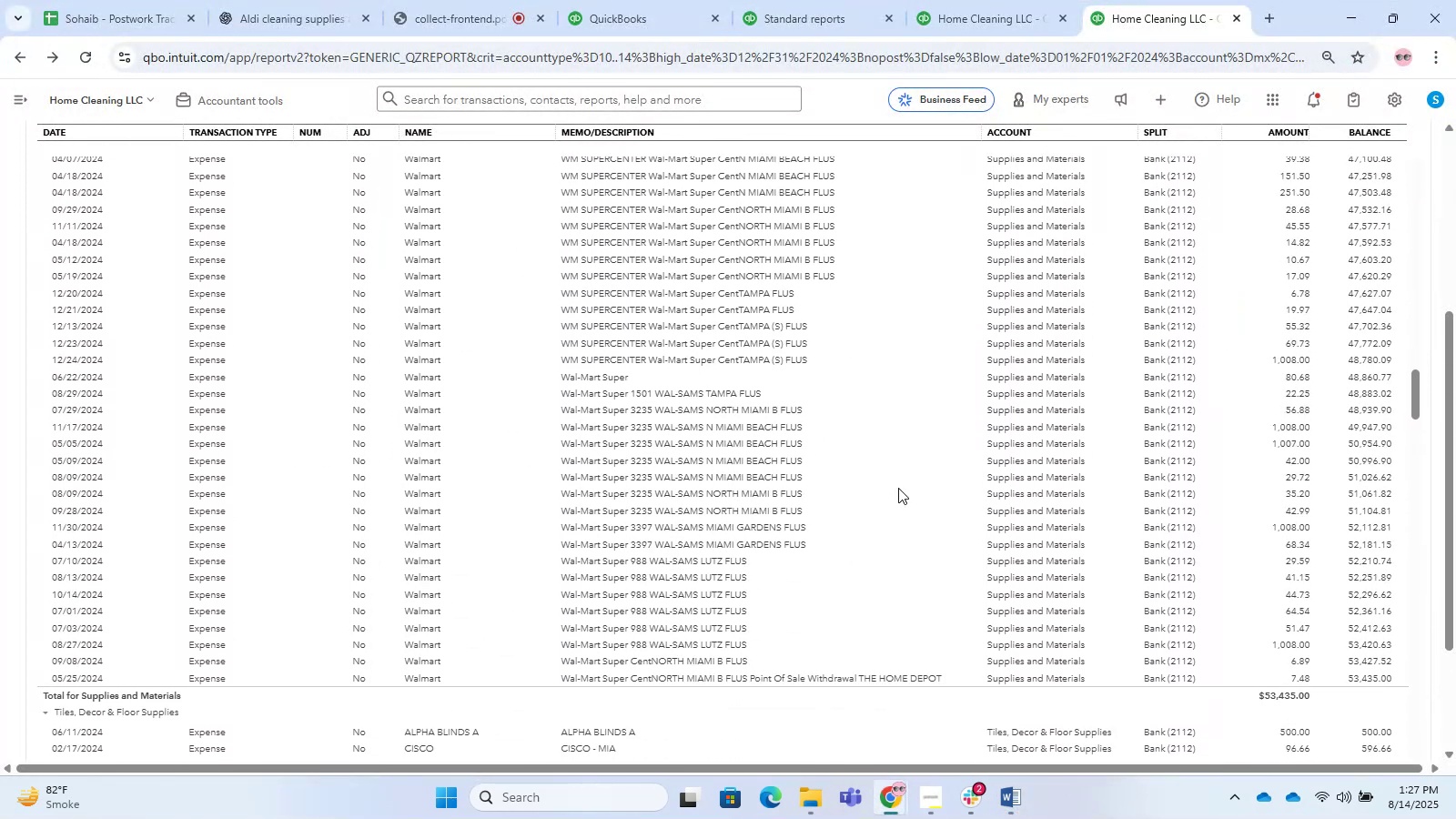 
scroll: coordinate [898, 488], scroll_direction: up, amount: 35.0
 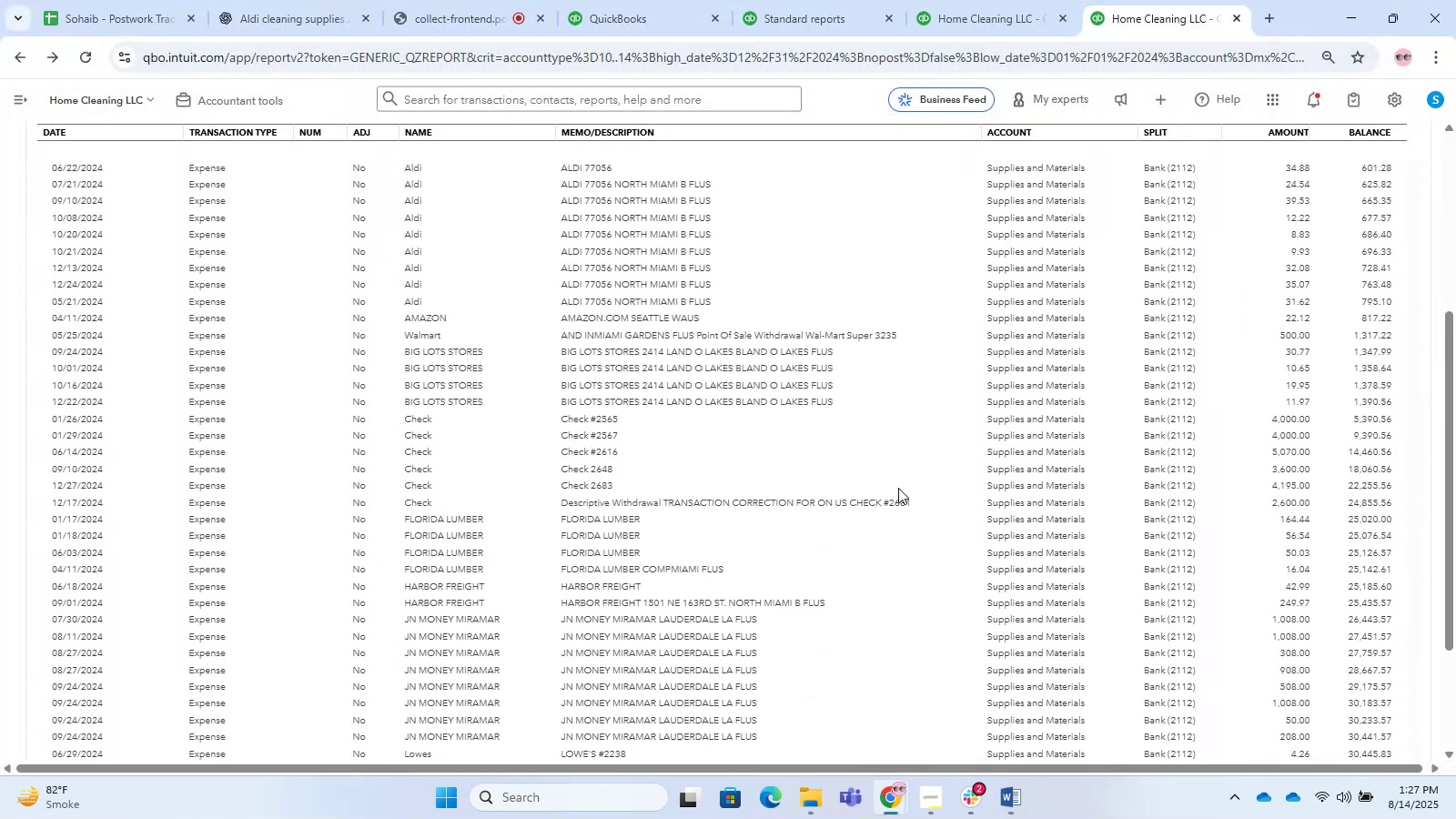 
hold_key(key=AltLeft, duration=0.33)
 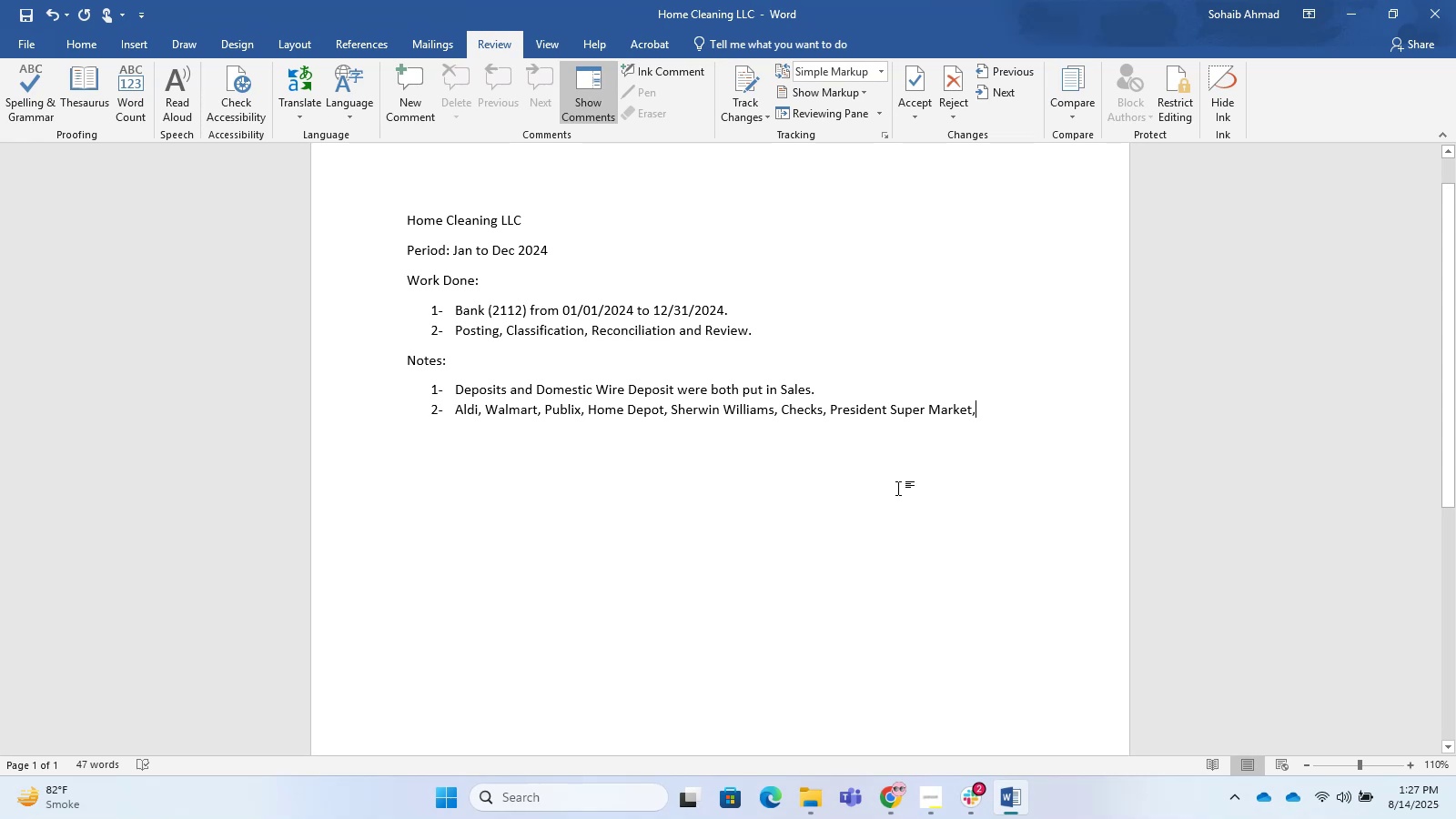 
key(Tab)
type( Lowes, )
 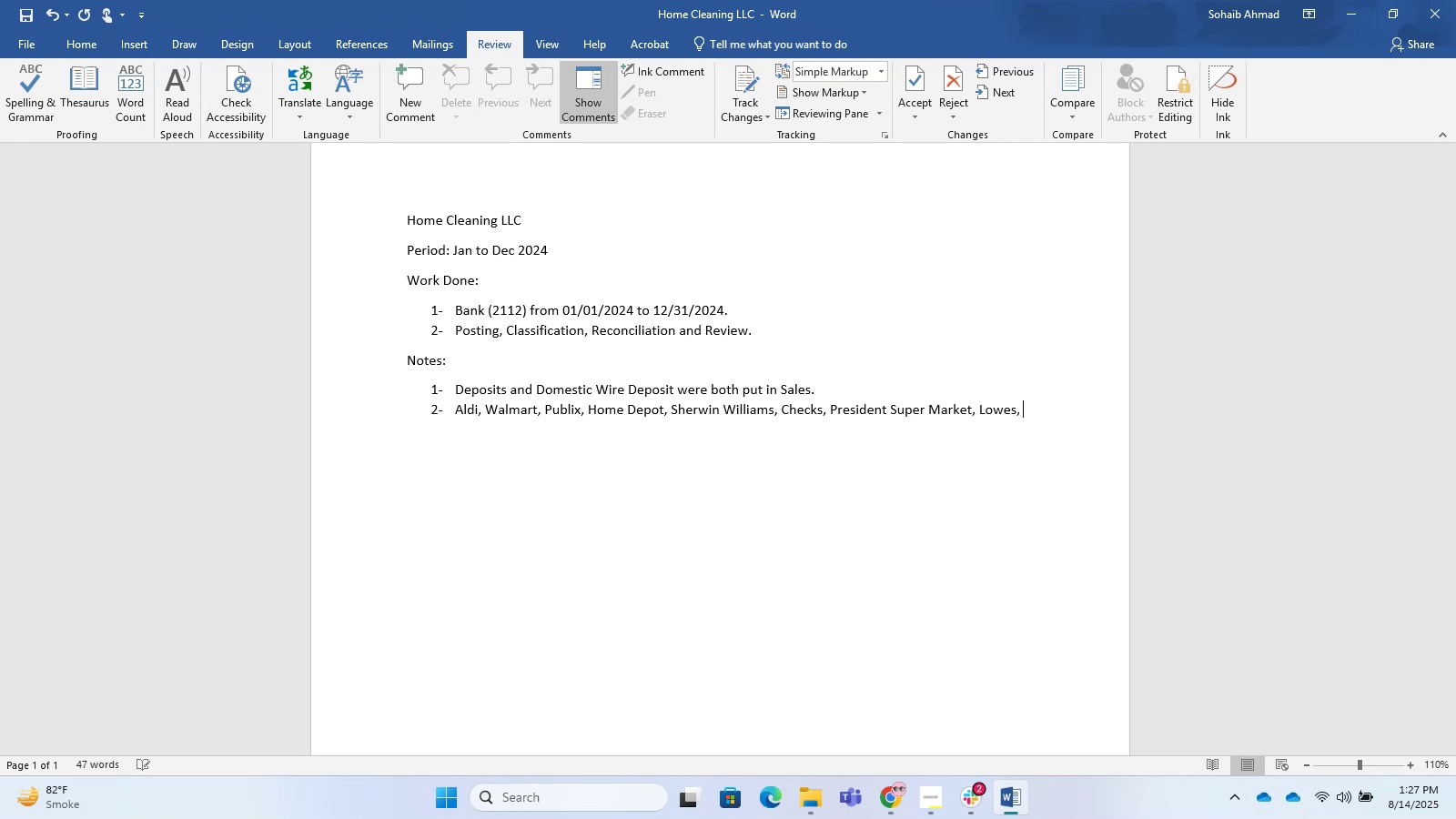 
key(Alt+AltLeft)
 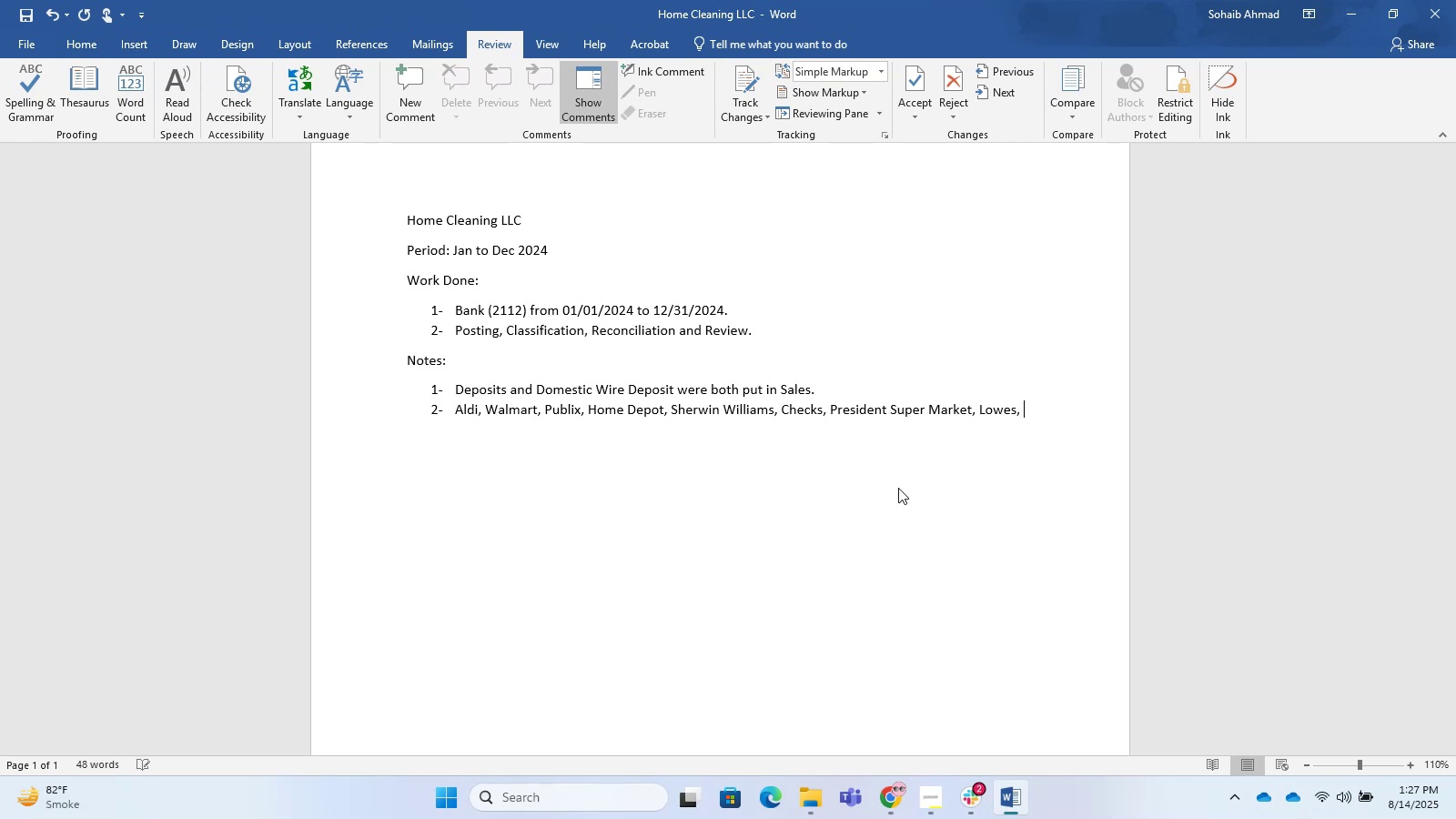 
hold_key(key=AltLeft, duration=0.35)
 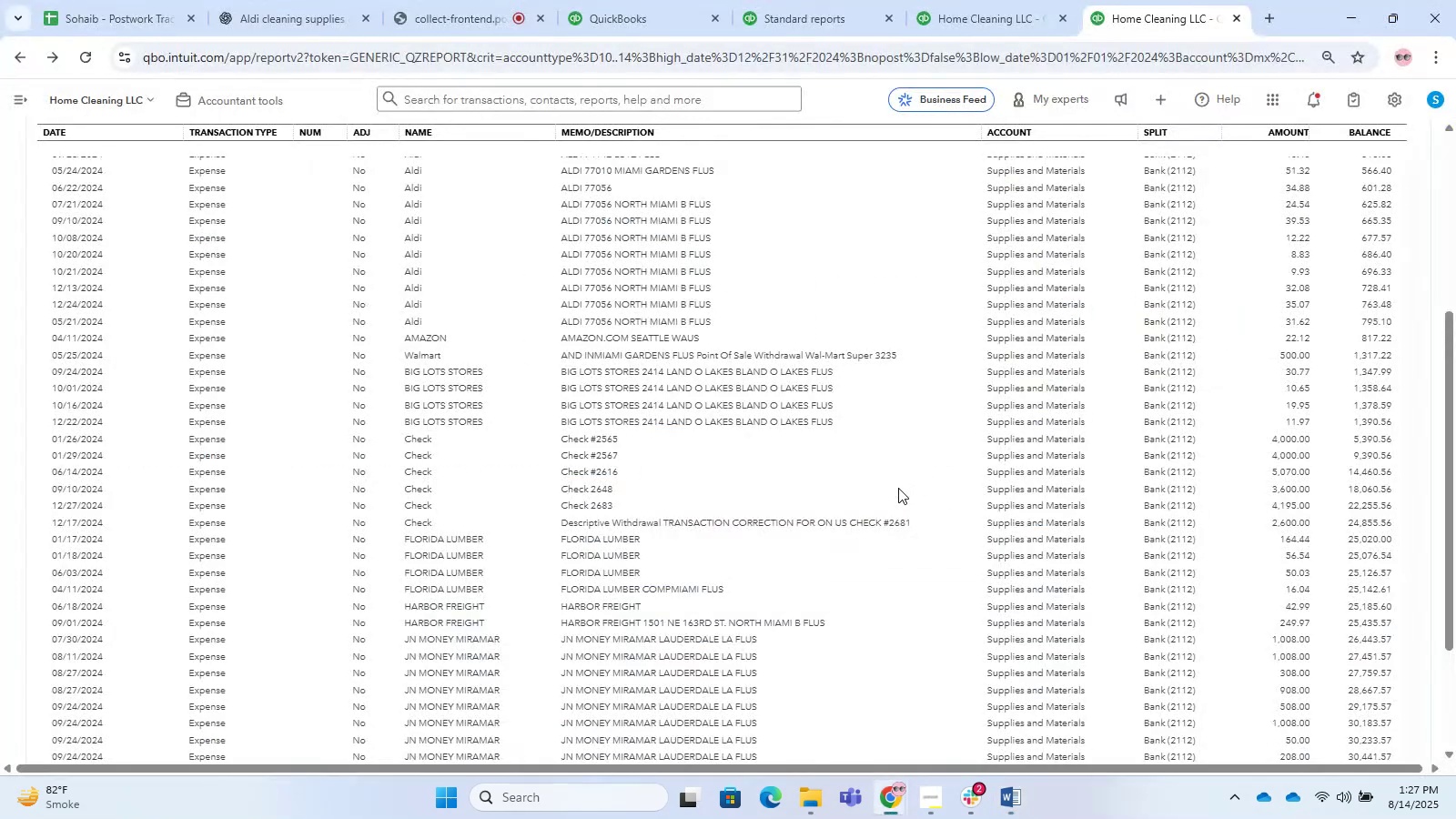 
key(Tab)
key(Tab)
type(Big Lto)
key(Backspace)
type(ot)
key(Backspace)
key(Backspace)
key(Backspace)
type(otes Store, )
key(Tab)
 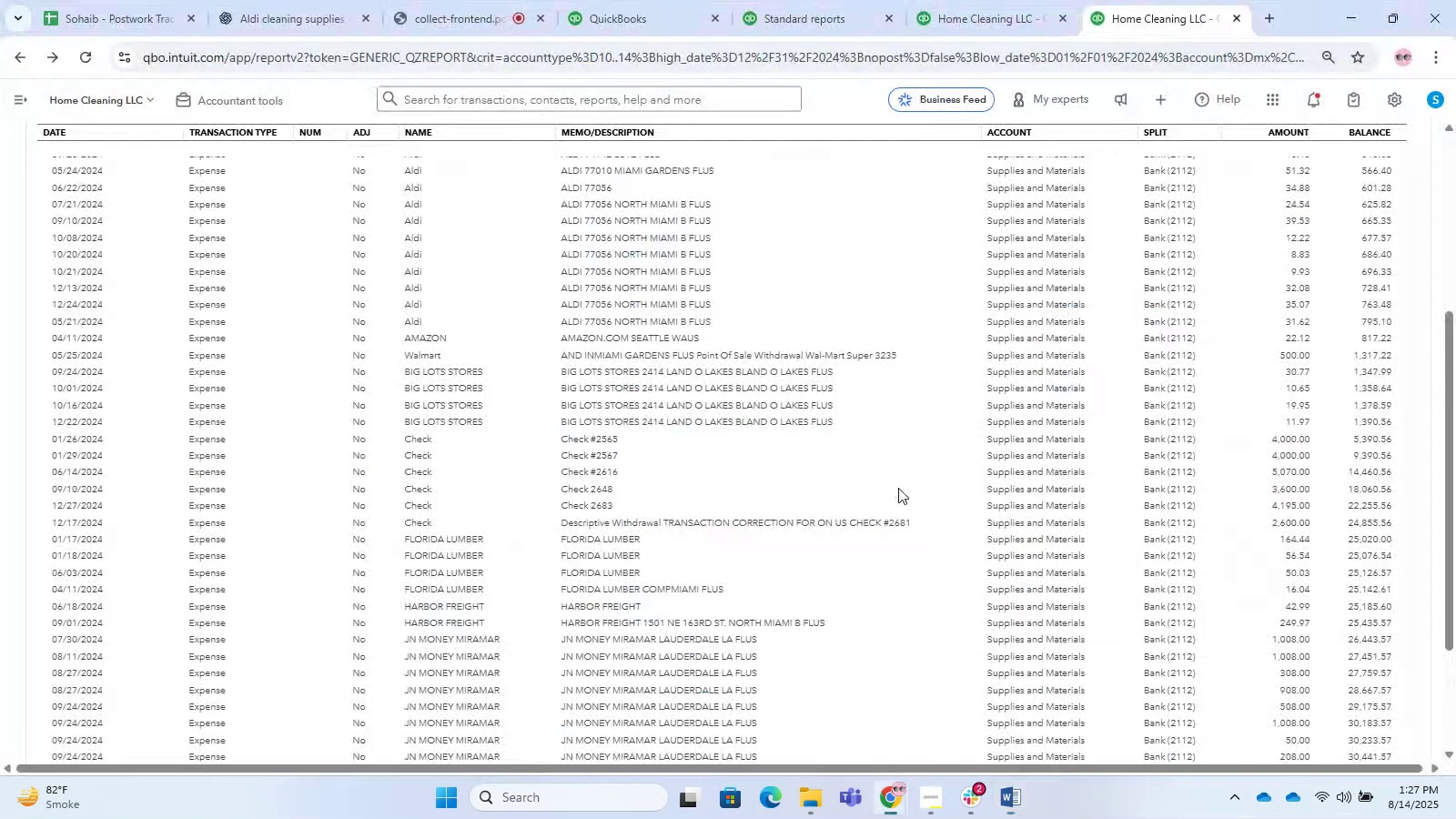 
hold_key(key=AltLeft, duration=0.31)
 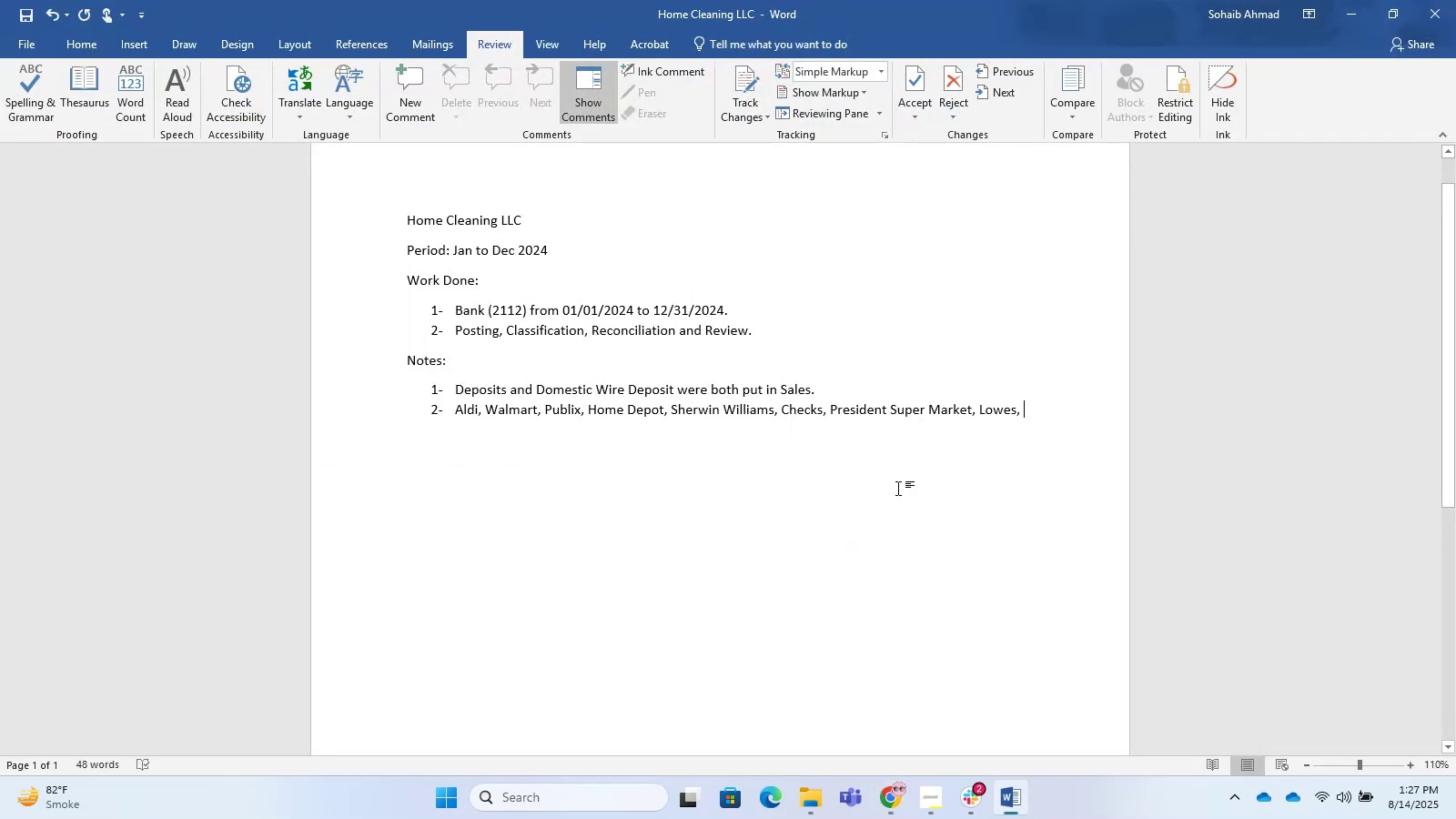 
hold_key(key=AltLeft, duration=0.49)
 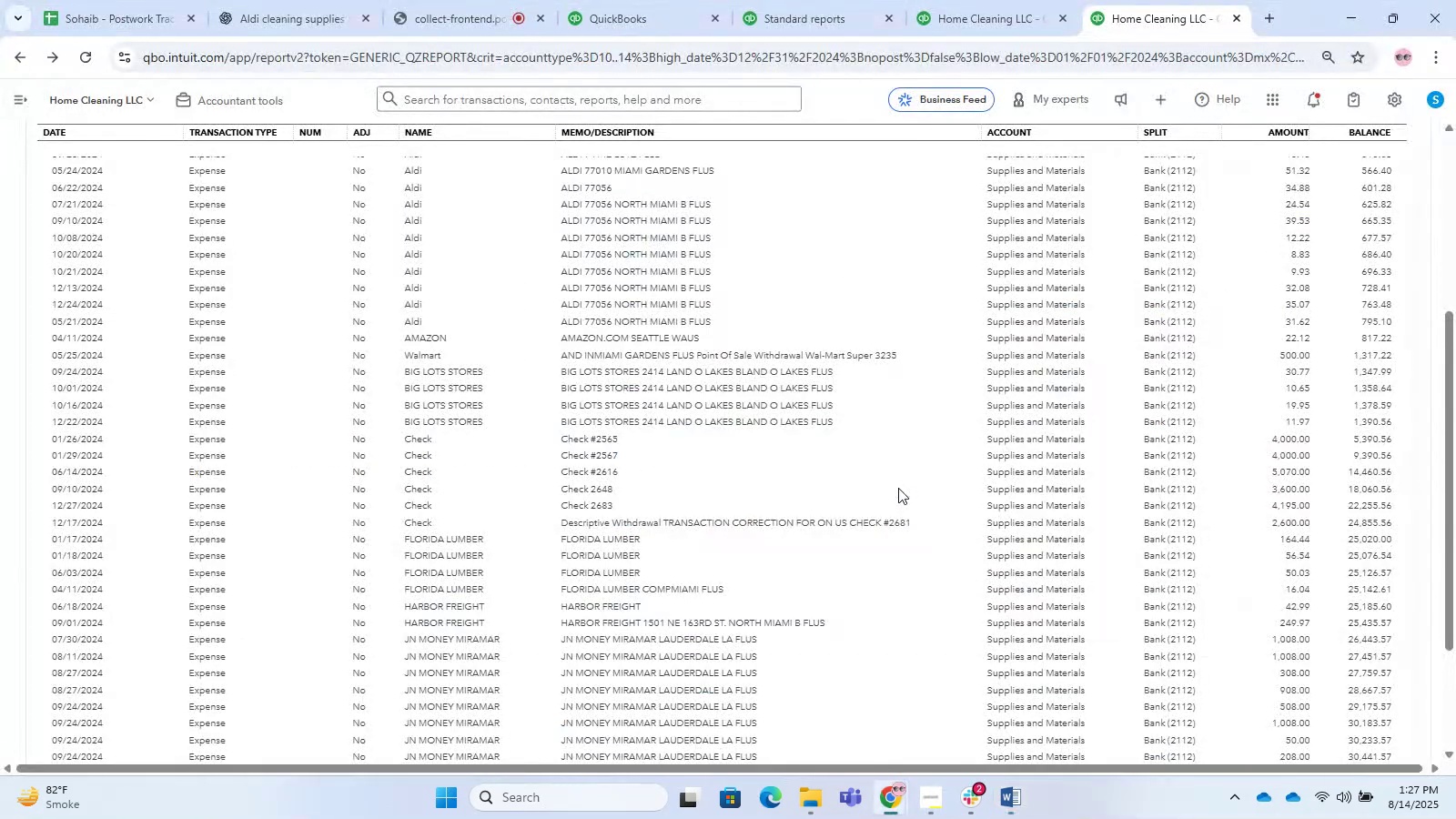 
key(Alt+AltLeft)
 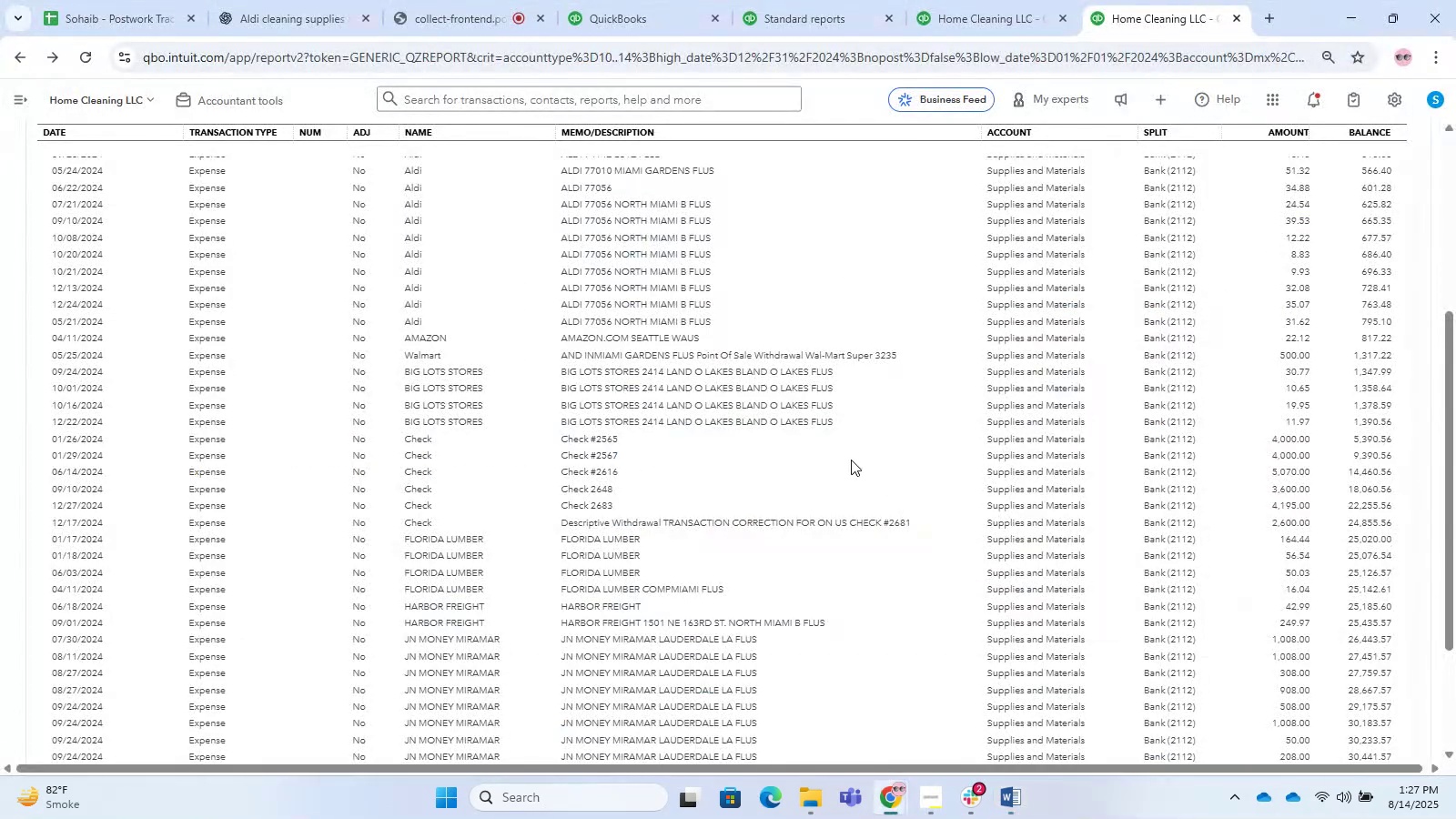 
key(Tab)
type(F;)
key(Backspace)
type(lorida Lumber, )
key(Tab)
key(Tab)
type(JN Money,)
 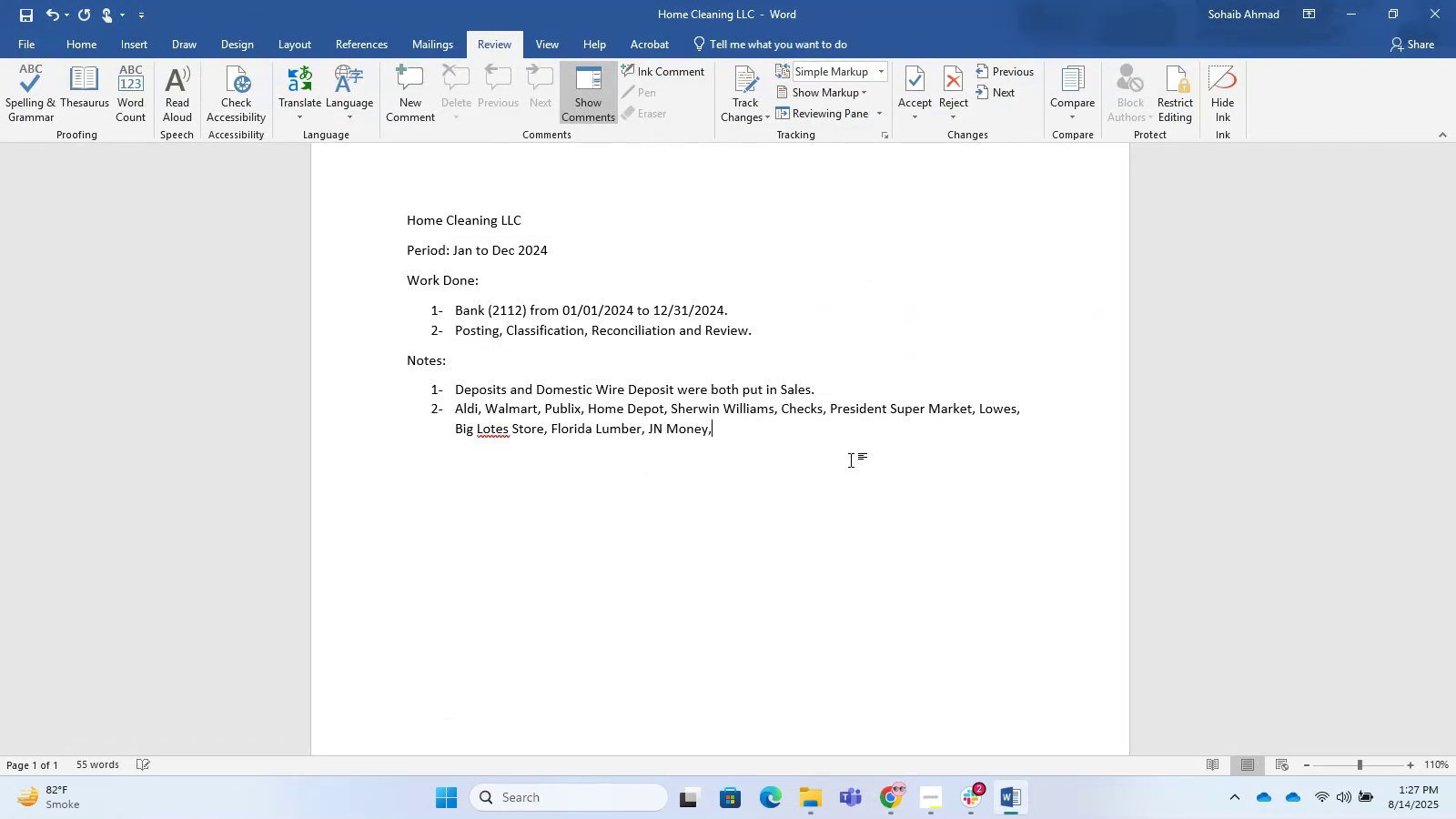 
 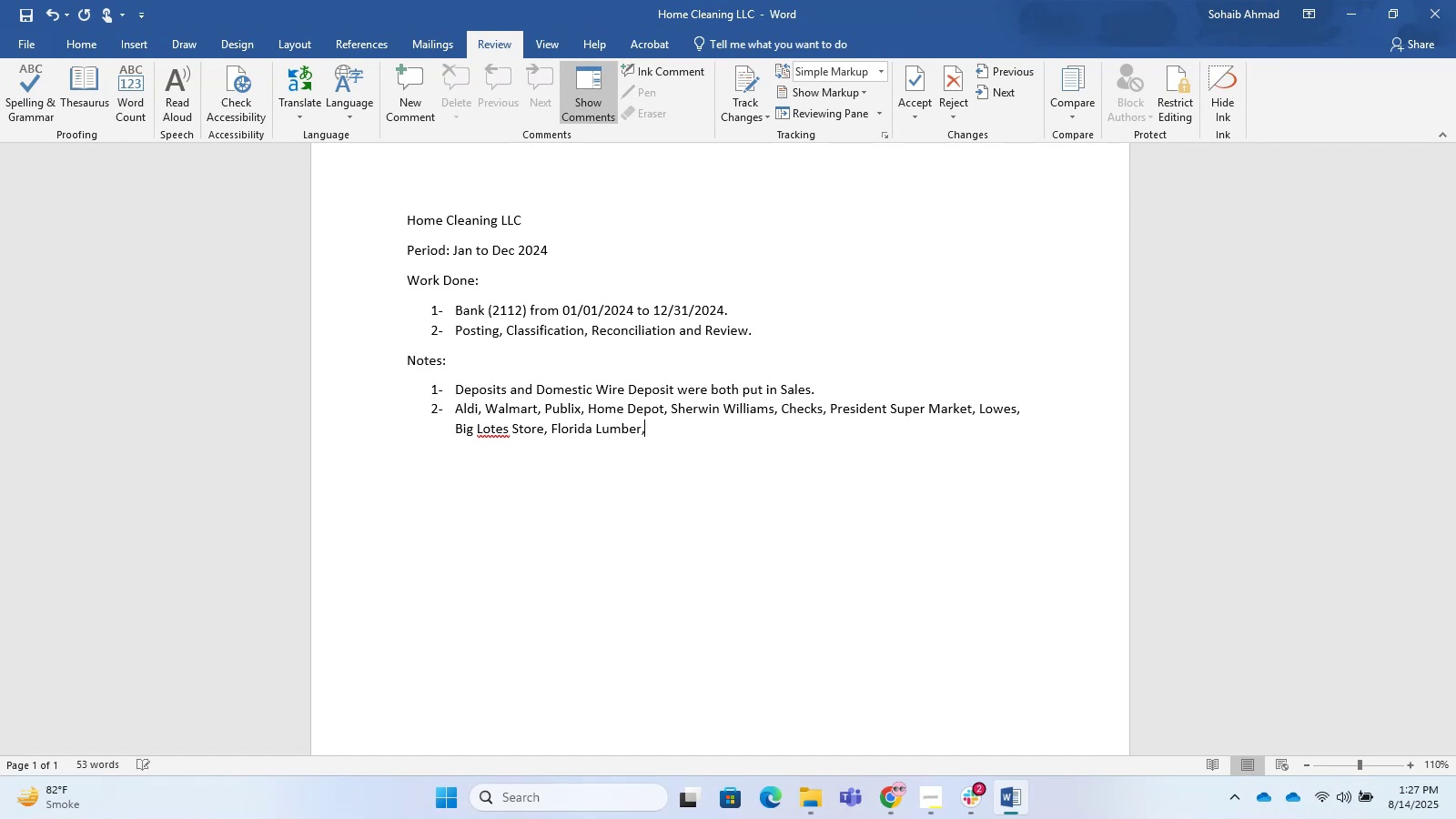 
hold_key(key=AltLeft, duration=0.36)
 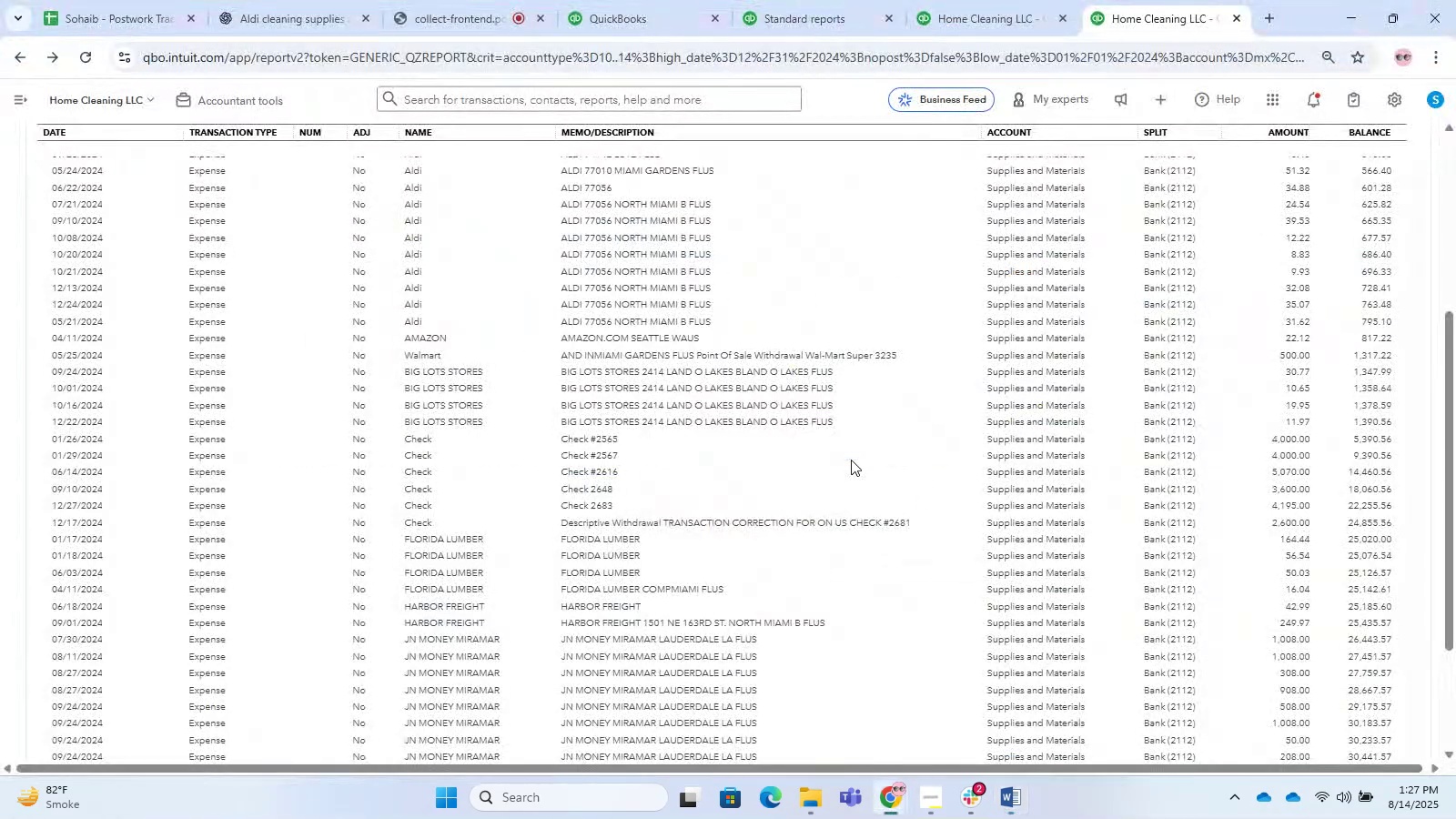 
scroll: coordinate [851, 460], scroll_direction: down, amount: 3.0
 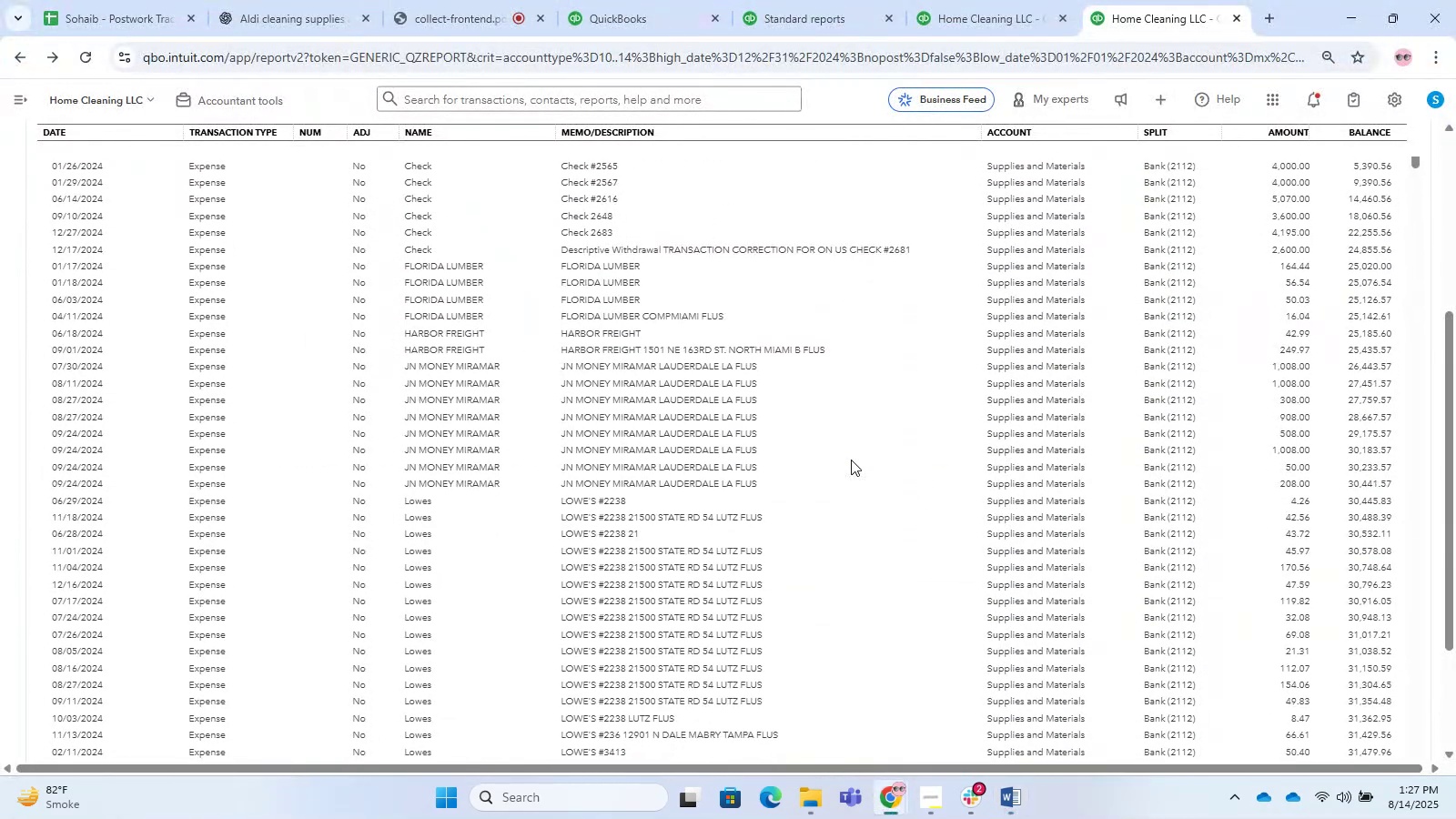 
hold_key(key=AltLeft, duration=0.4)
 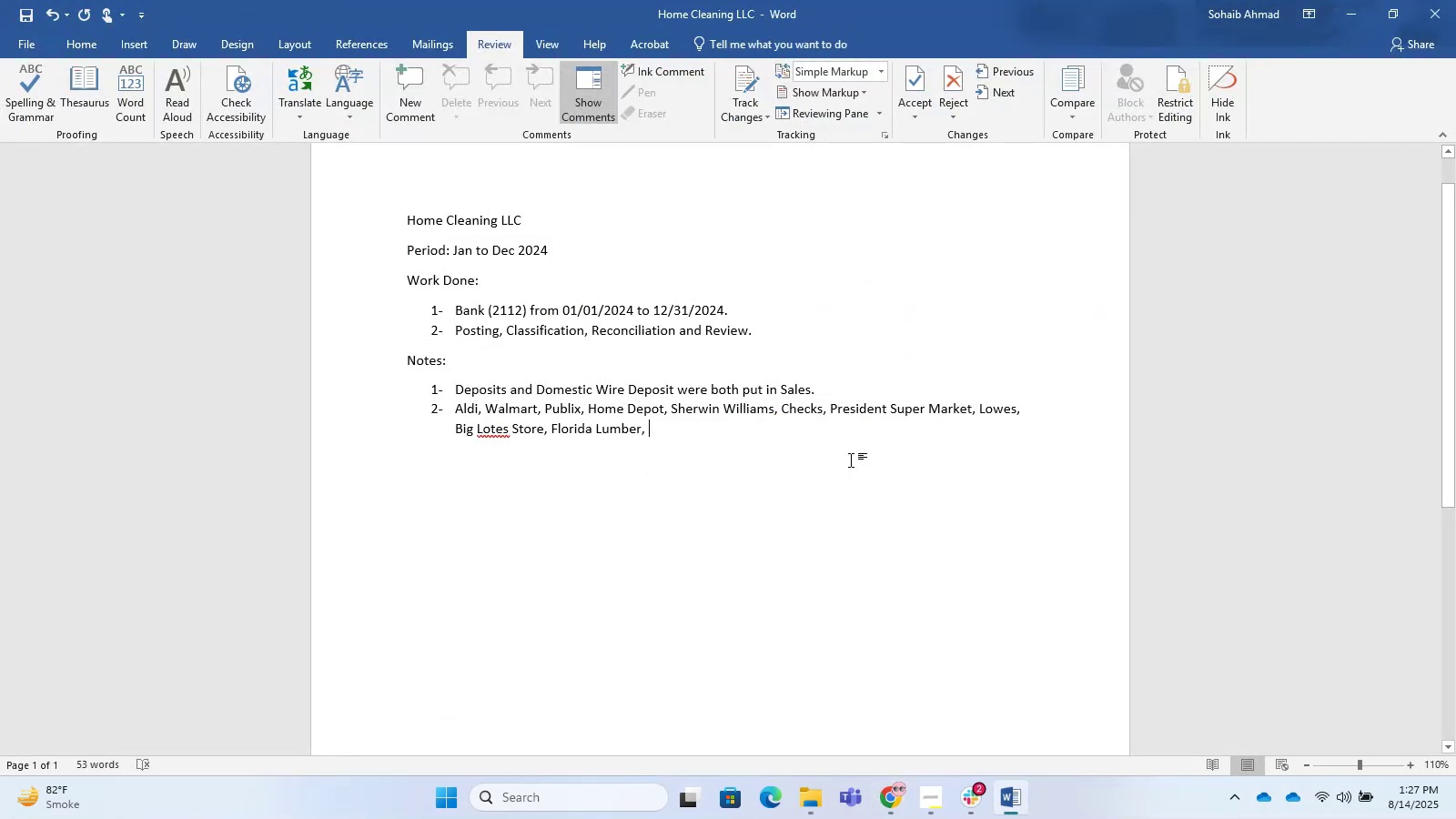 
key(Alt+AltLeft)
 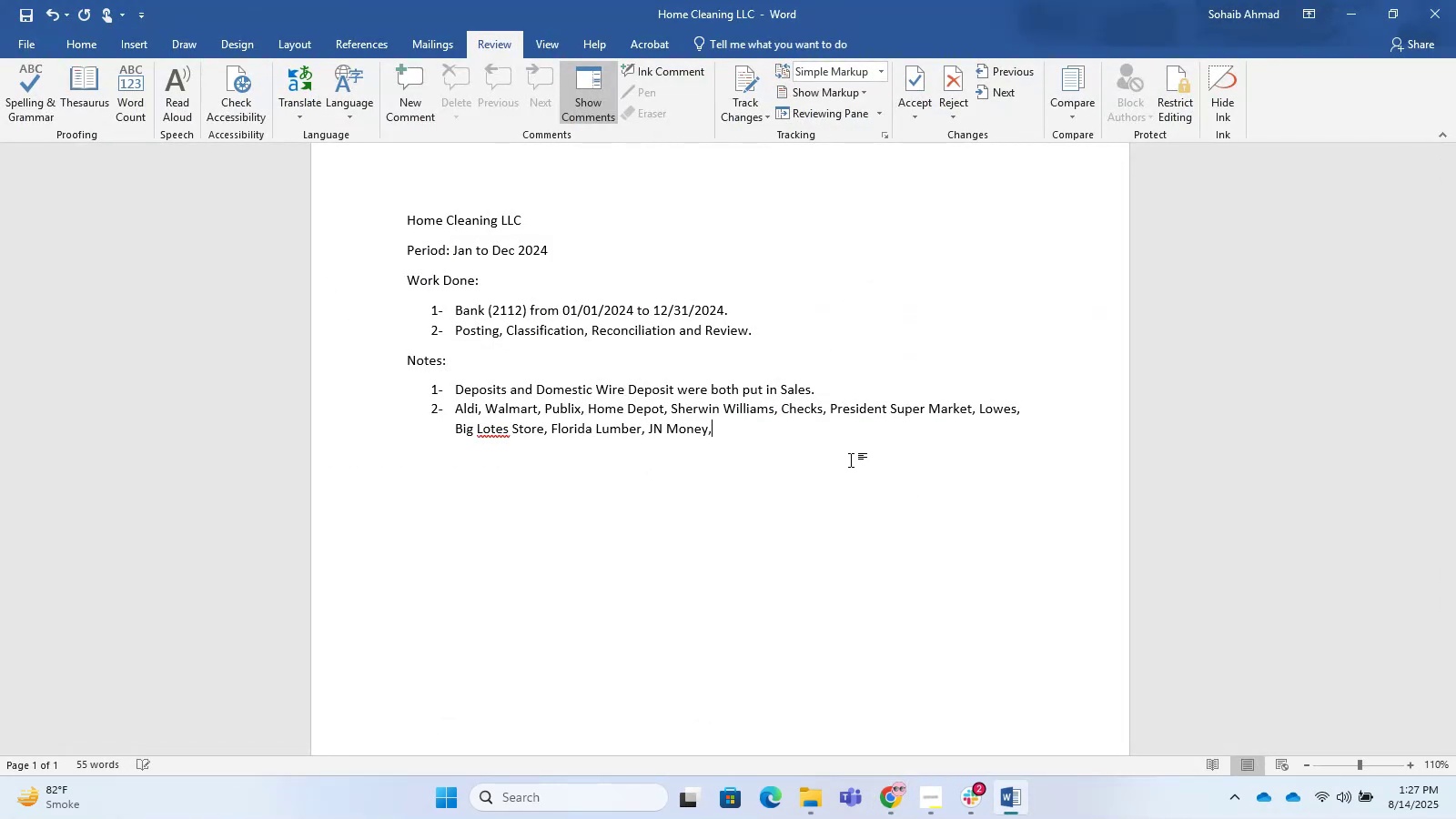 
key(Tab)
key(Tab)
type( Were all put in Supplies and Materials.)
 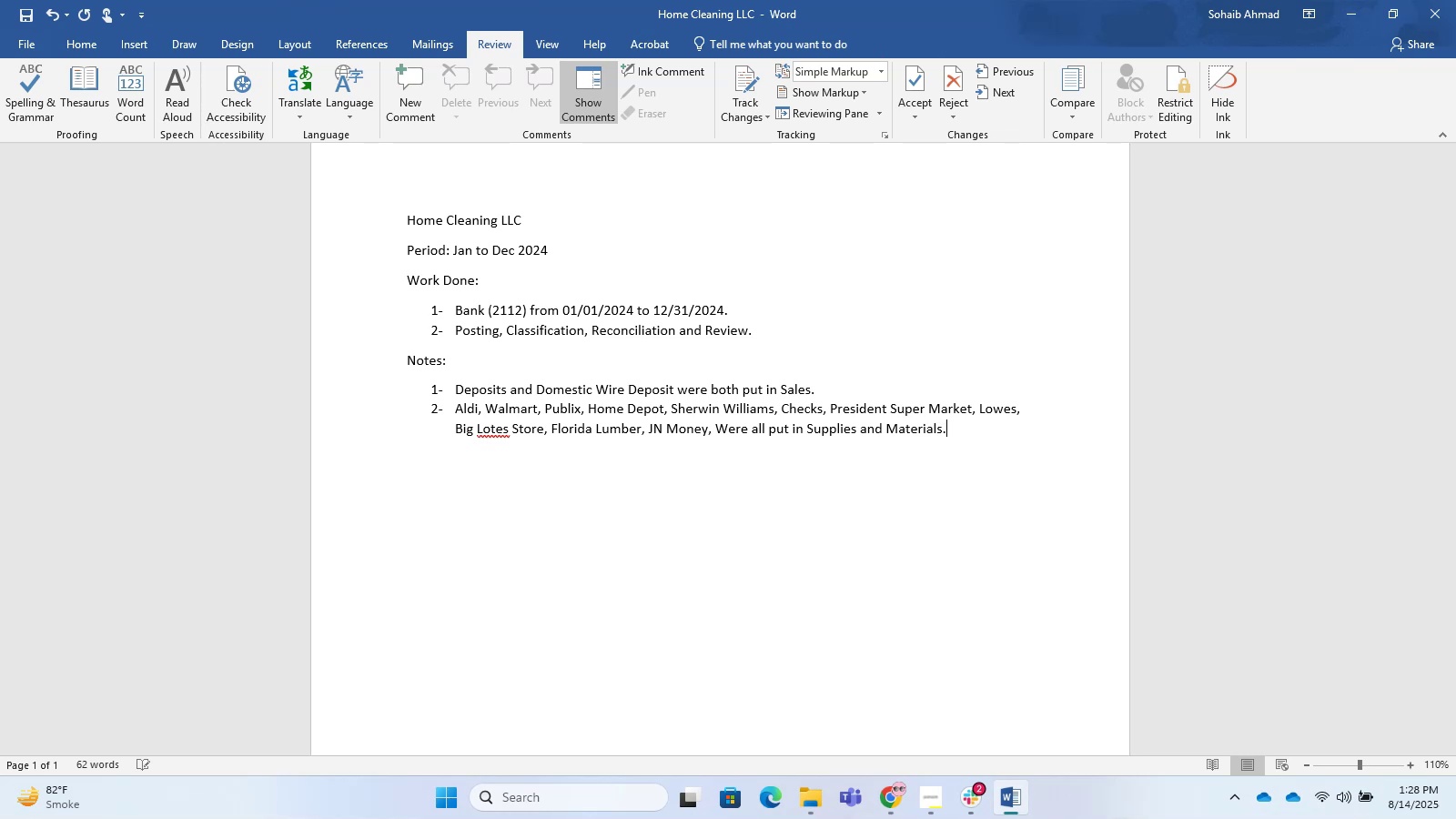 
scroll: coordinate [976, 461], scroll_direction: up, amount: 13.0
 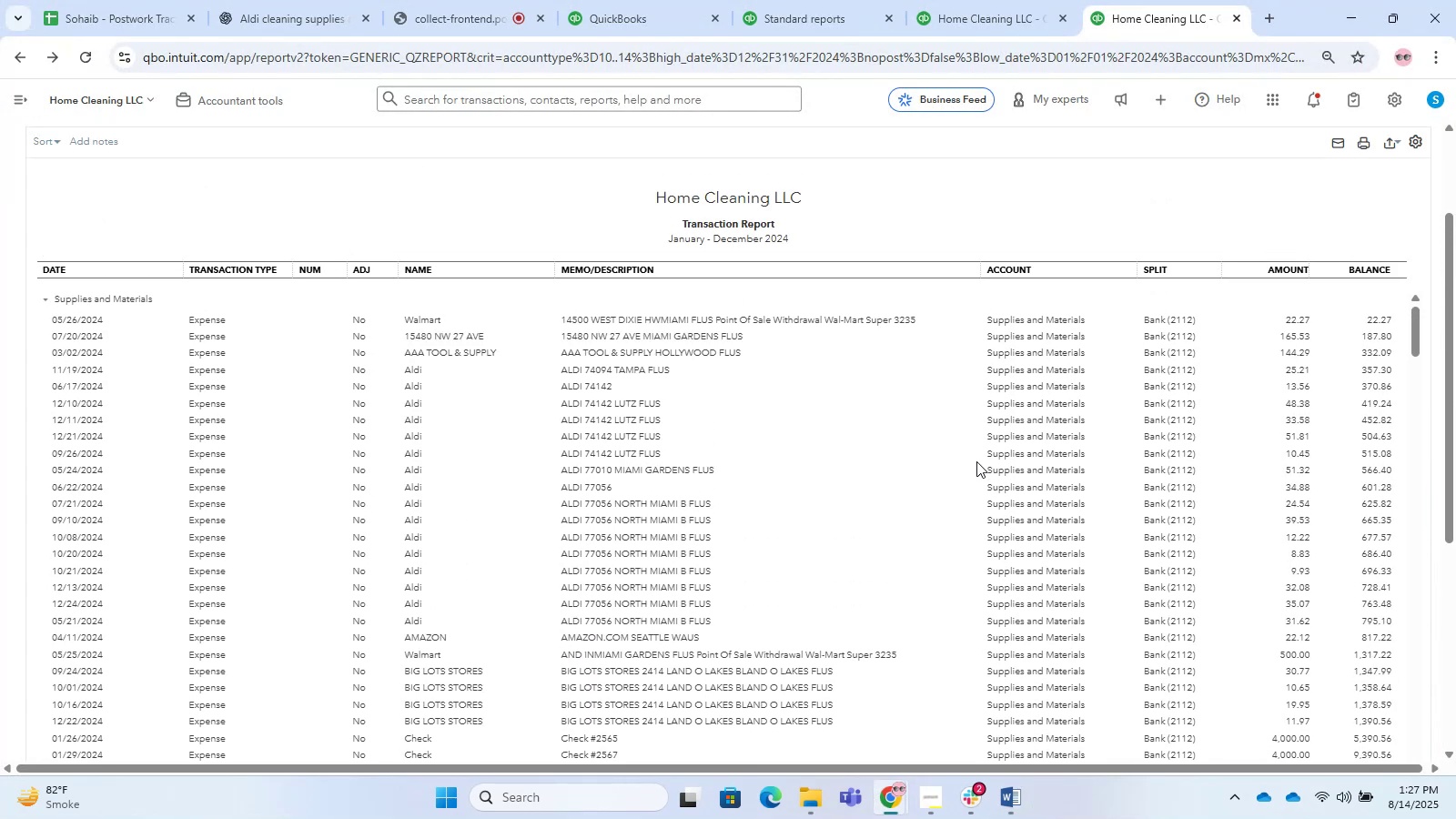 
hold_key(key=AltLeft, duration=0.4)
 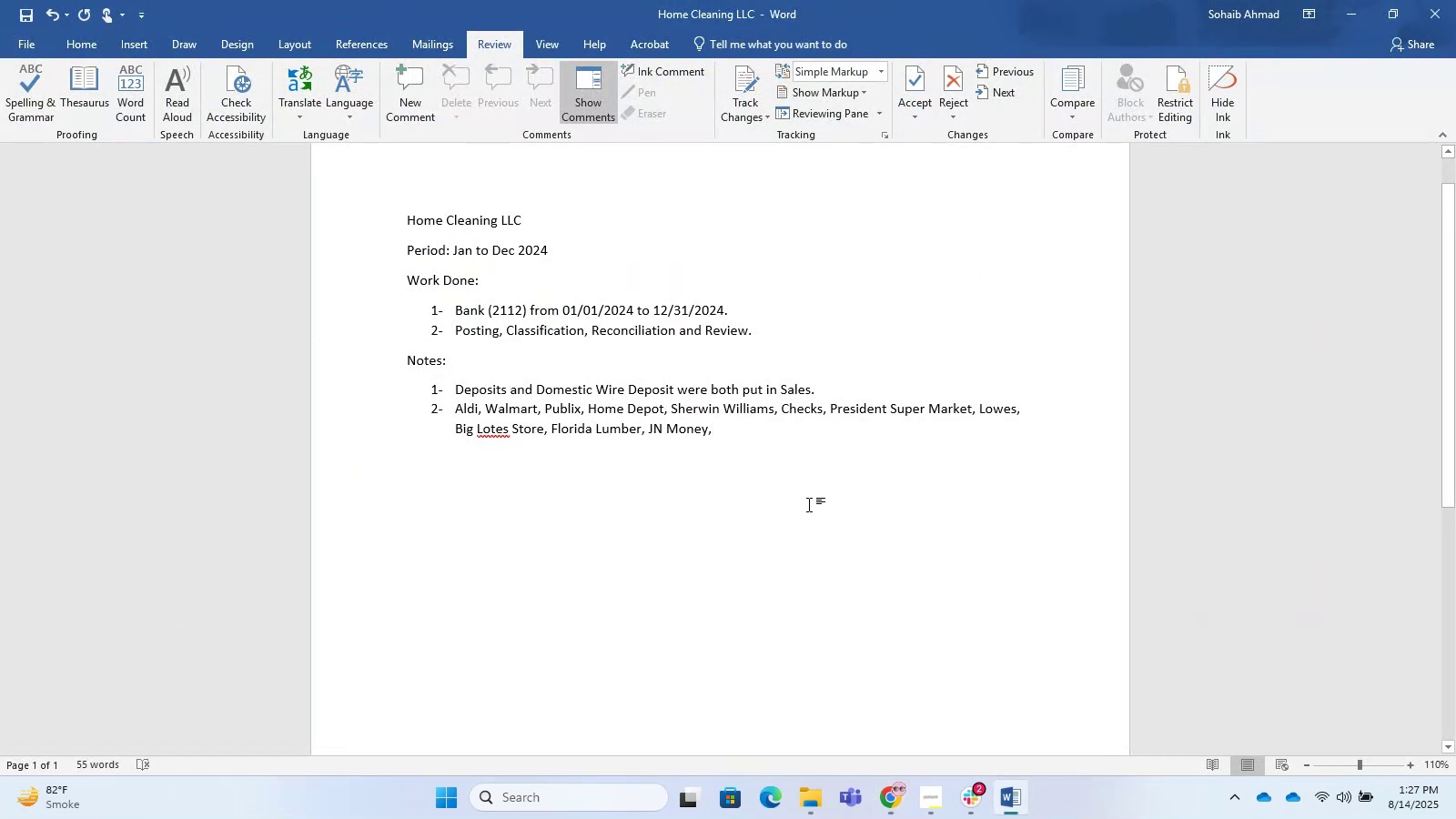 
key(Backspace)
key(Backspace)
type( and )
 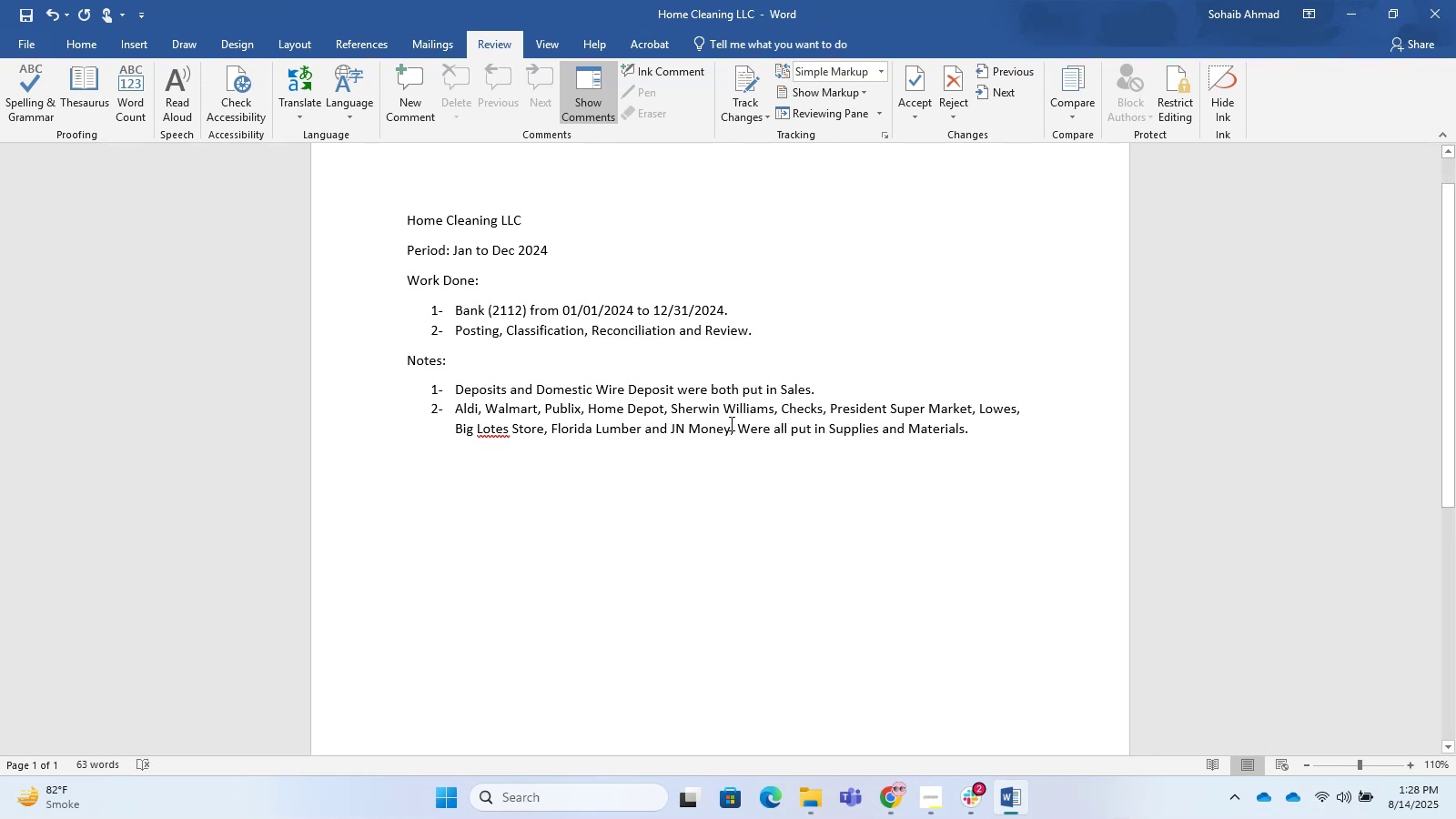 
left_click([732, 437])
 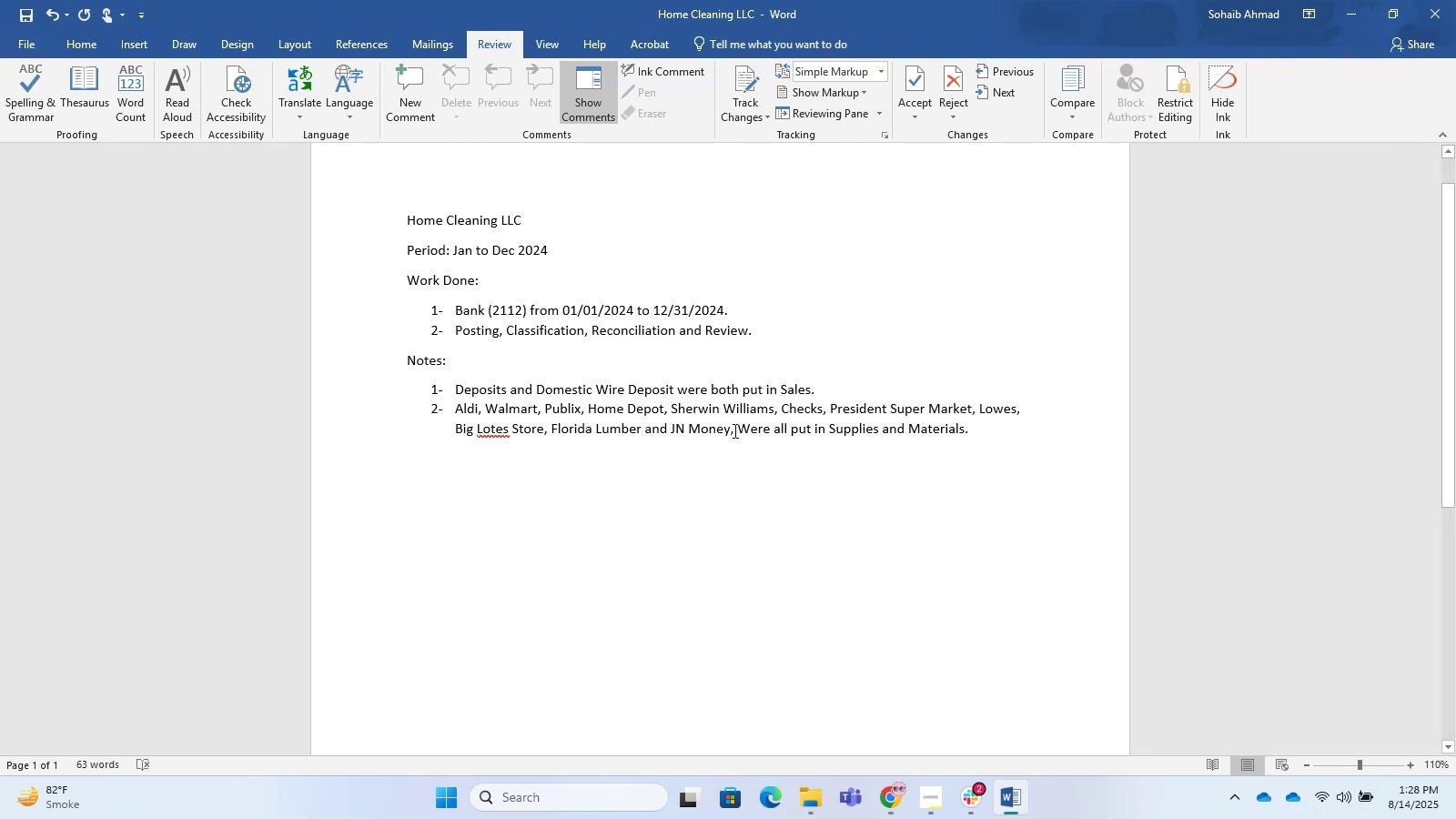 
left_click([736, 430])
 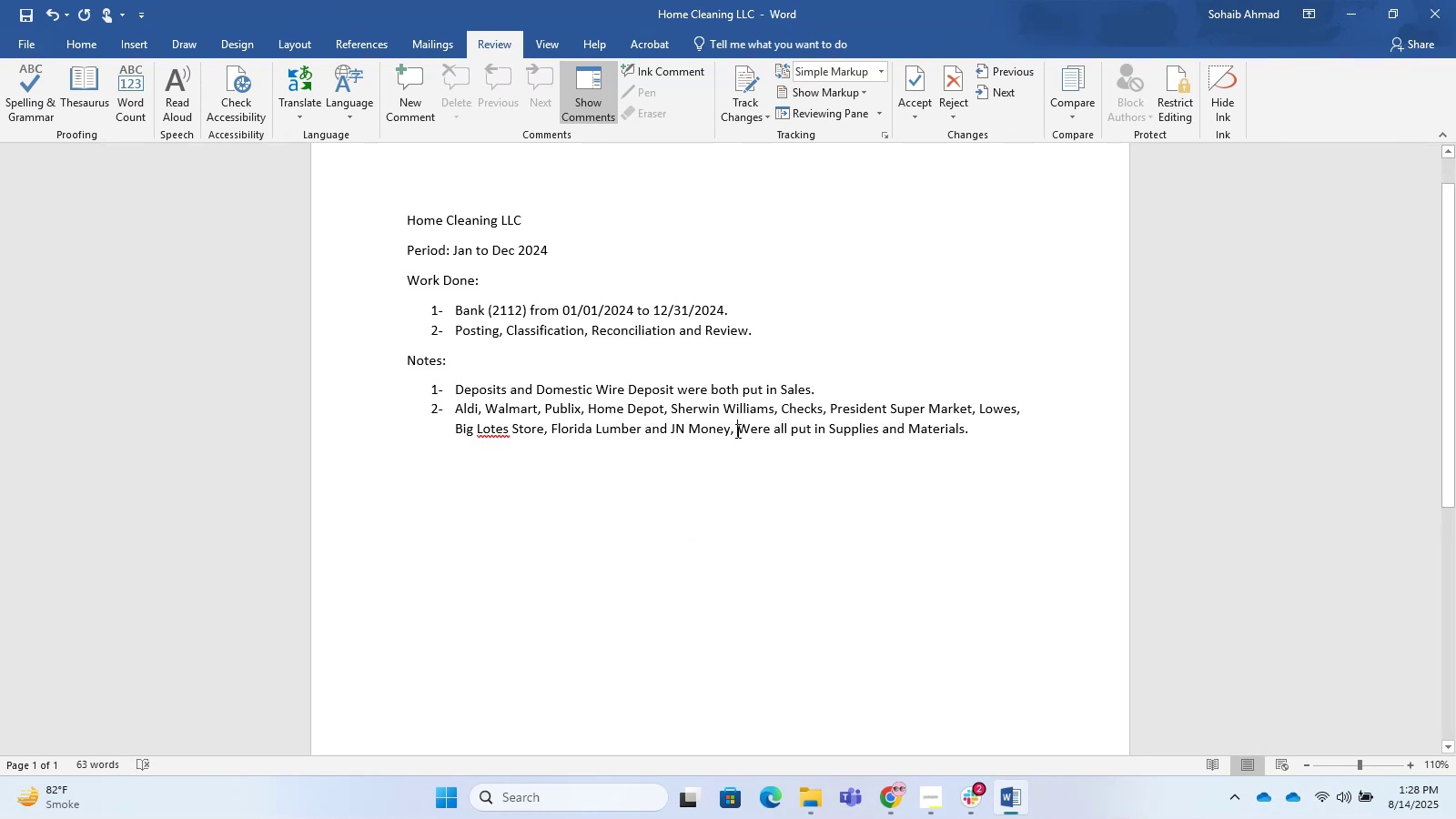 
key(Backspace)
type( )
key(Backspace)
key(Backspace)
type( Store )
 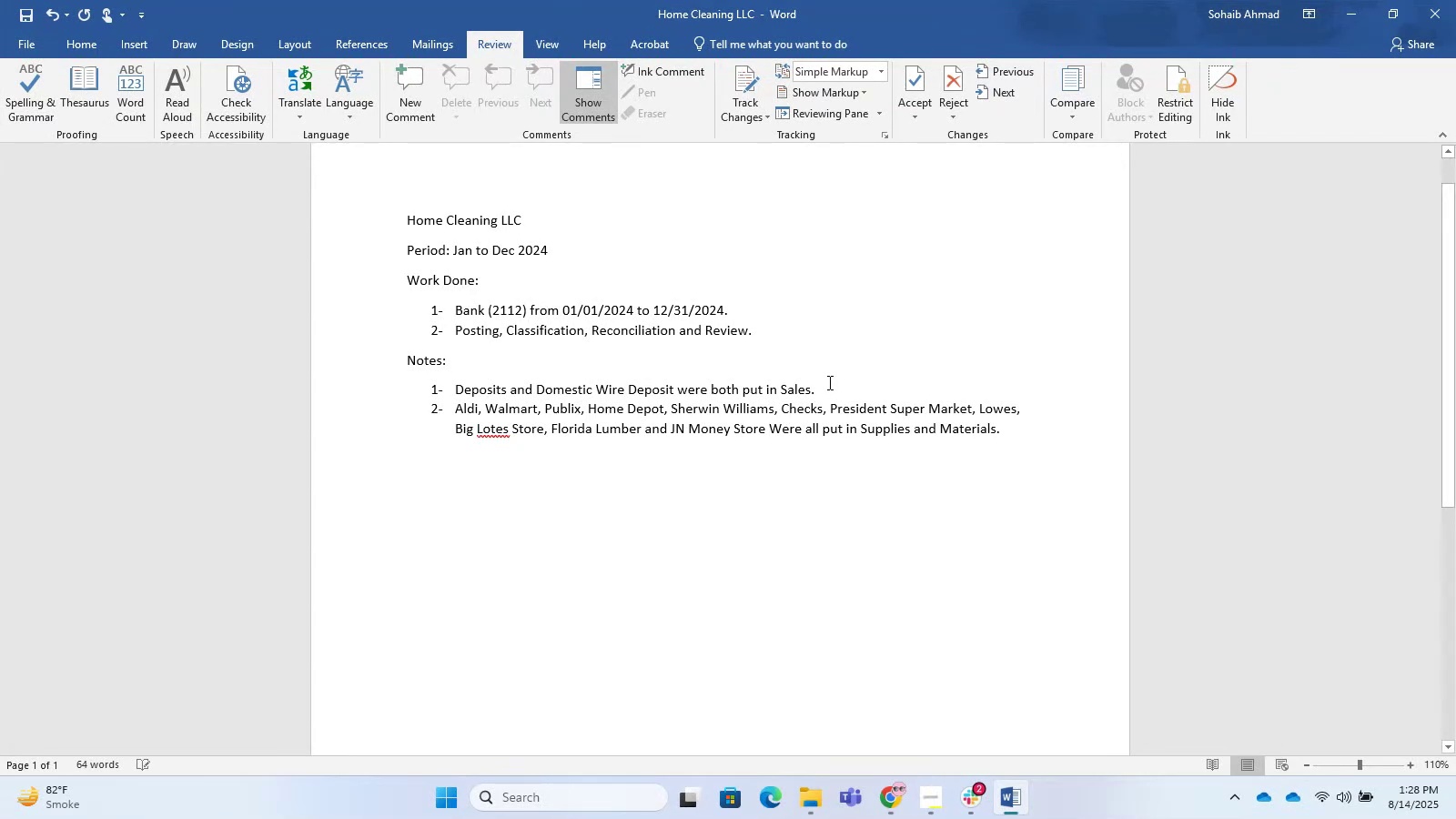 
key(Enter)
 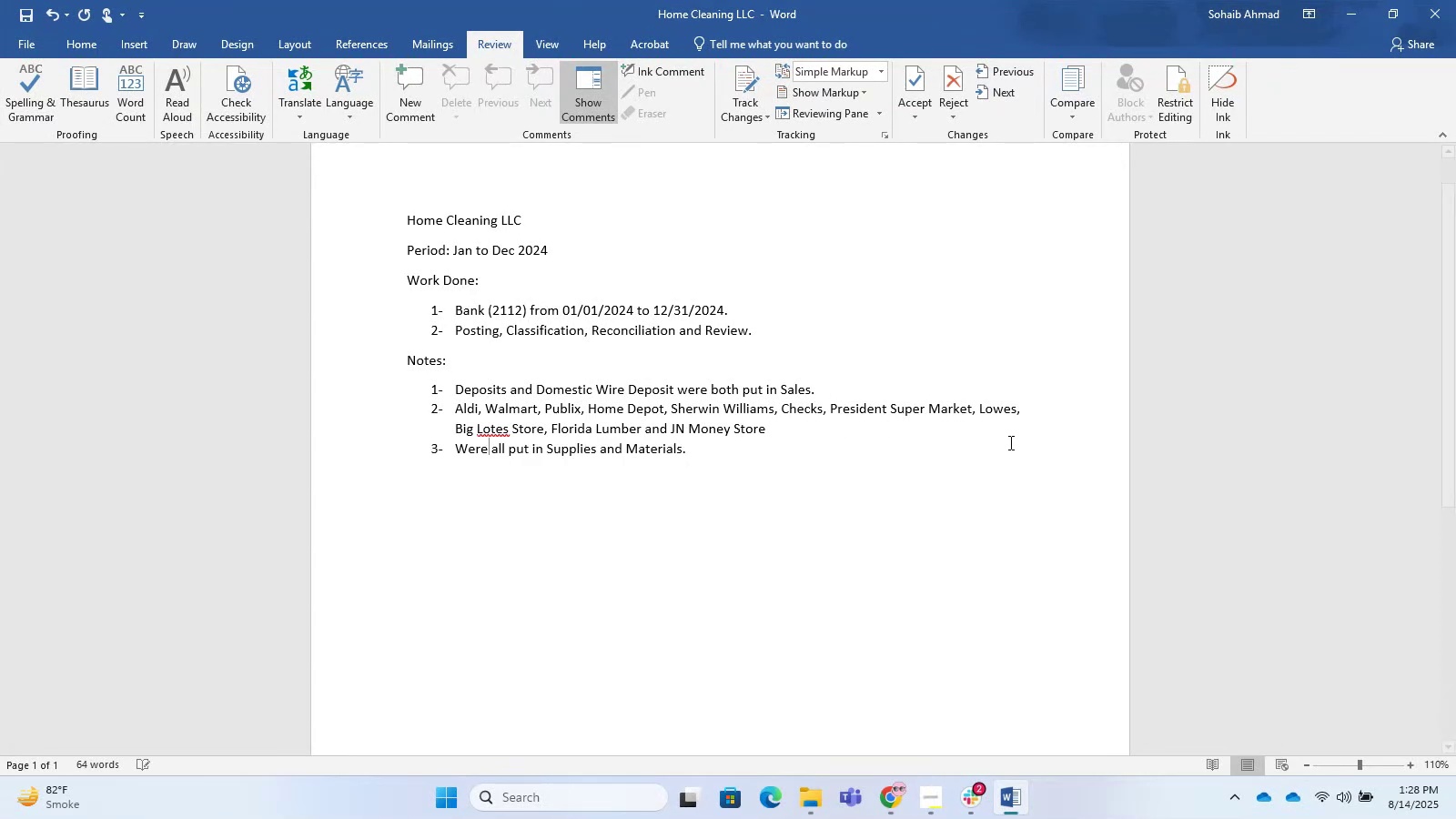 
left_click([1009, 442])
 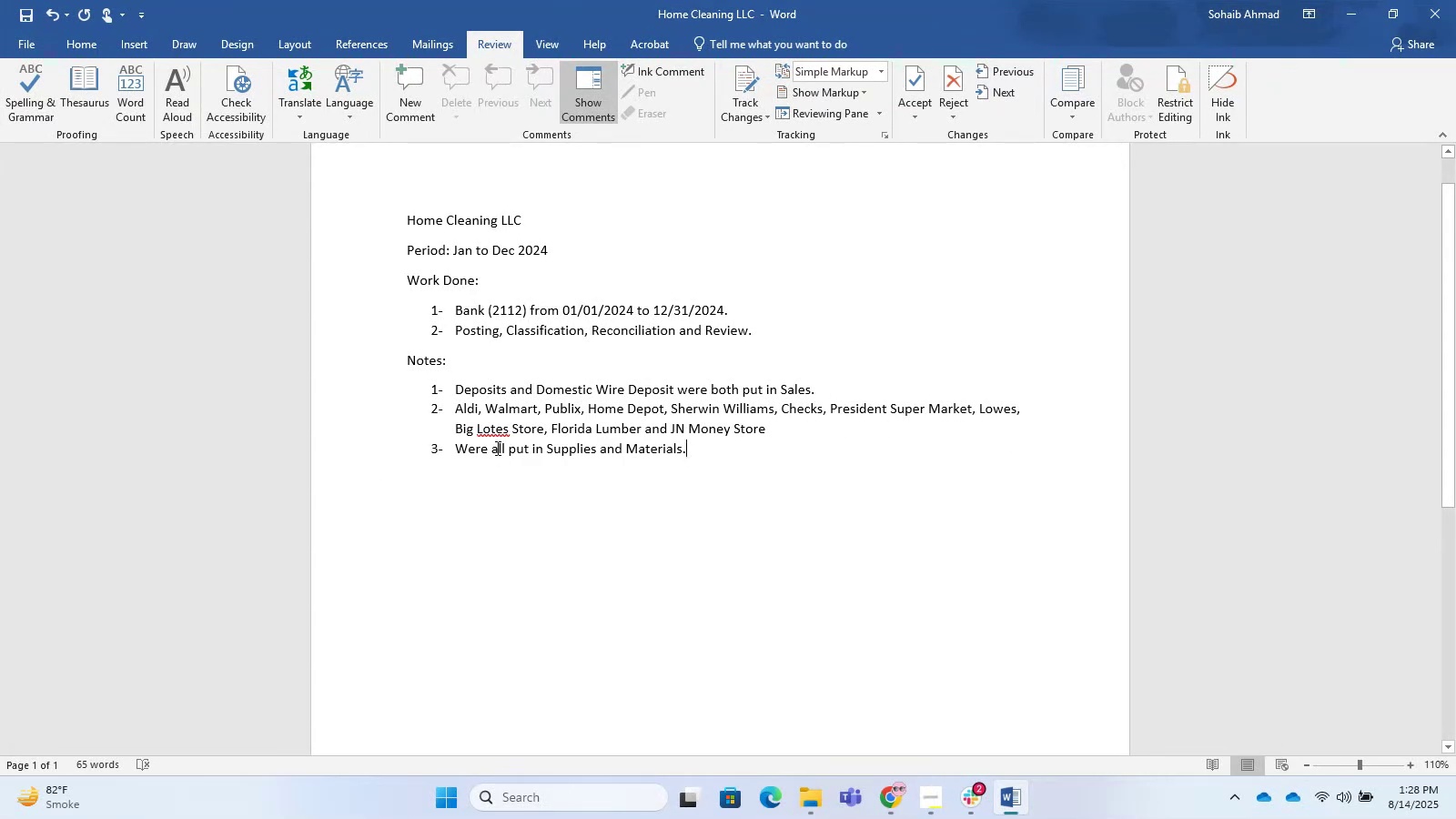 
left_click([469, 440])
 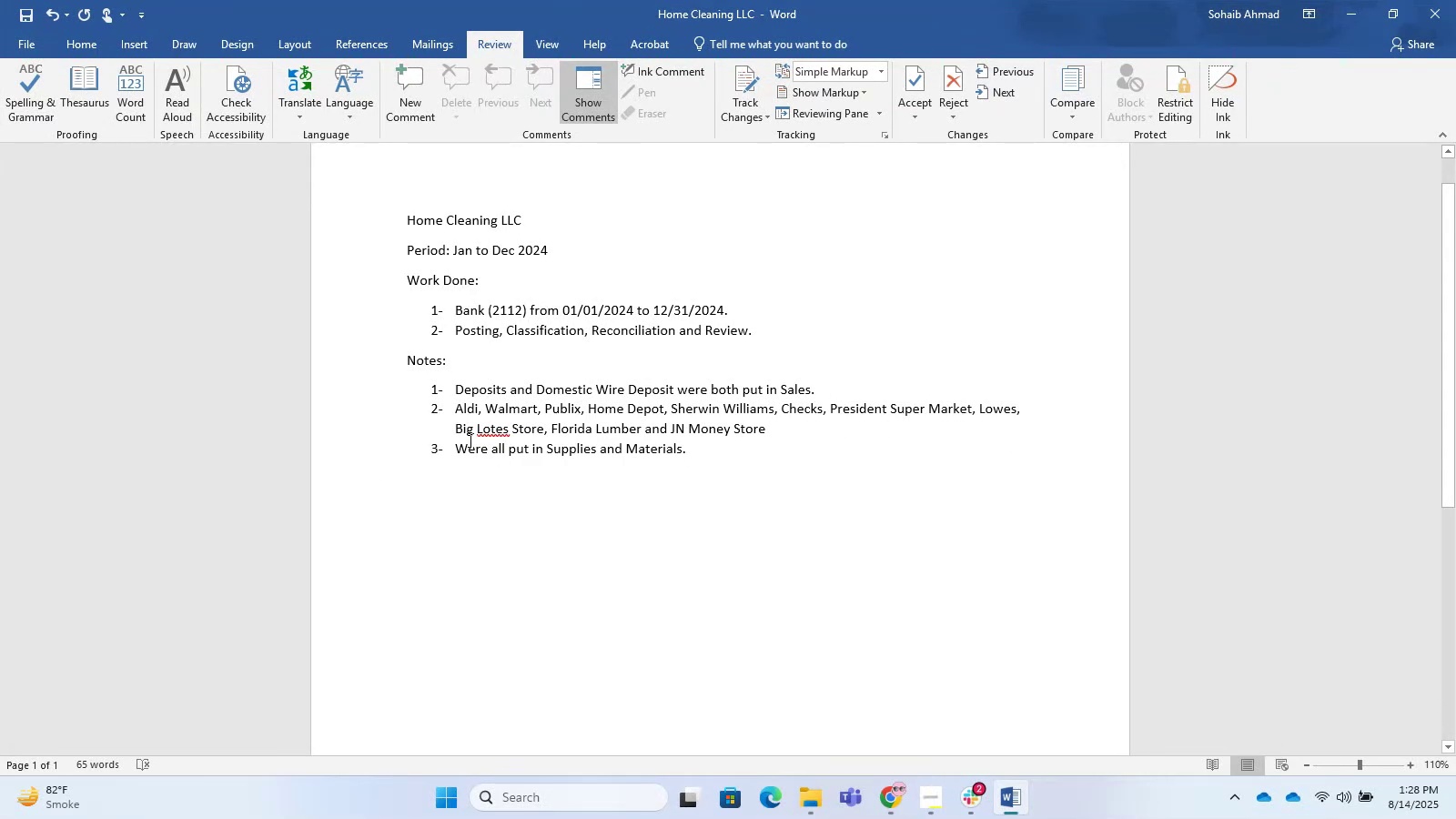 
key(Backspace)
 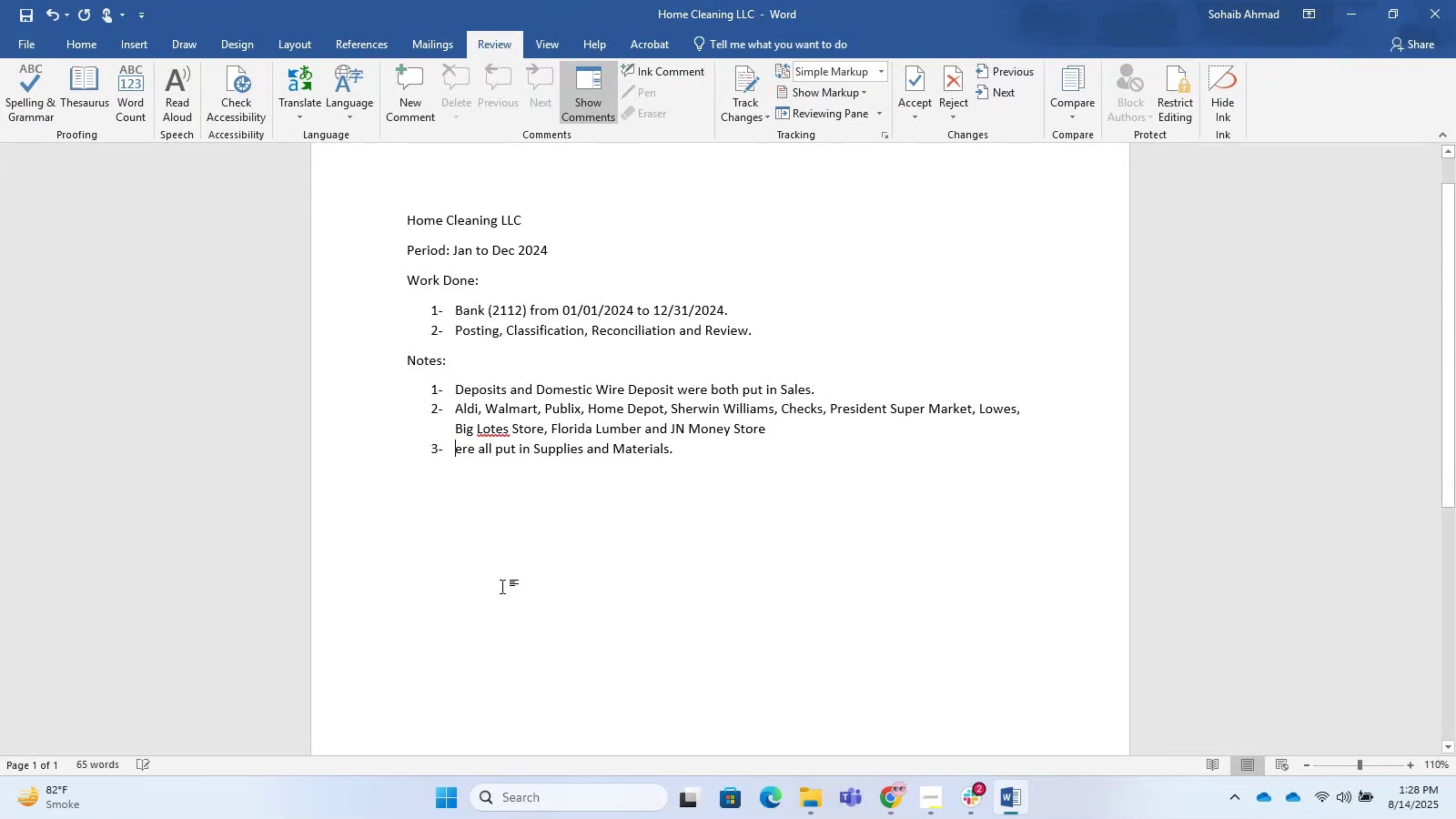 
key(W)
 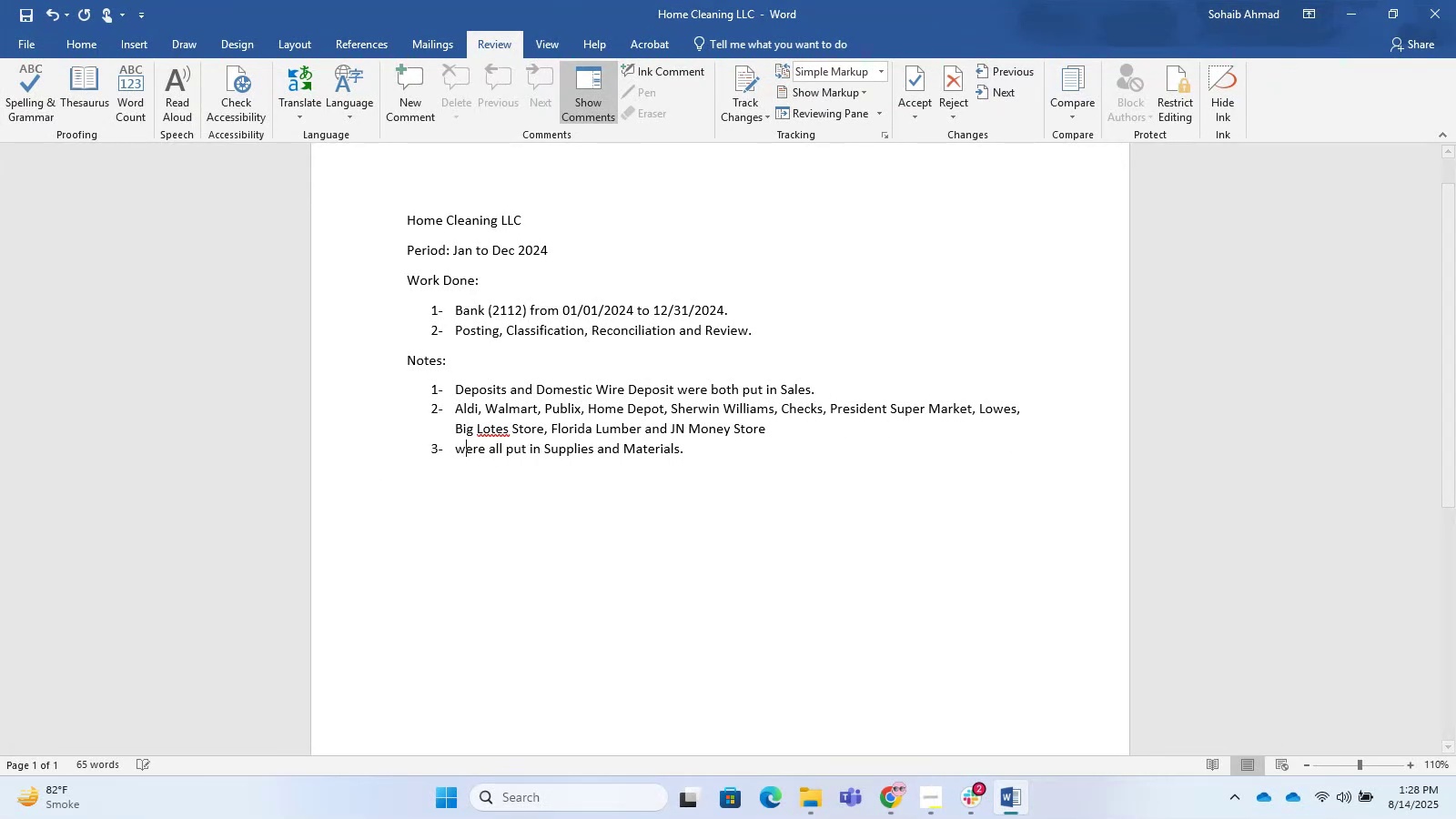 
key(Backspace)
 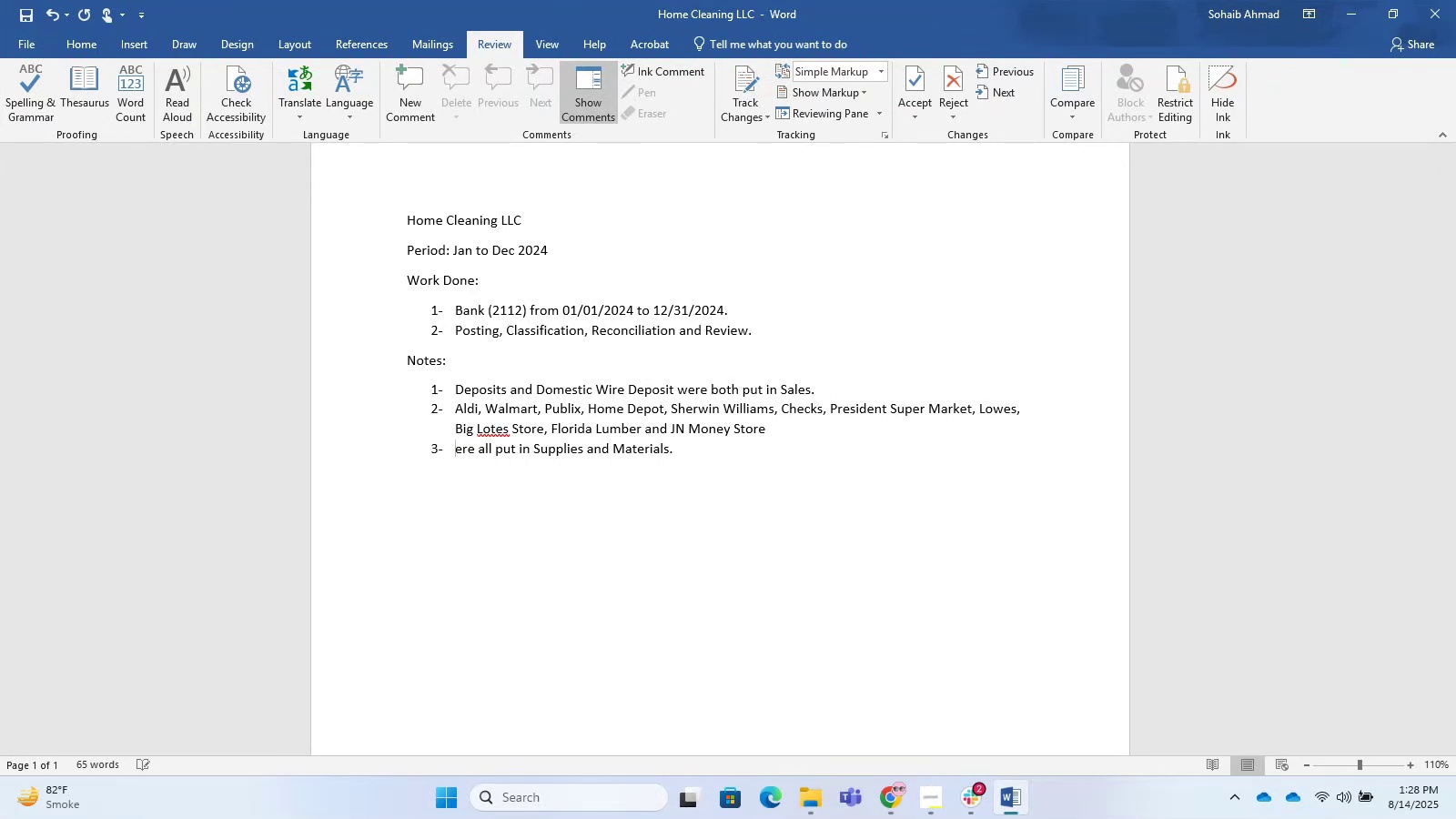 
key(W)
 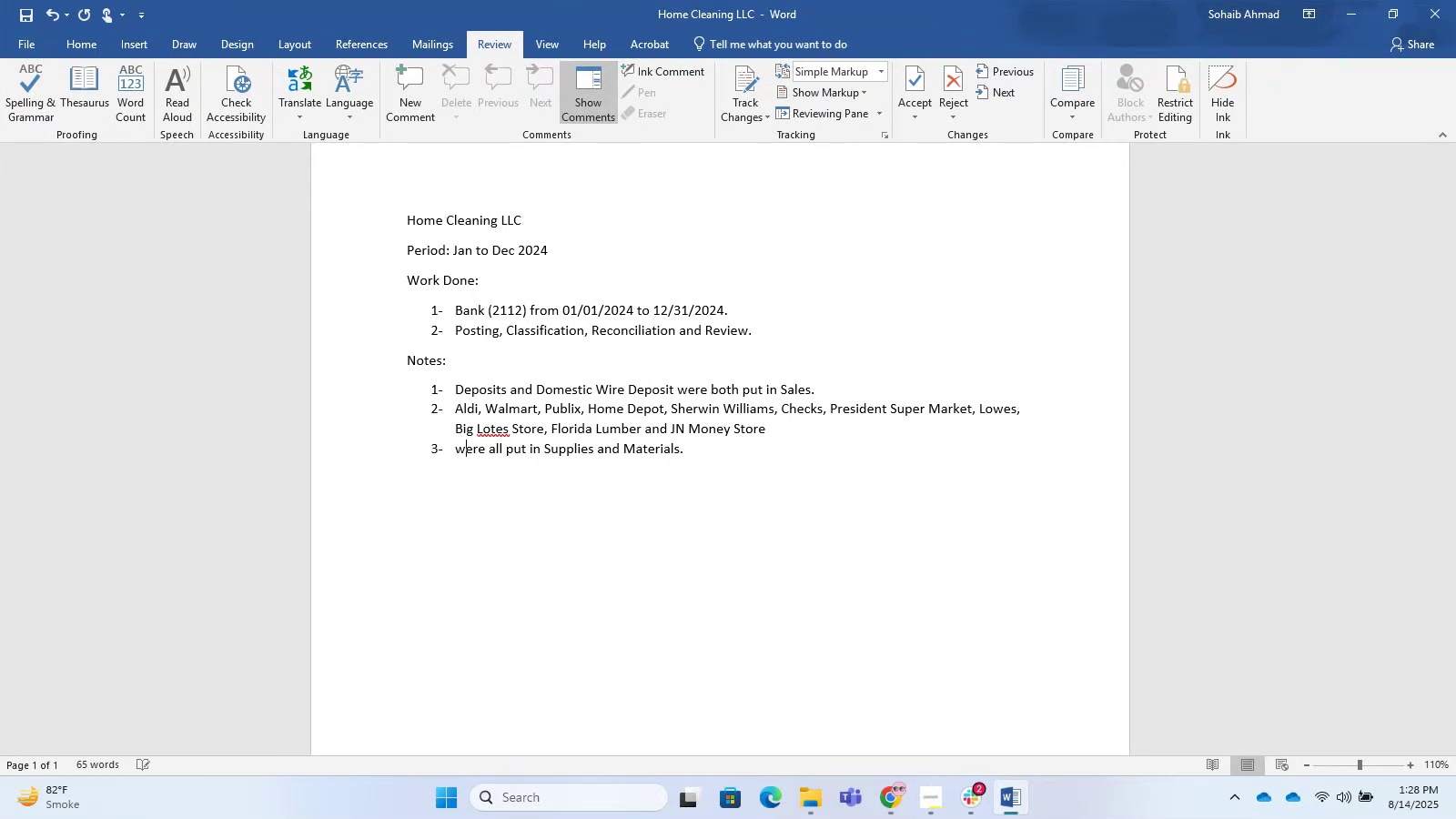 
key(ArrowLeft)
 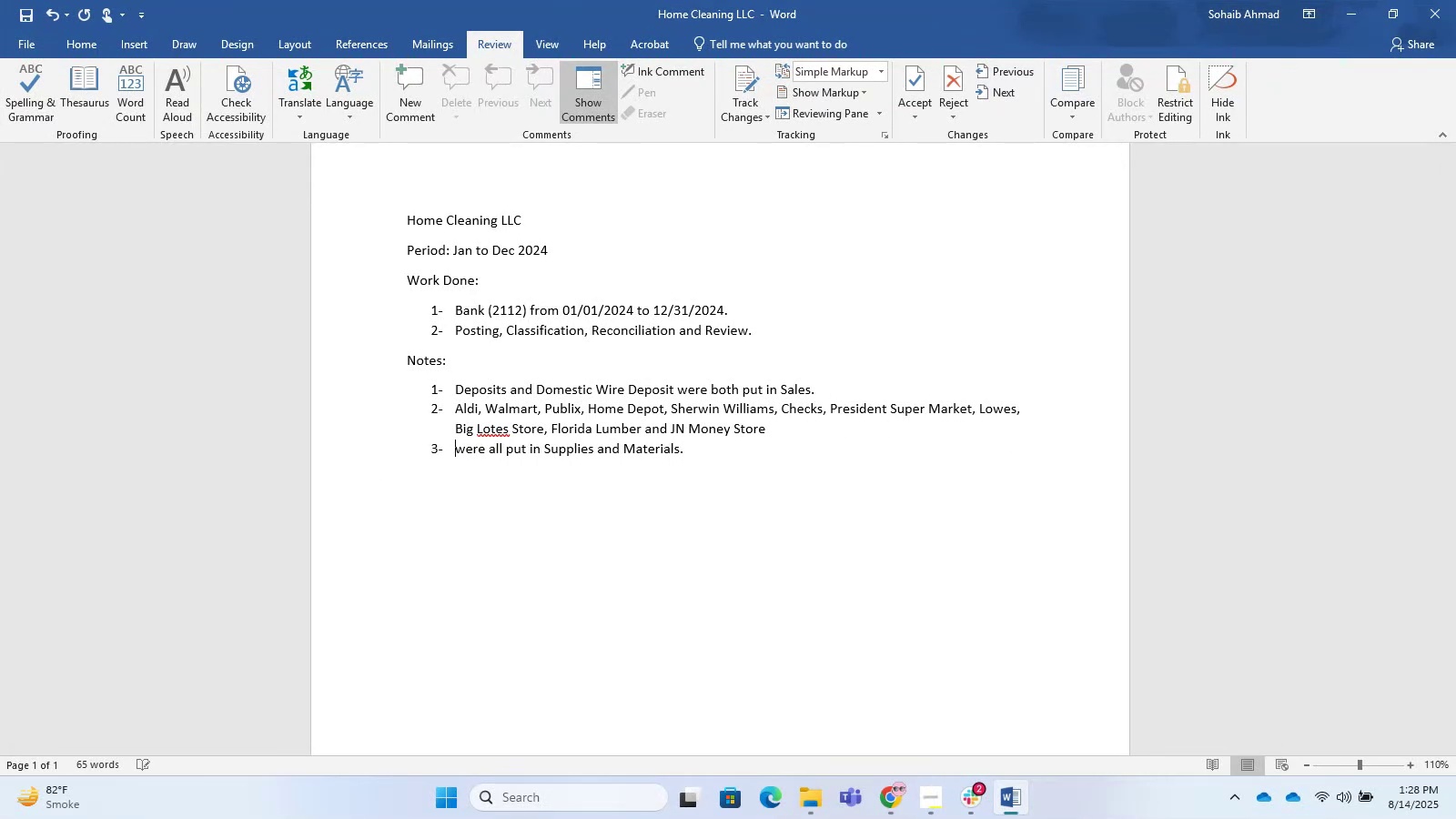 
key(Backspace)
 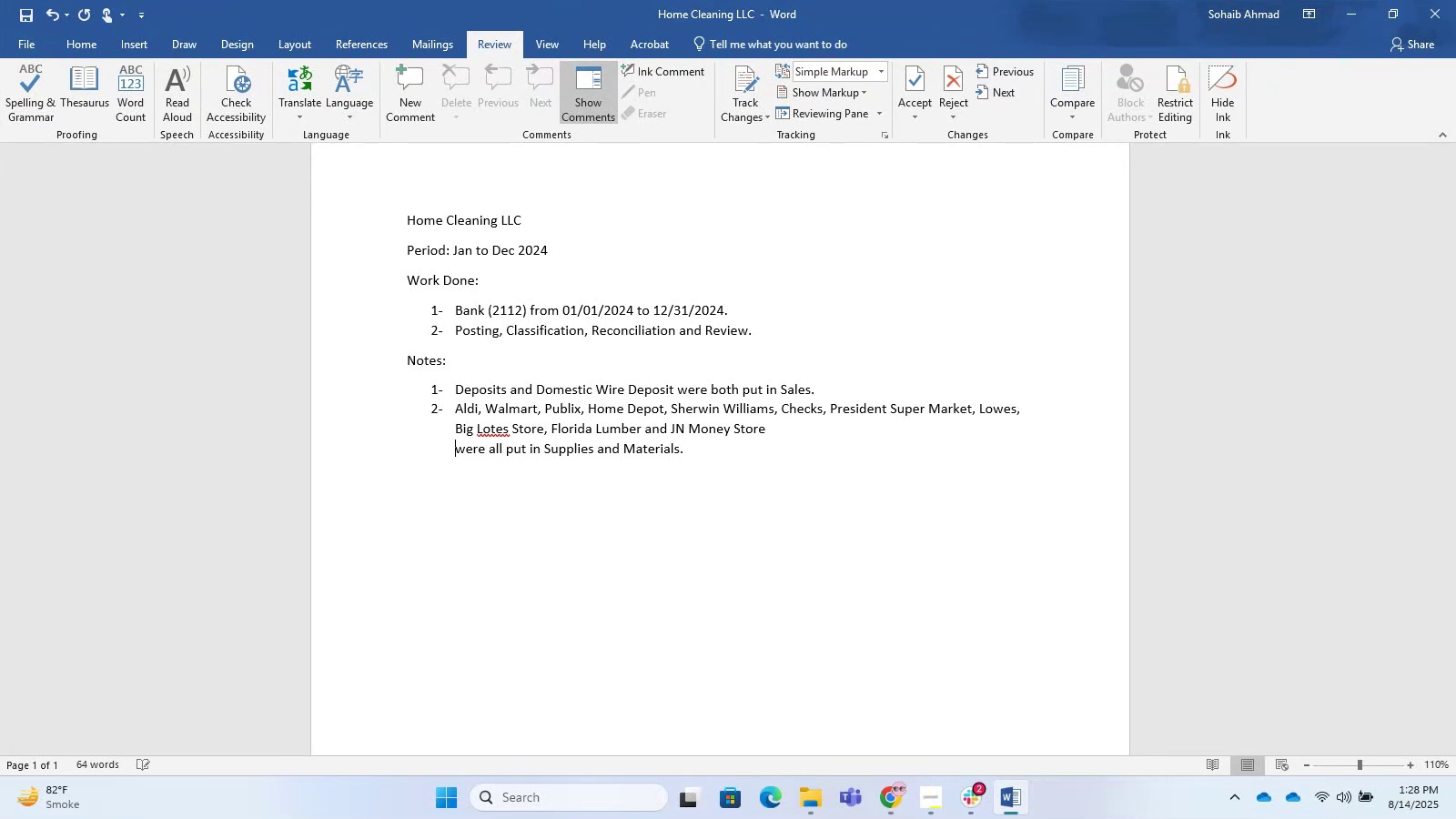 
key(Backspace)
 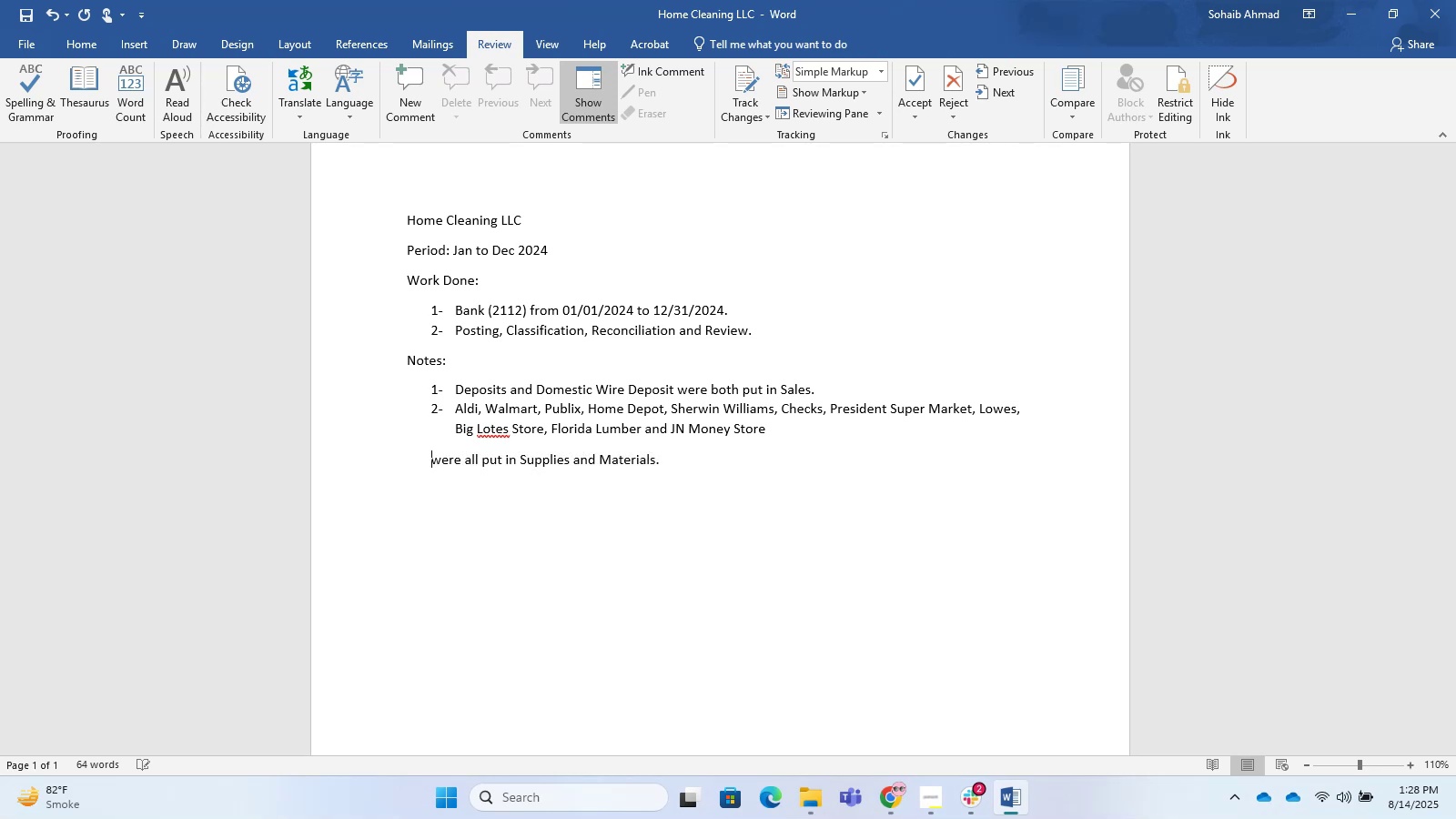 
key(Backspace)
 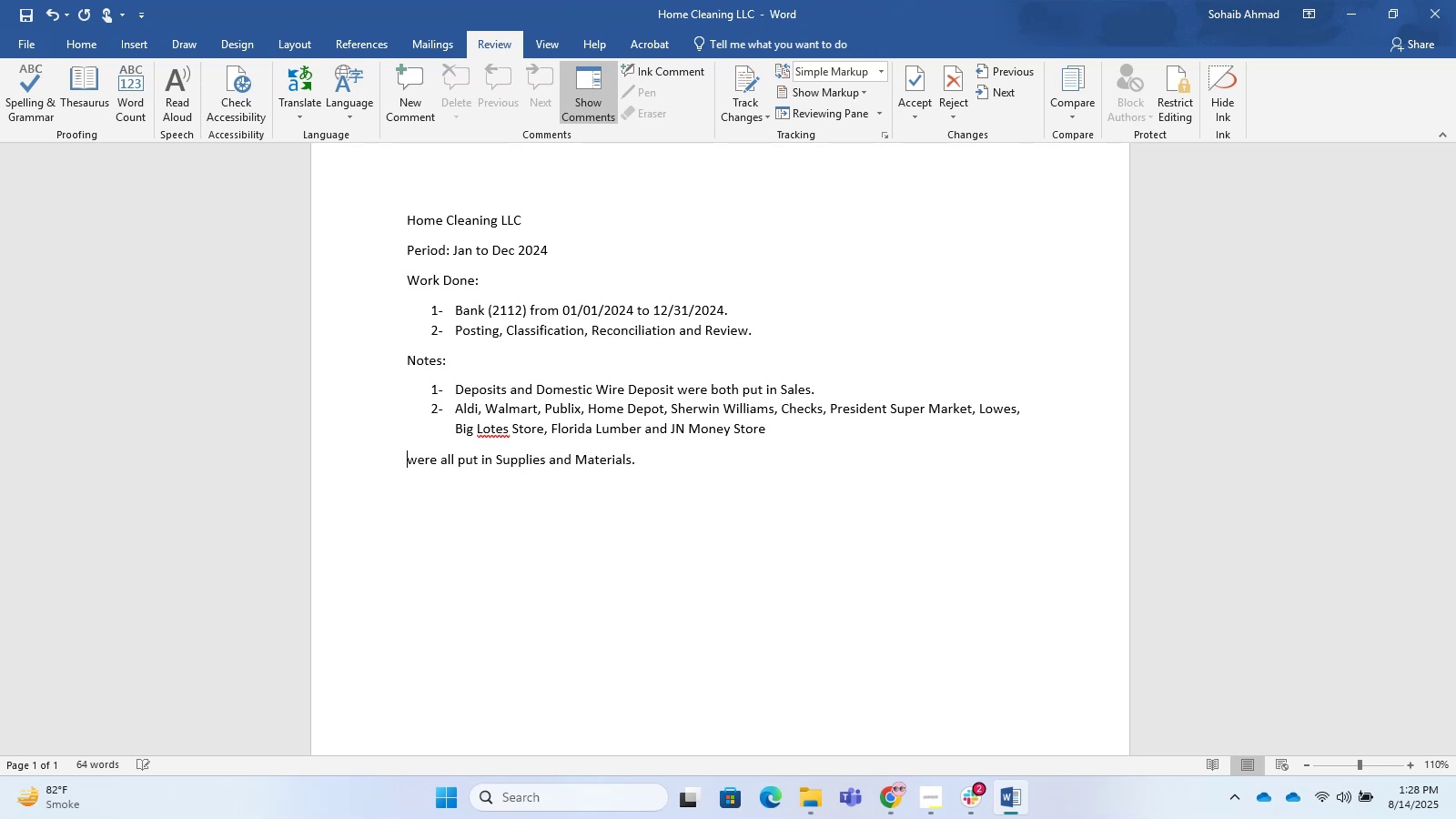 
key(Backspace)
 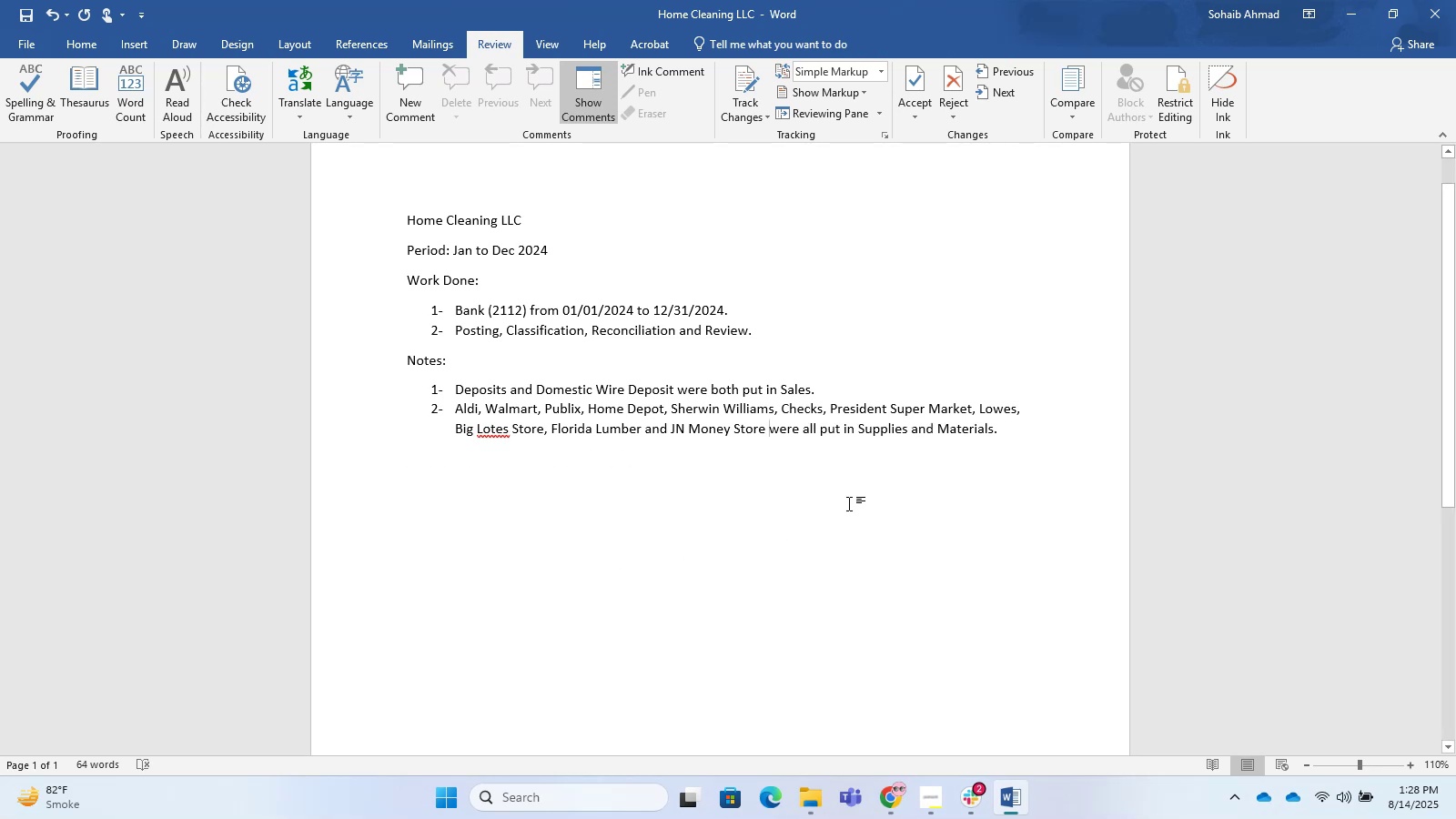 
left_click([1019, 433])
 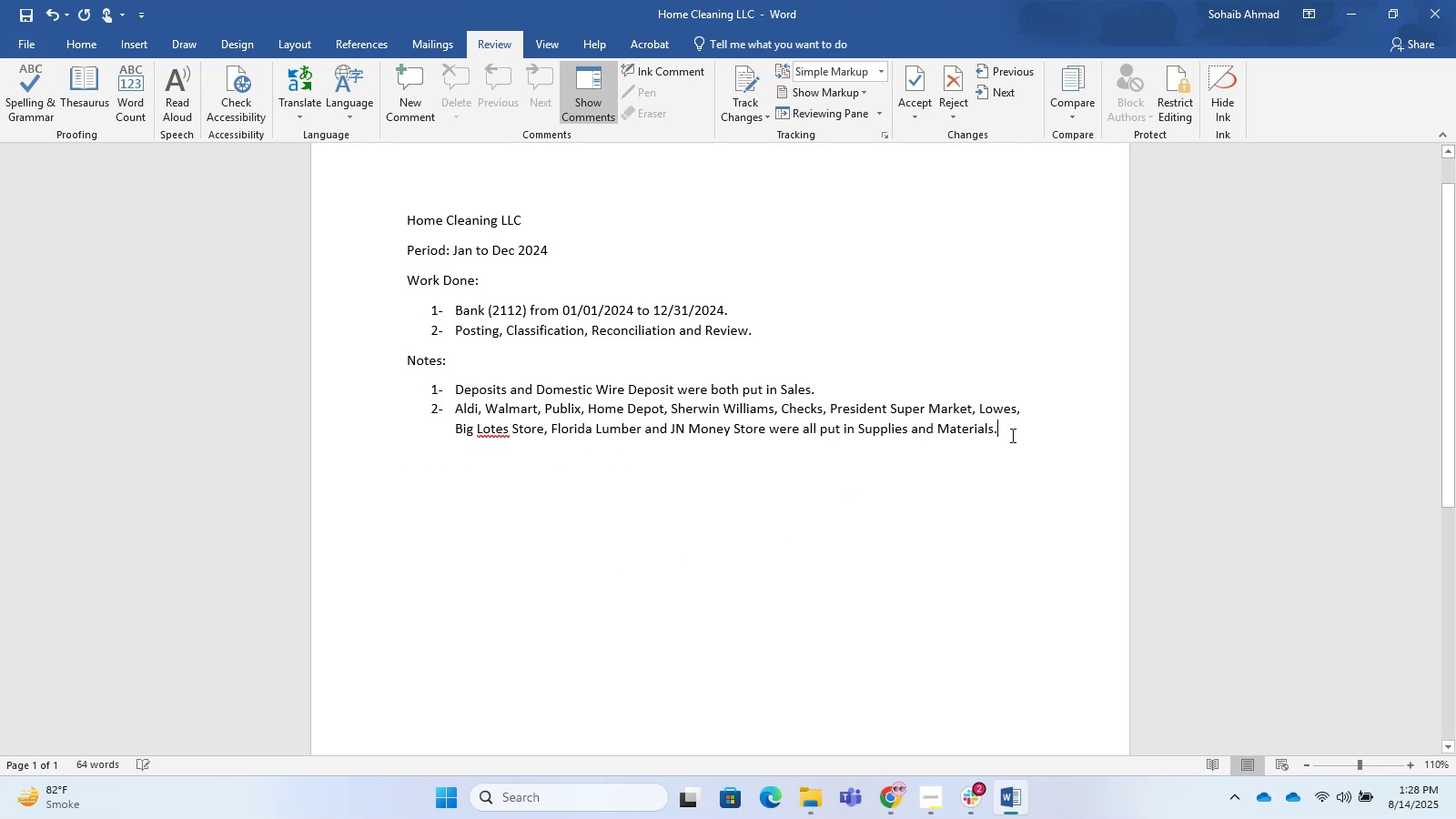 
key(Enter)
 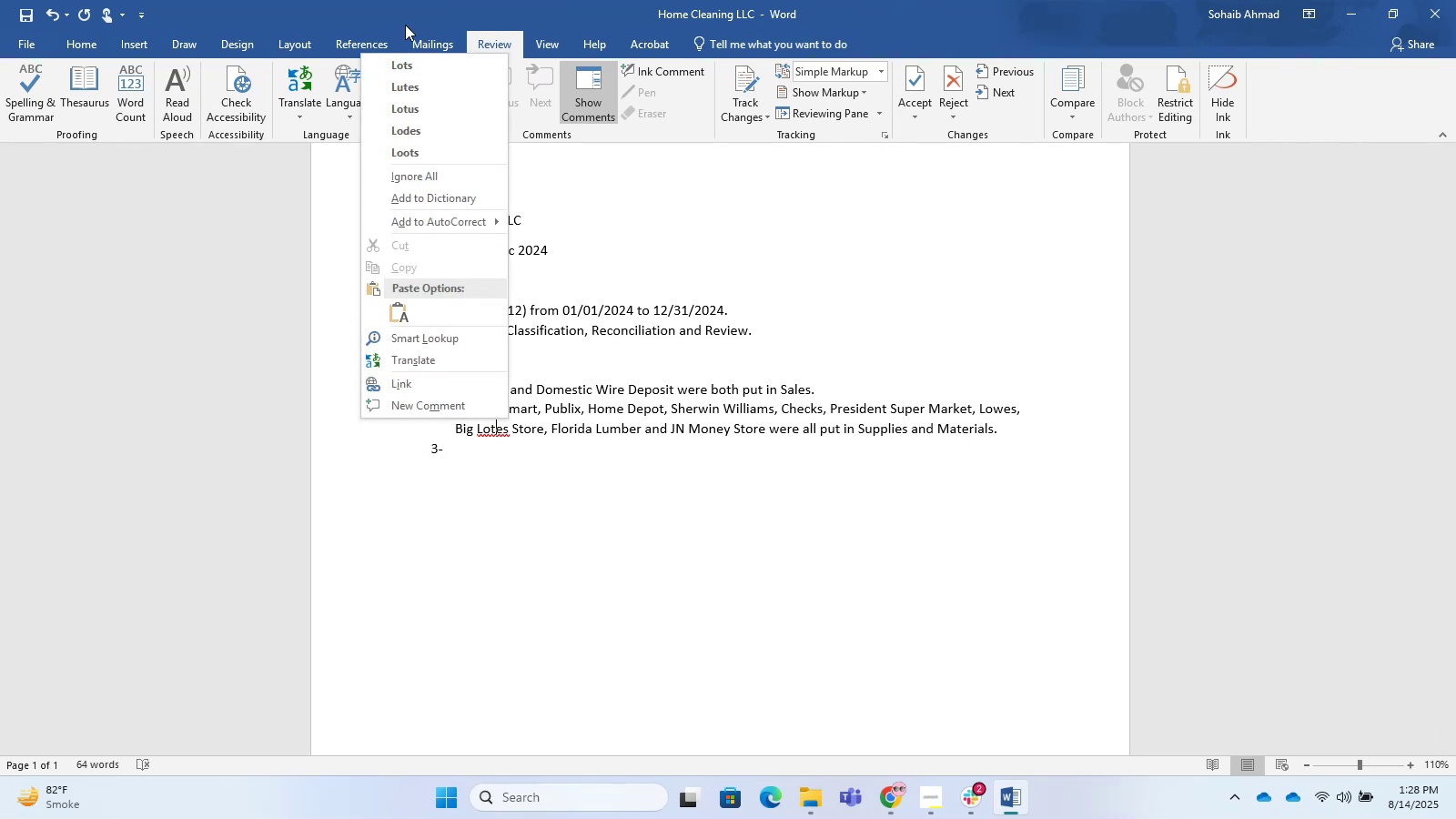 
left_click([419, 60])
 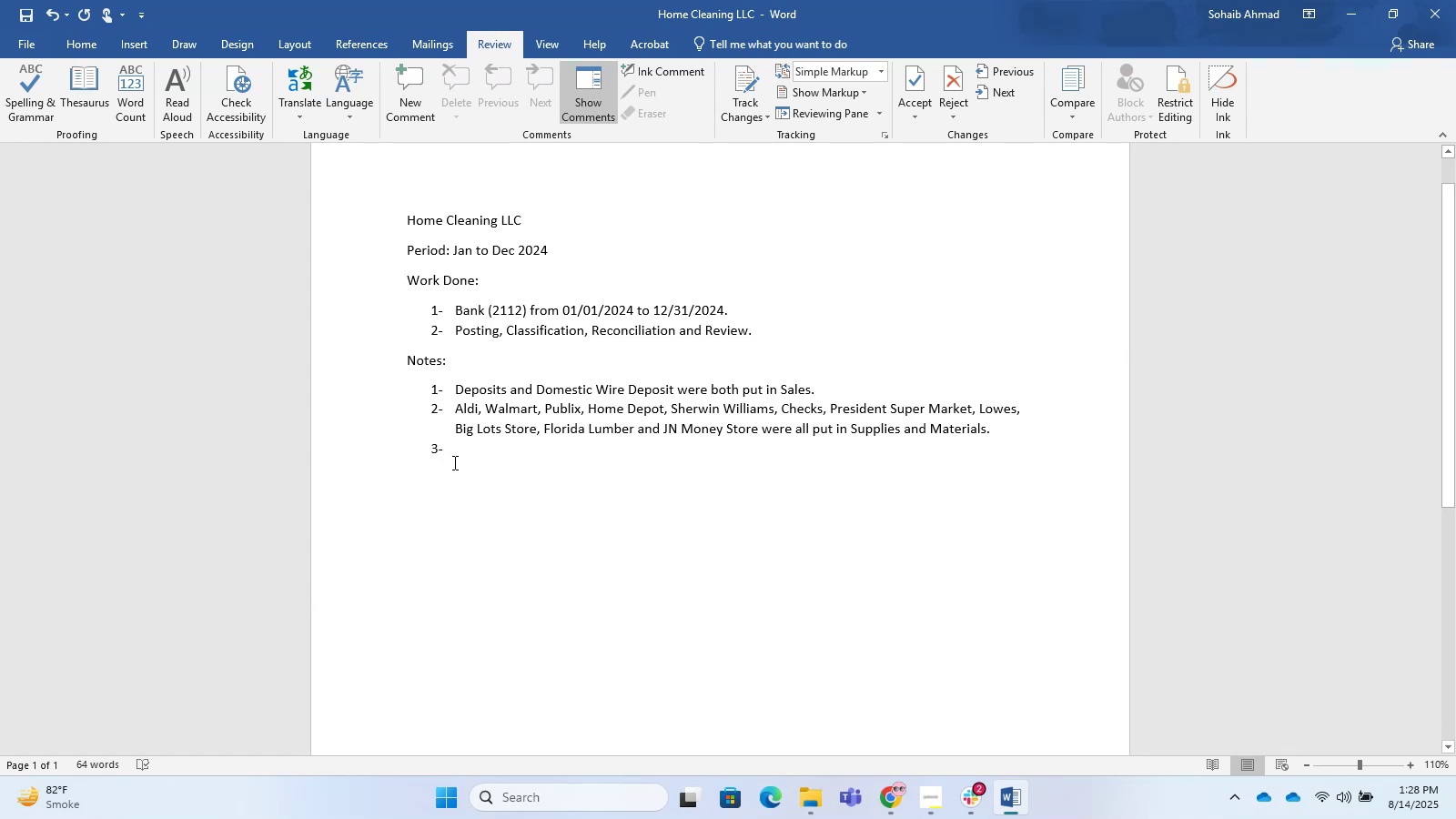 
wait(7.02)
 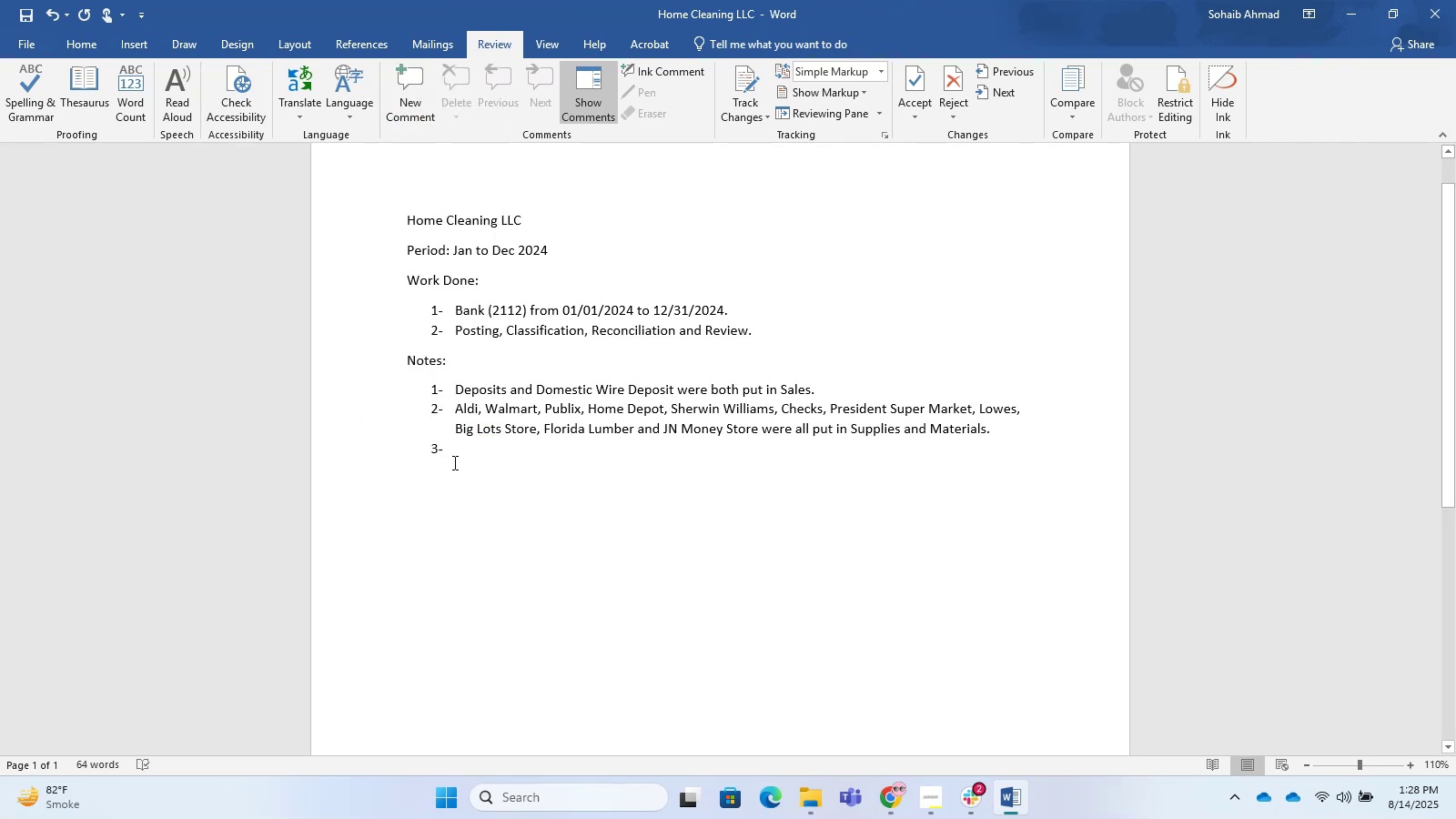 
left_click([493, 469])
 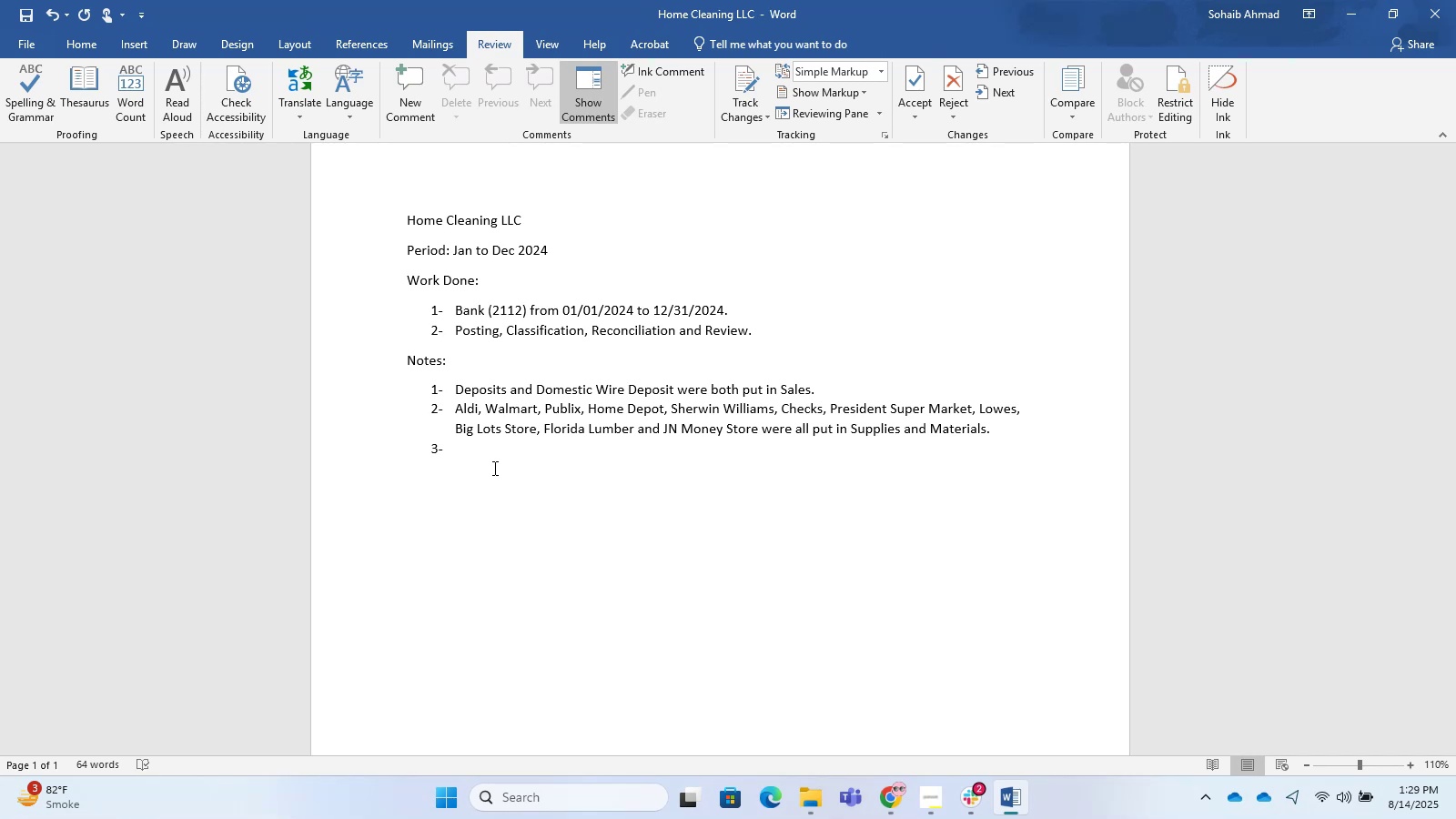 
wait(35.06)
 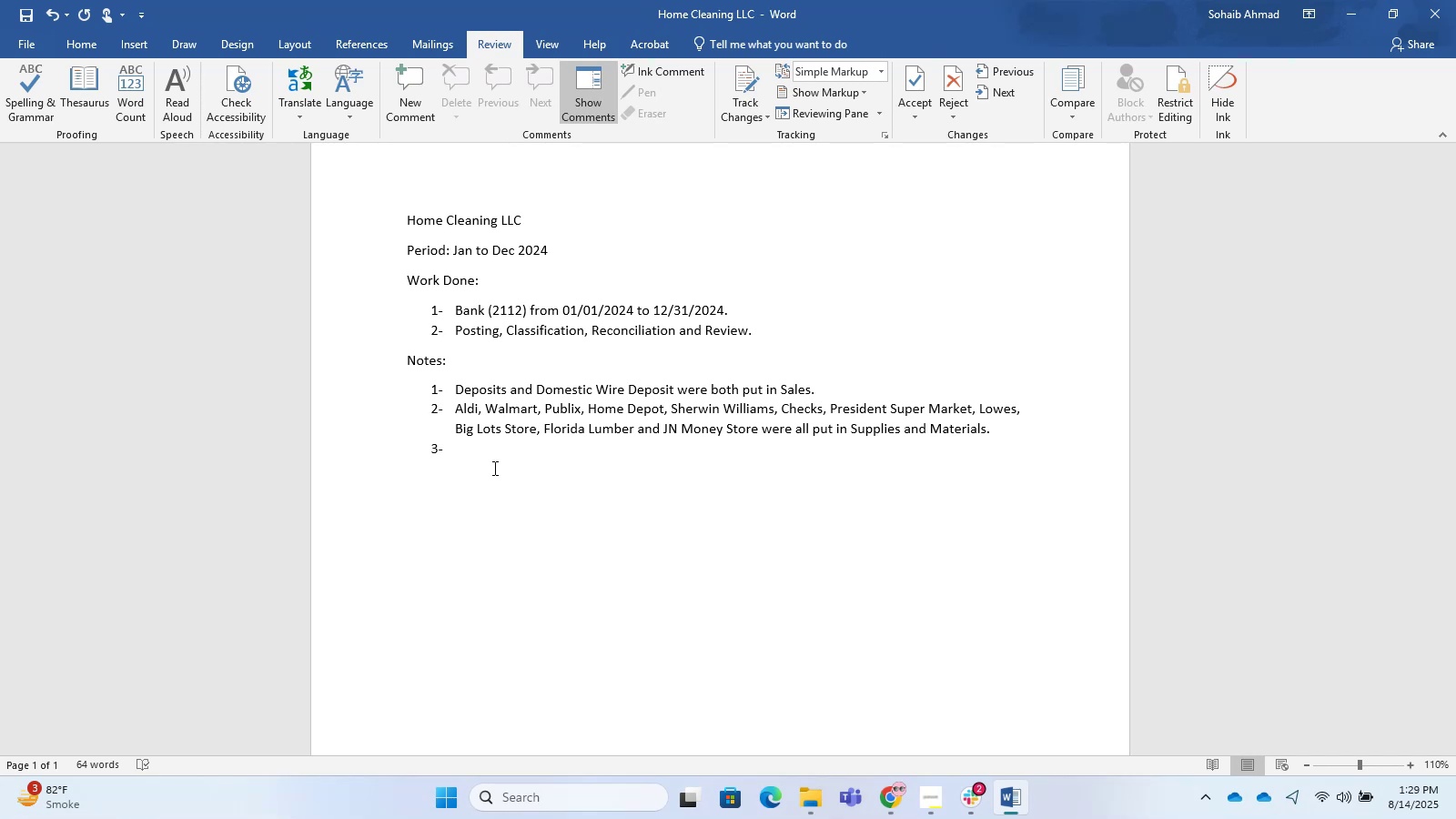 
hold_key(key=Space, duration=0.57)
 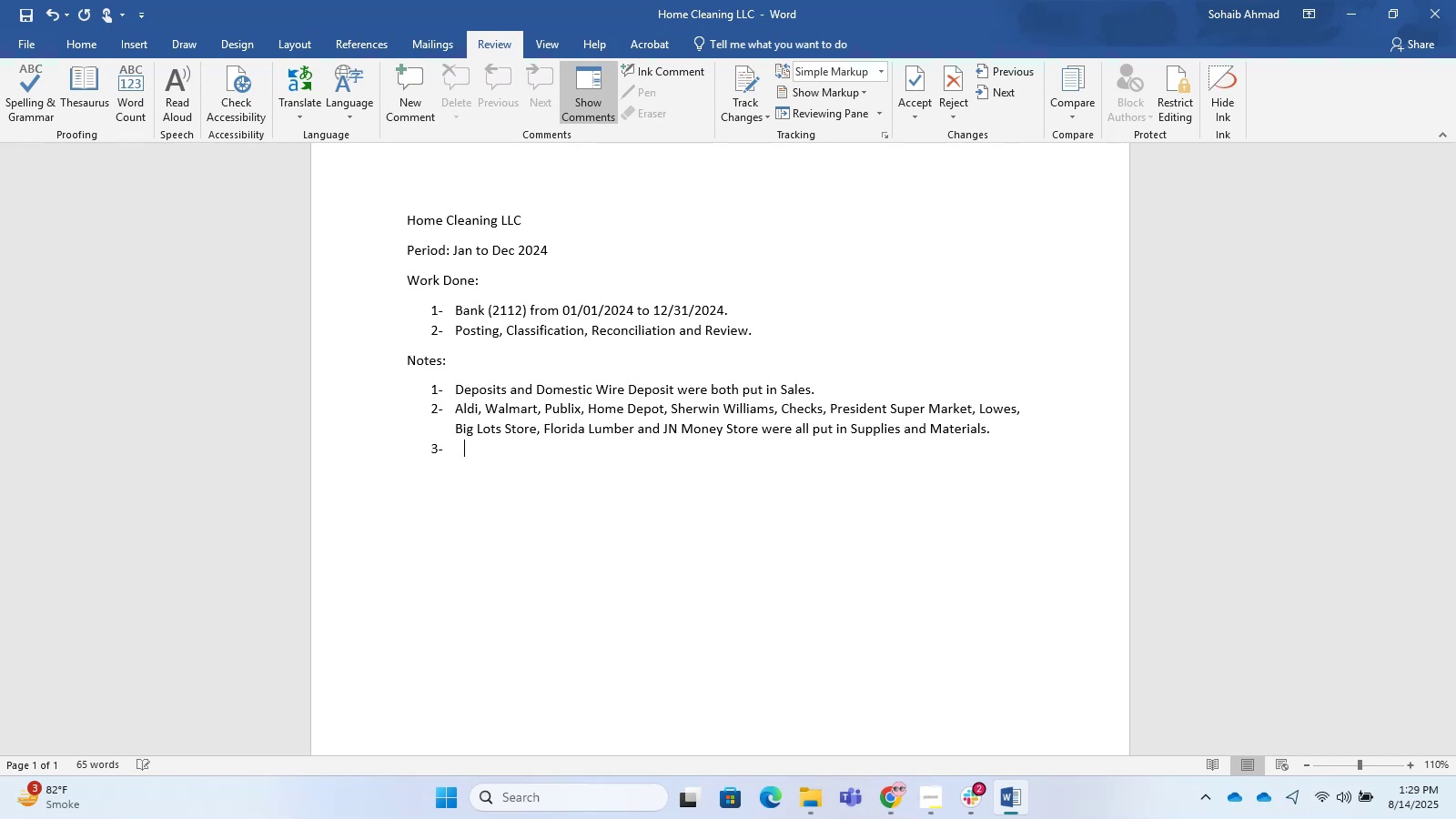 
key(Alt+Tab)
 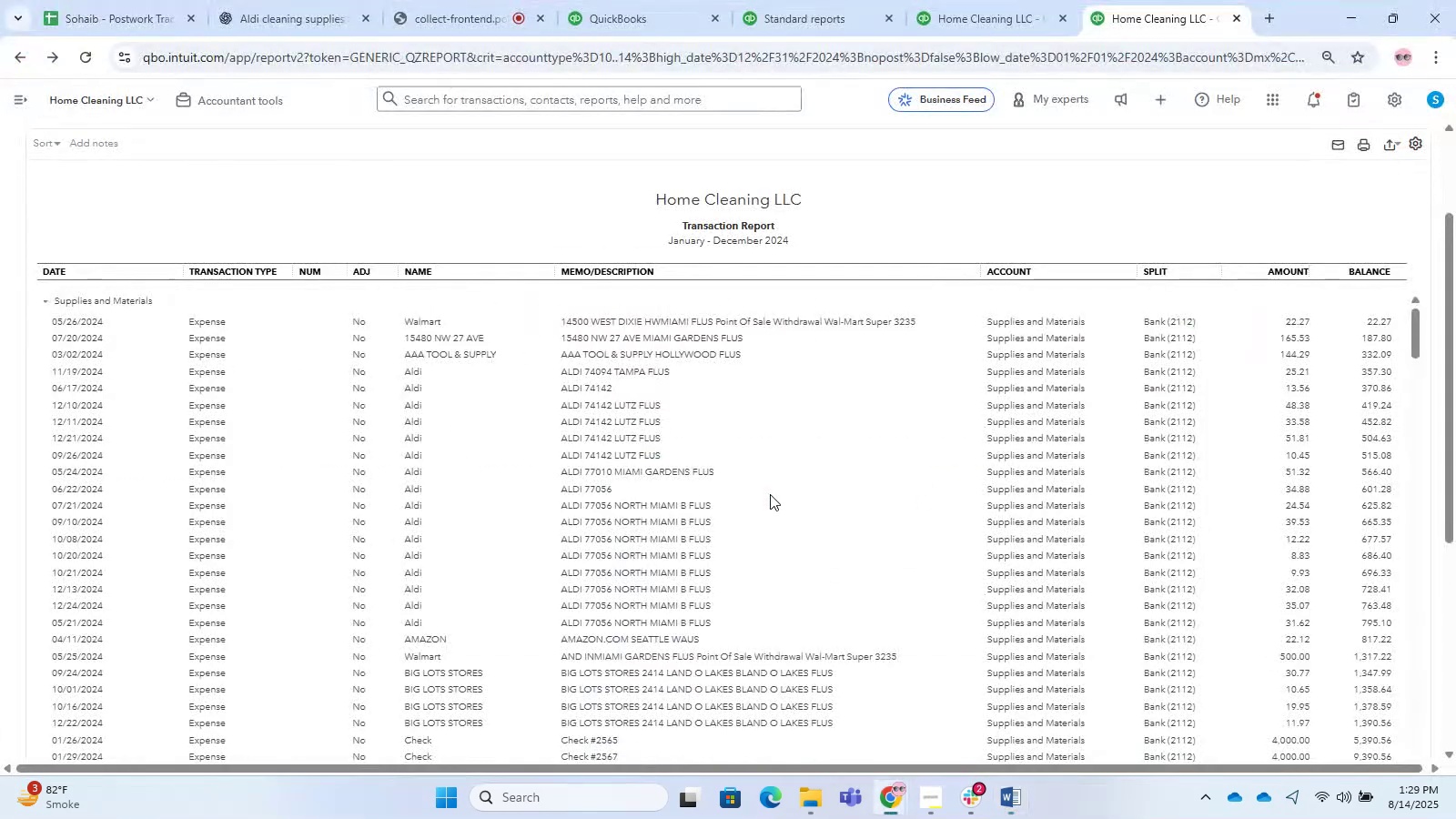 
scroll: coordinate [752, 518], scroll_direction: down, amount: 15.0
 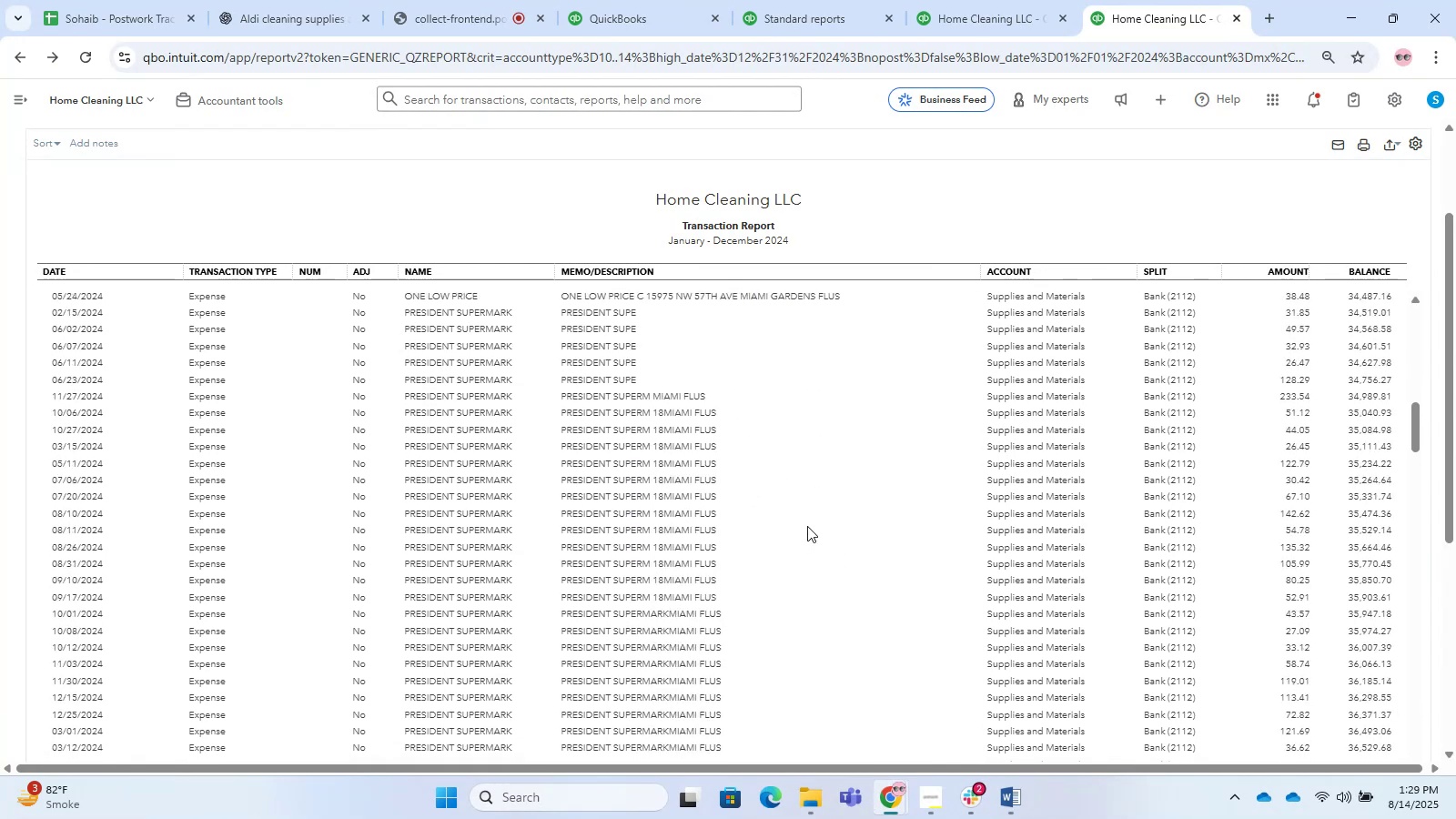 
scroll: coordinate [807, 526], scroll_direction: up, amount: 3.0
 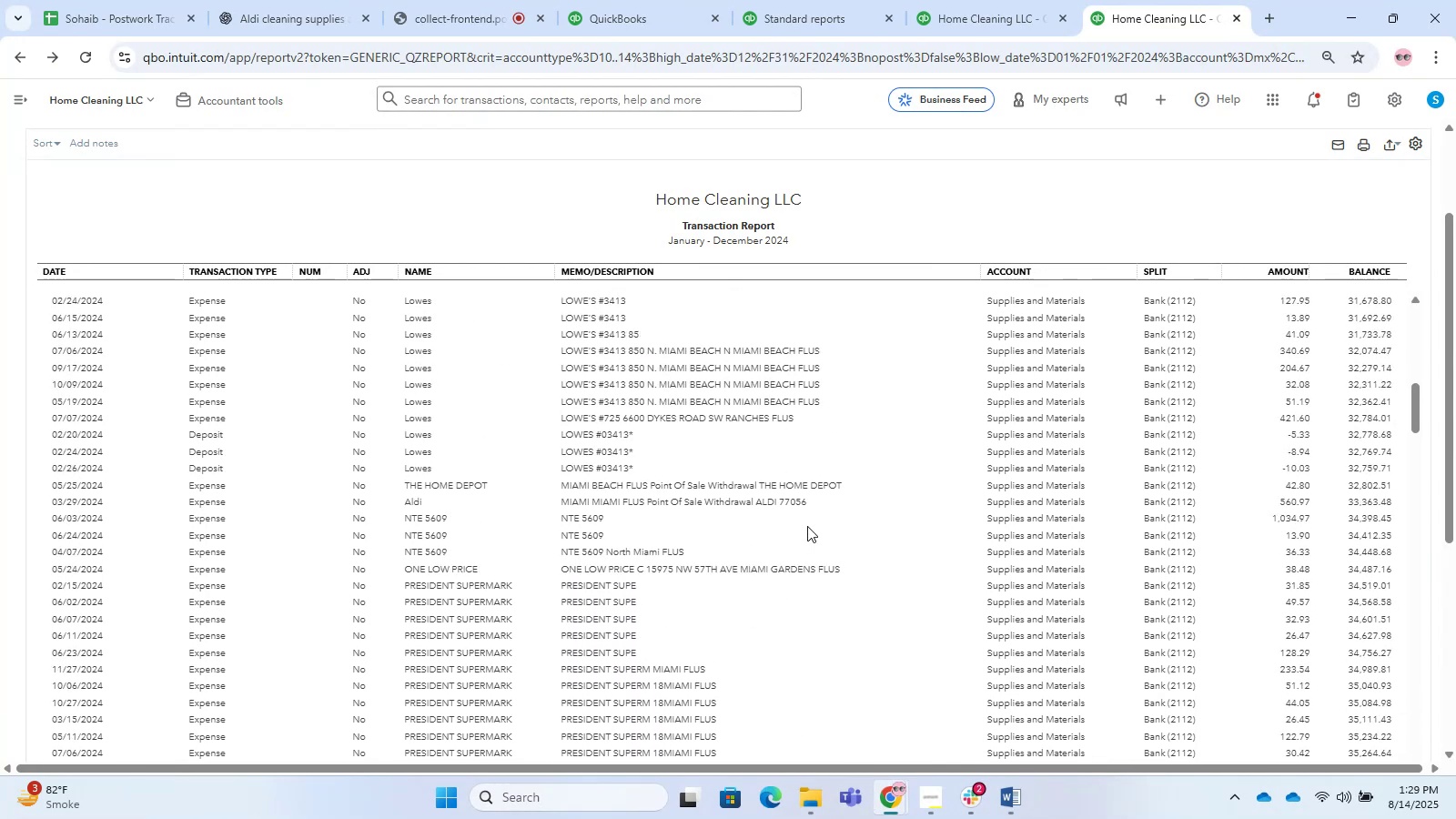 
key(Alt+Tab)
 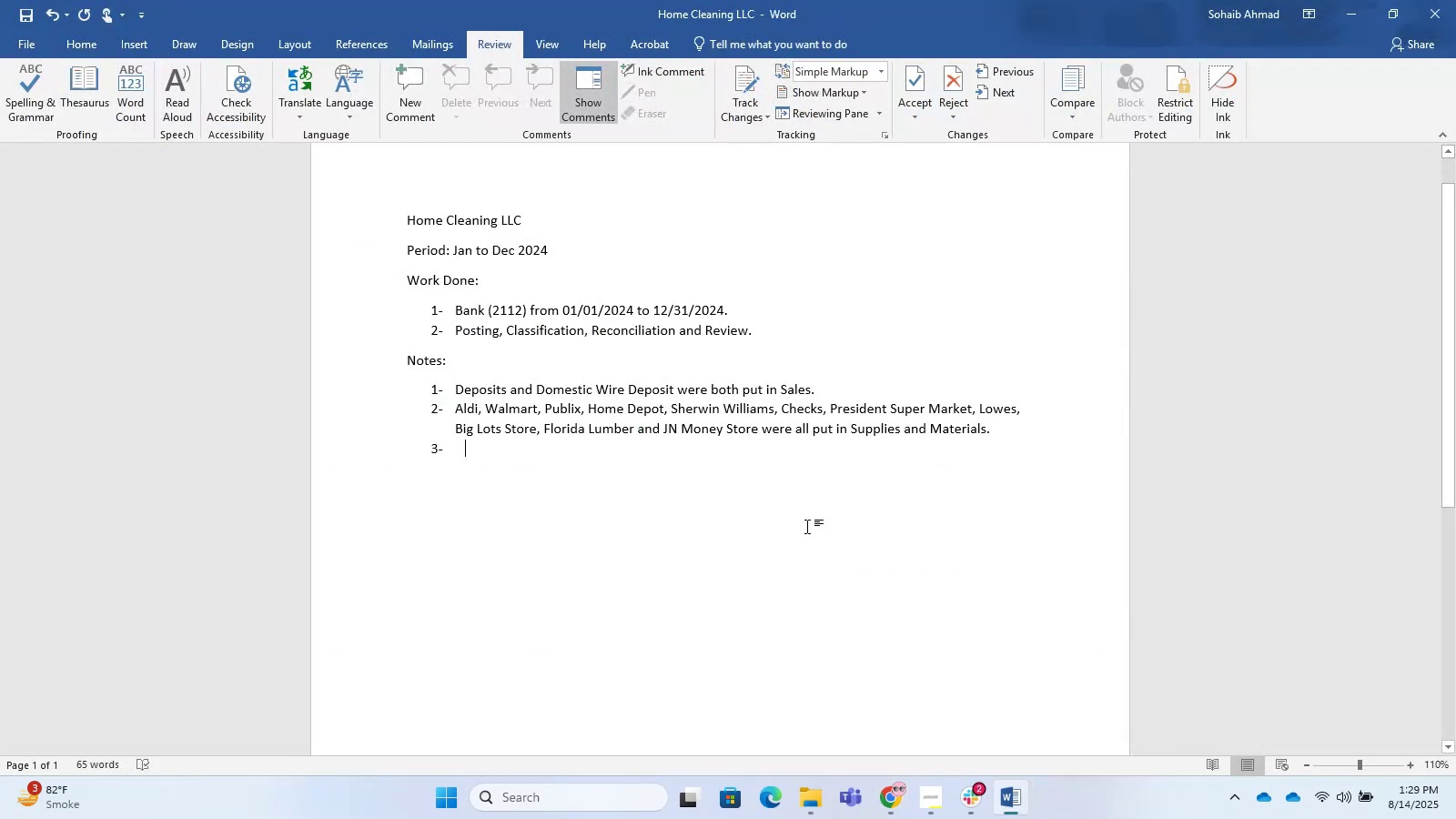 
key(Backspace)
 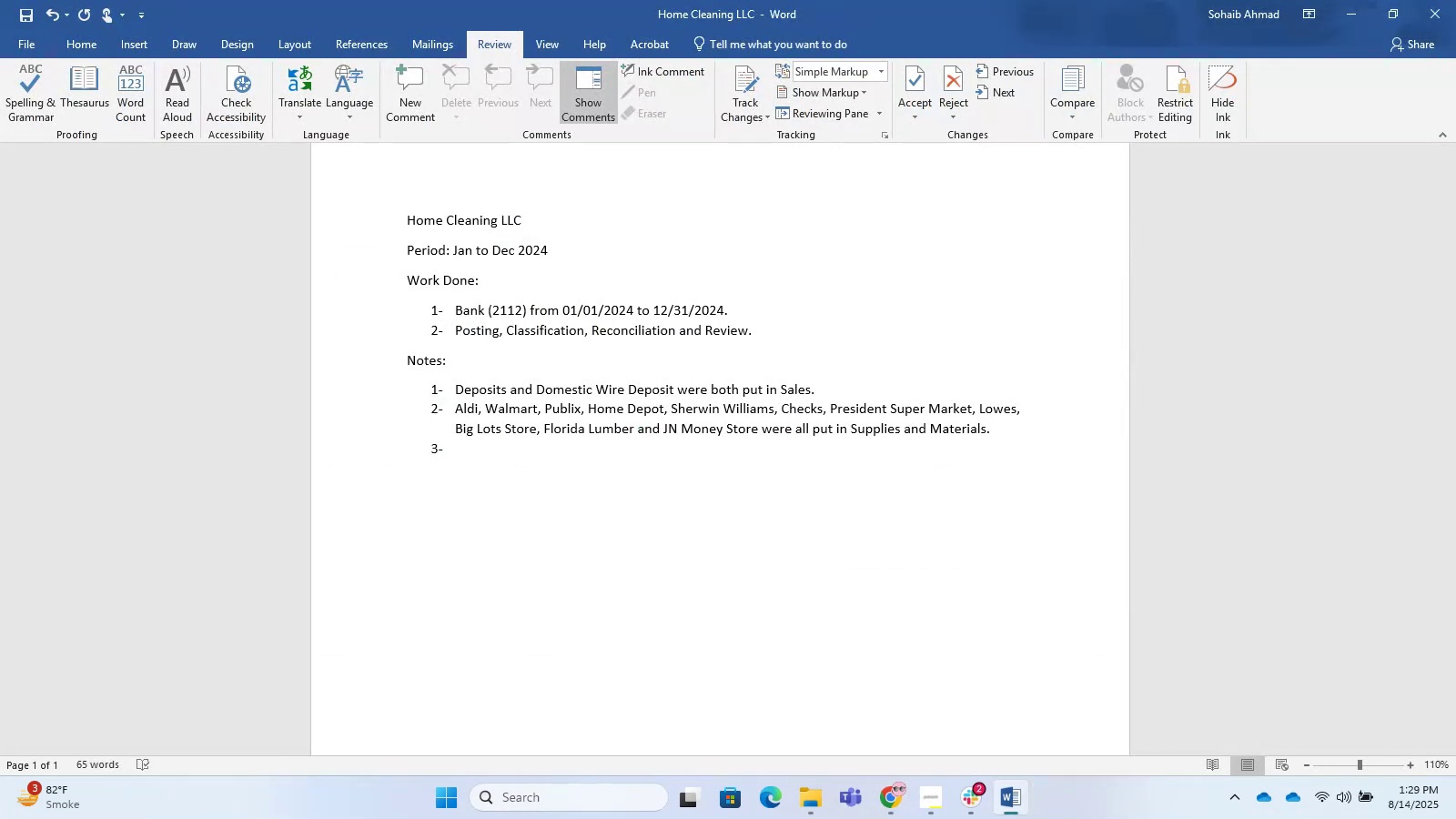 
key(Alt+Tab)
 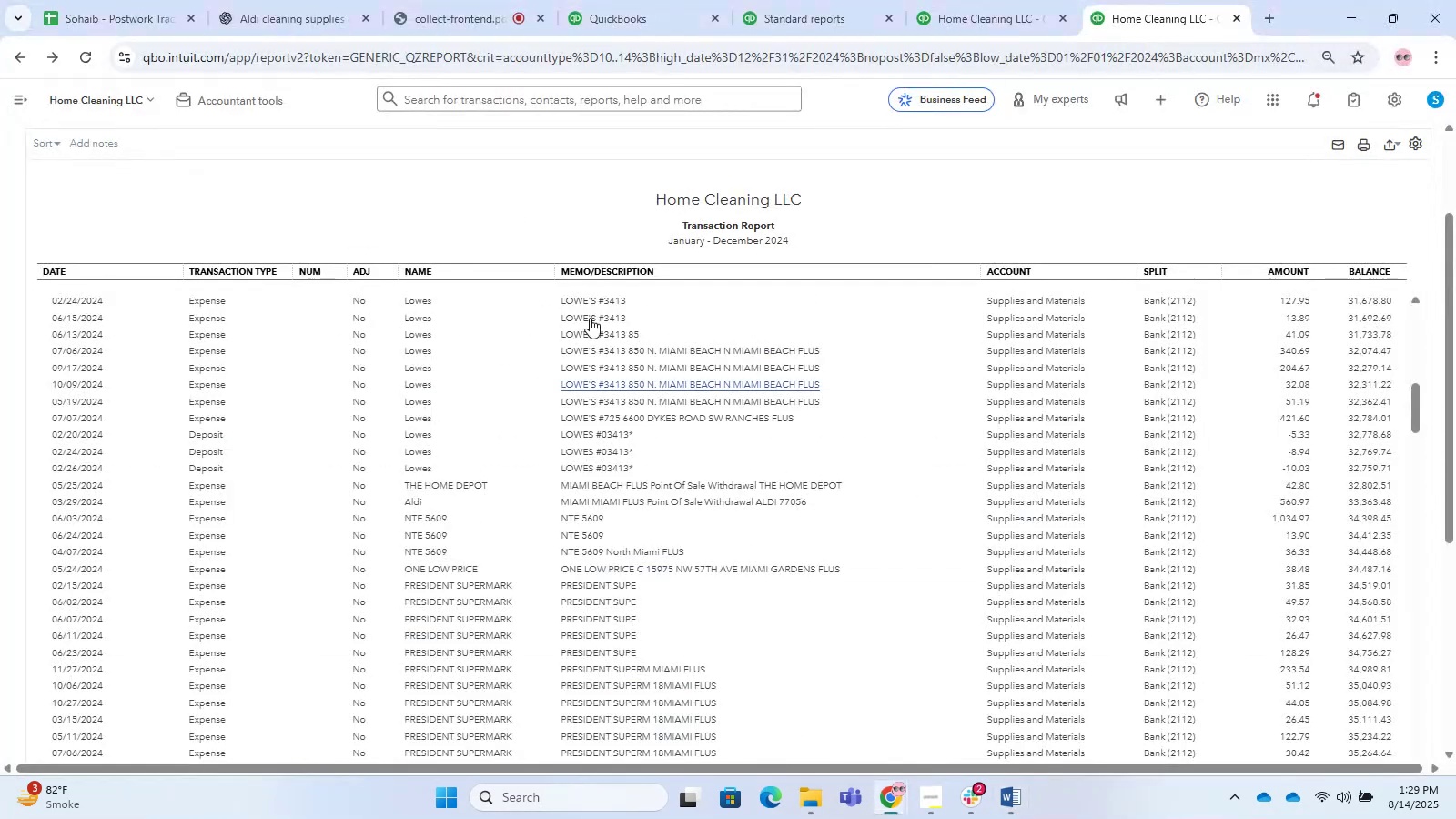 
scroll: coordinate [1278, 508], scroll_direction: down, amount: 38.0
 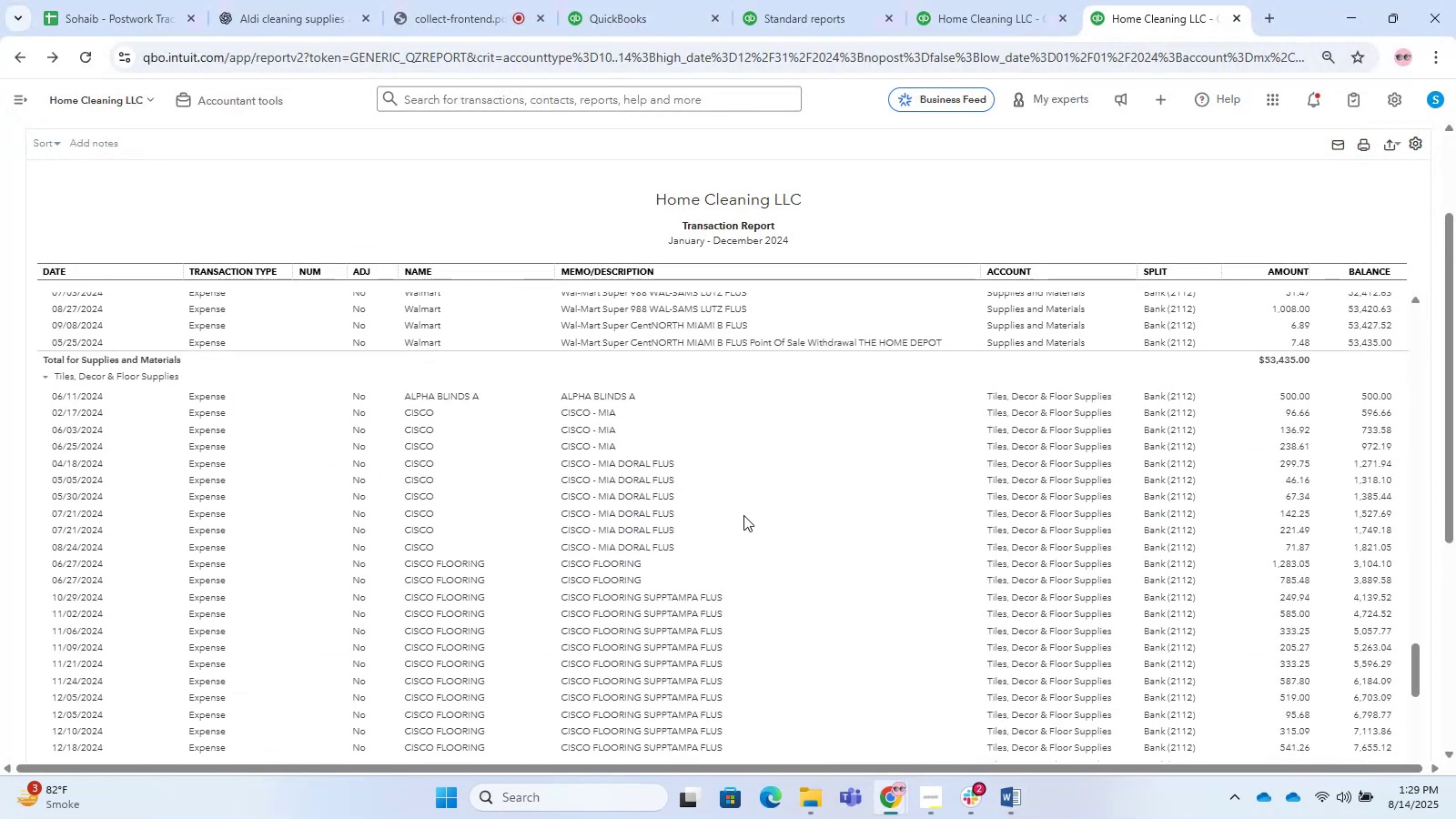 
scroll: coordinate [572, 492], scroll_direction: up, amount: 1.0
 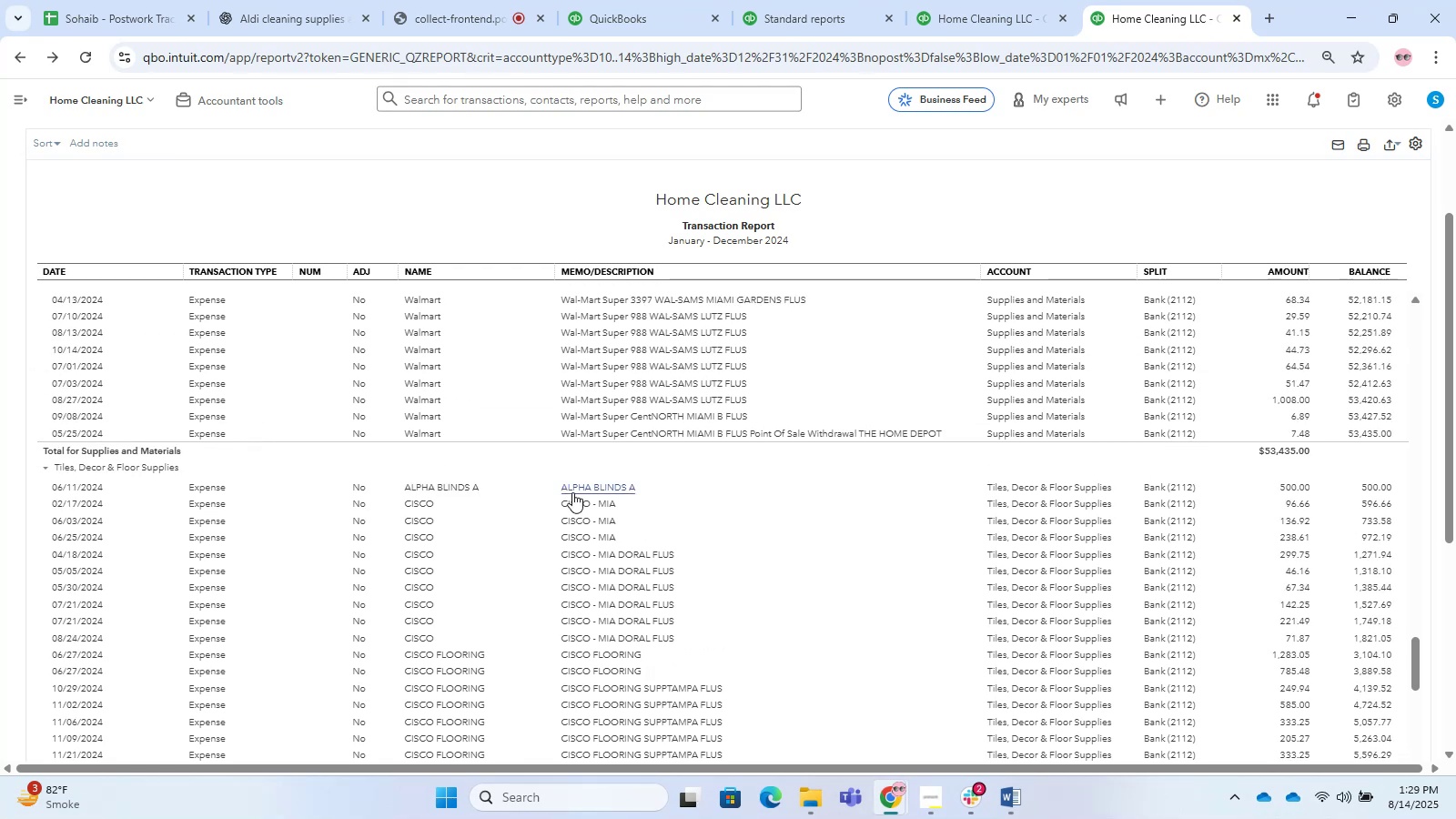 
scroll: coordinate [572, 492], scroll_direction: down, amount: 2.0
 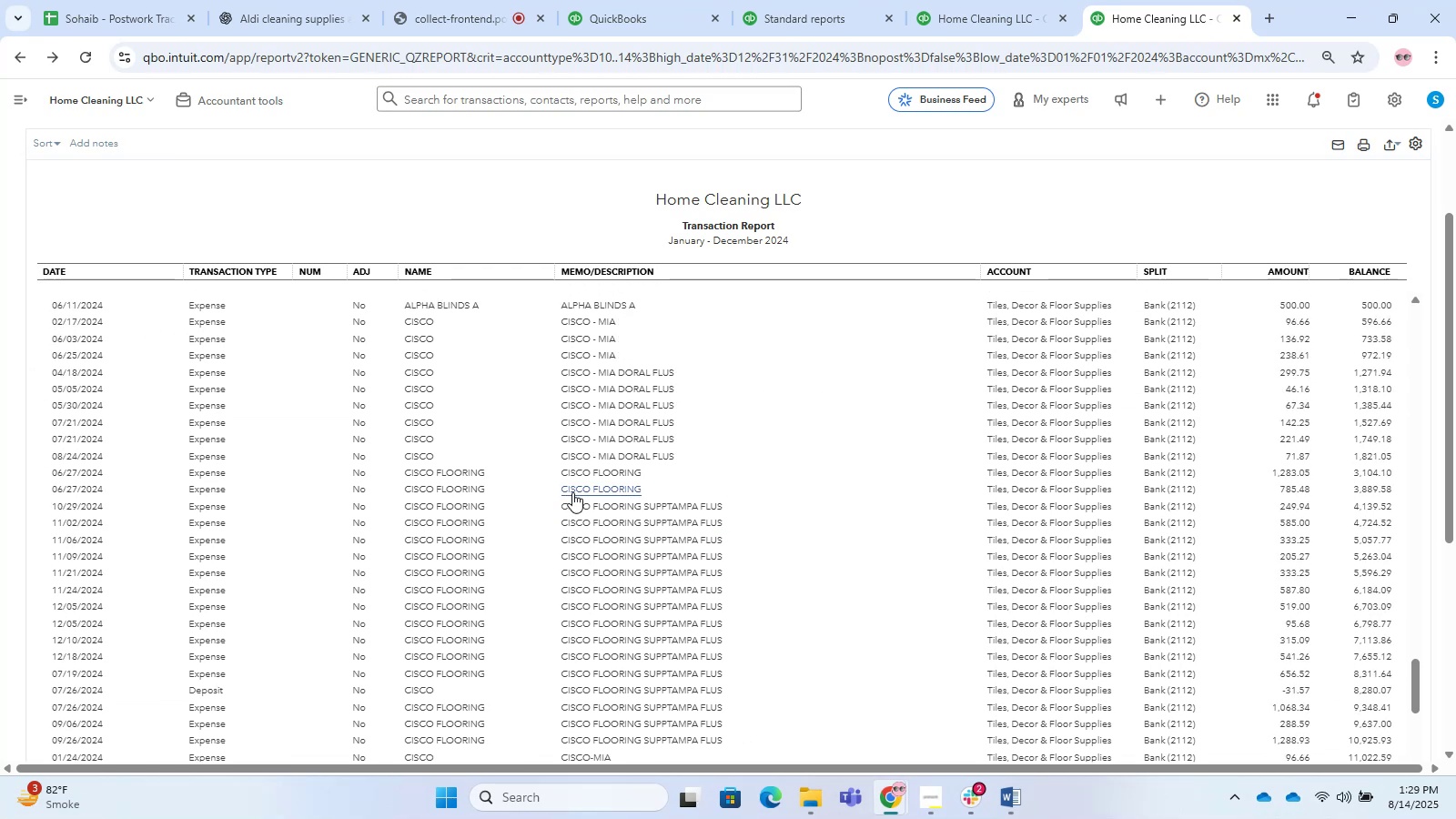 
hold_key(key=AltLeft, duration=0.34)
 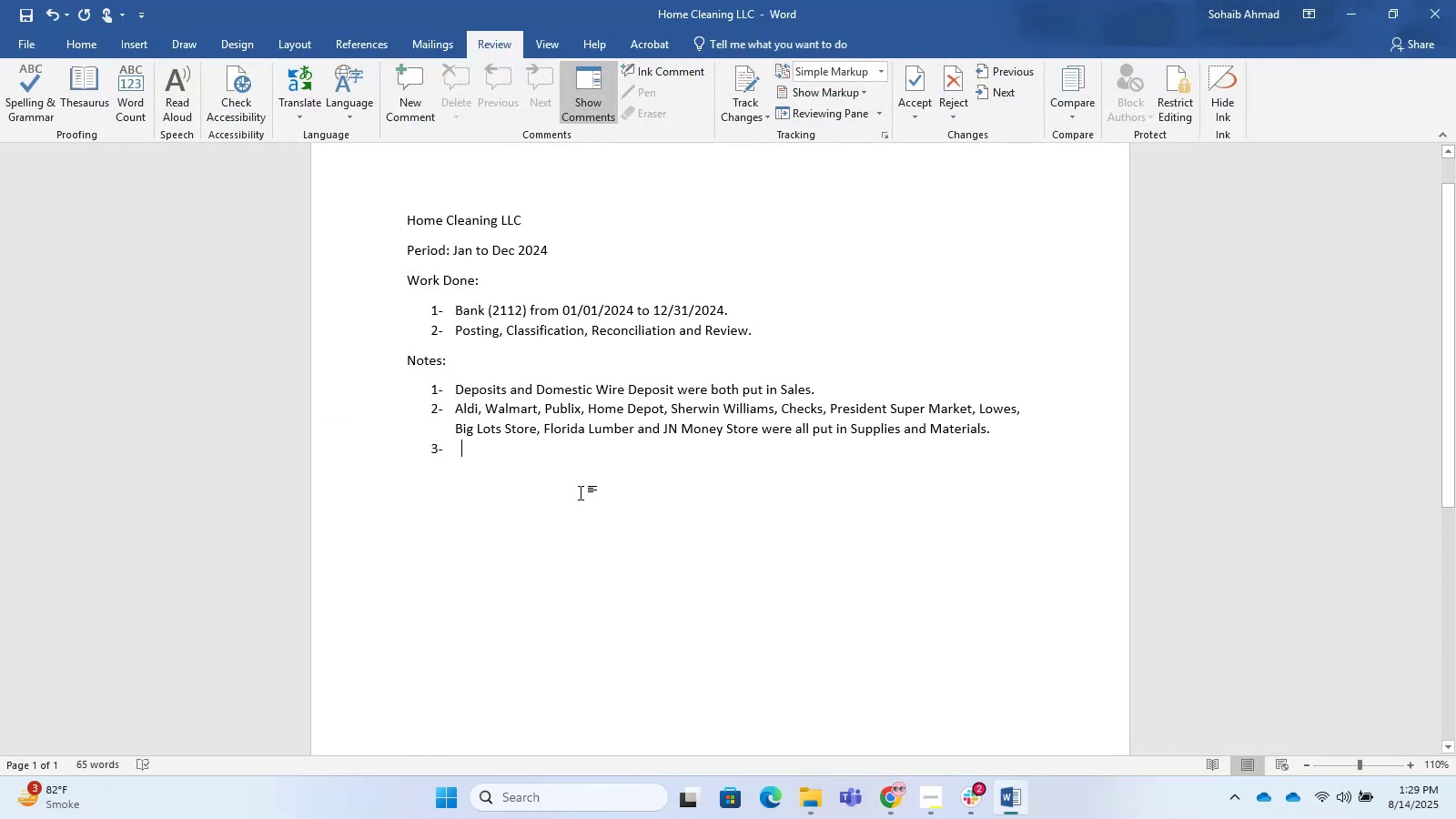 
key(Tab)
key(Backspace)
key(Backspace)
type(Alpa)
key(Backspace)
type(ha Blinds, )
 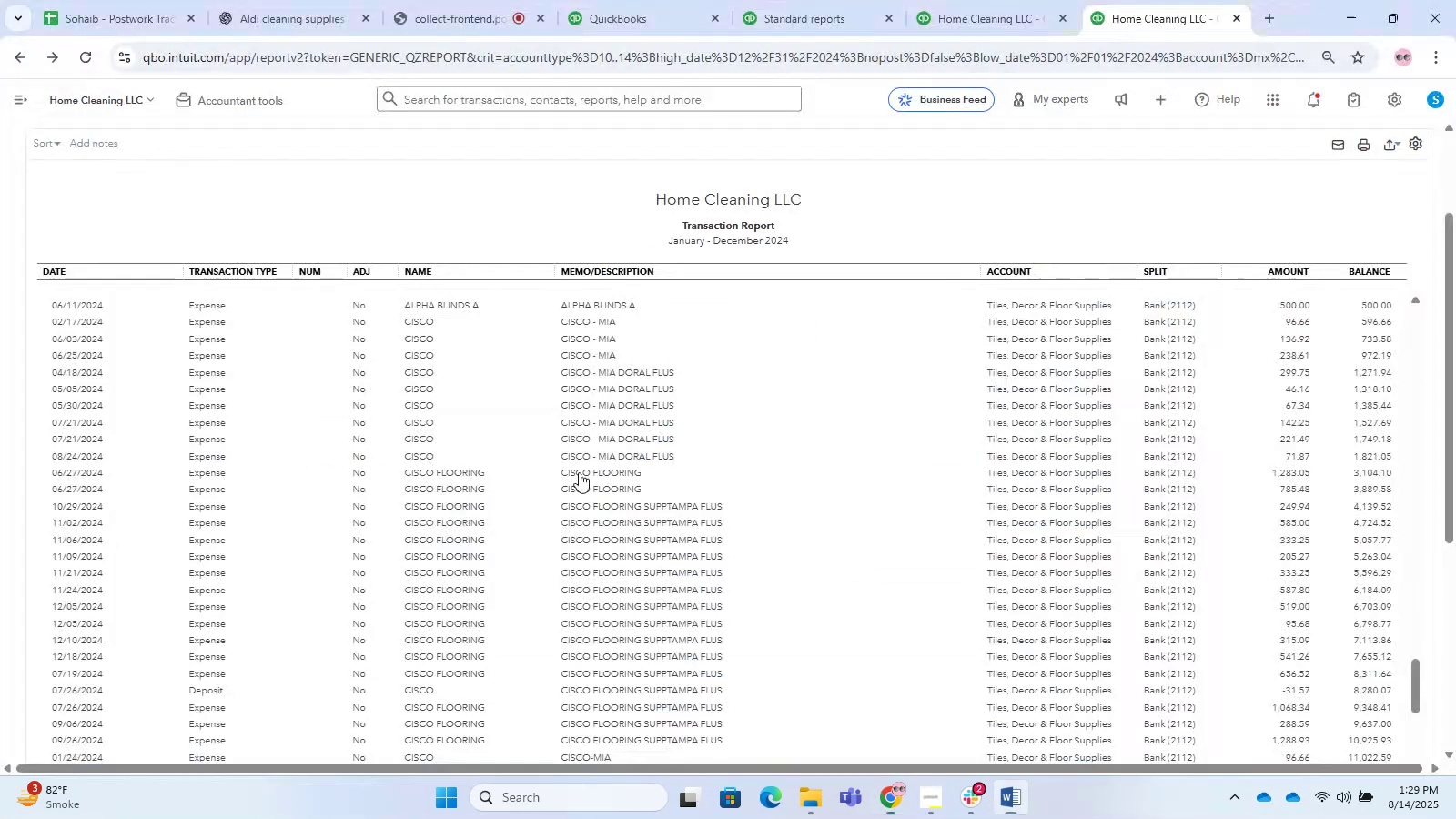 
 